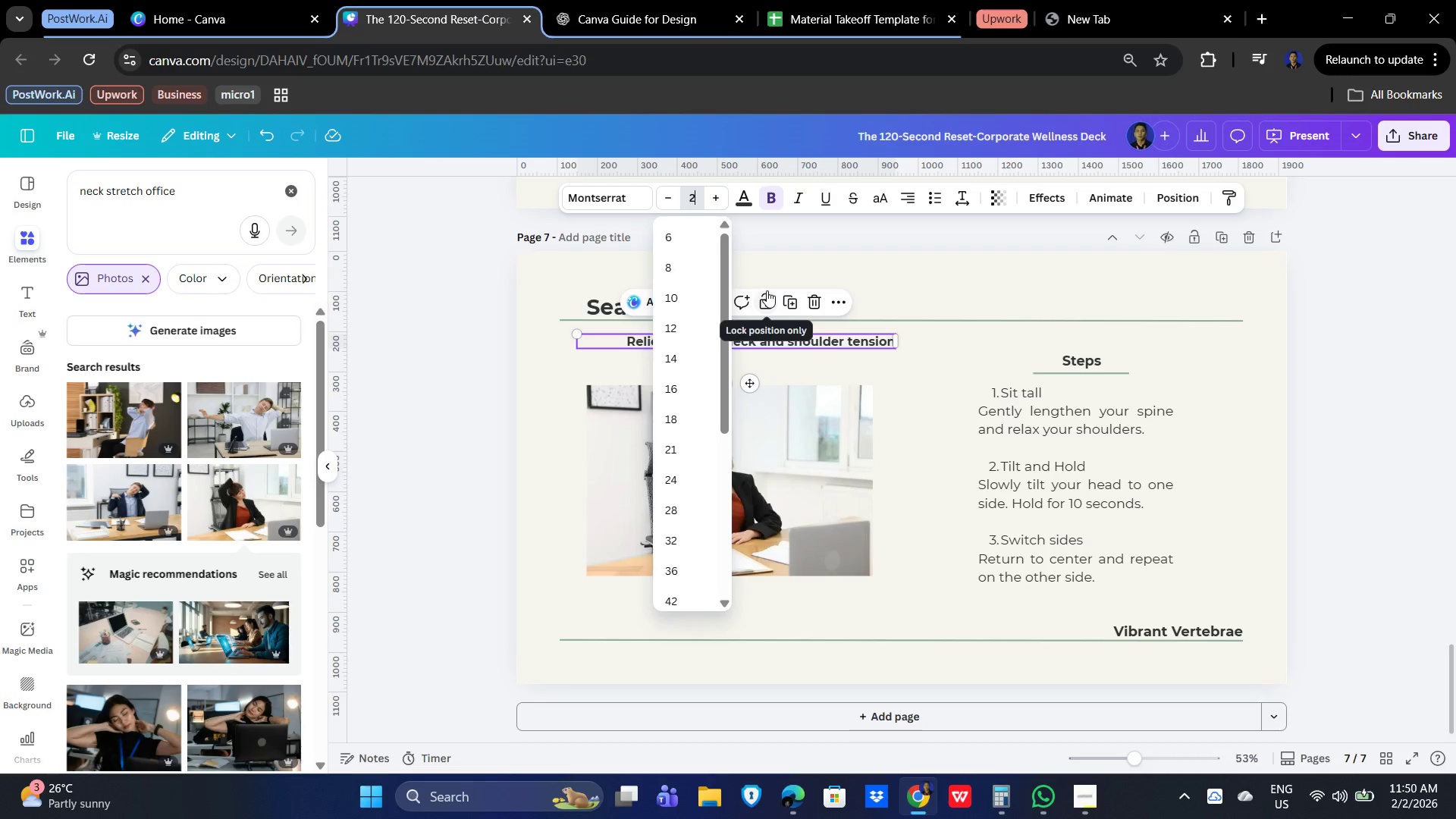 
key(Numpad5)
 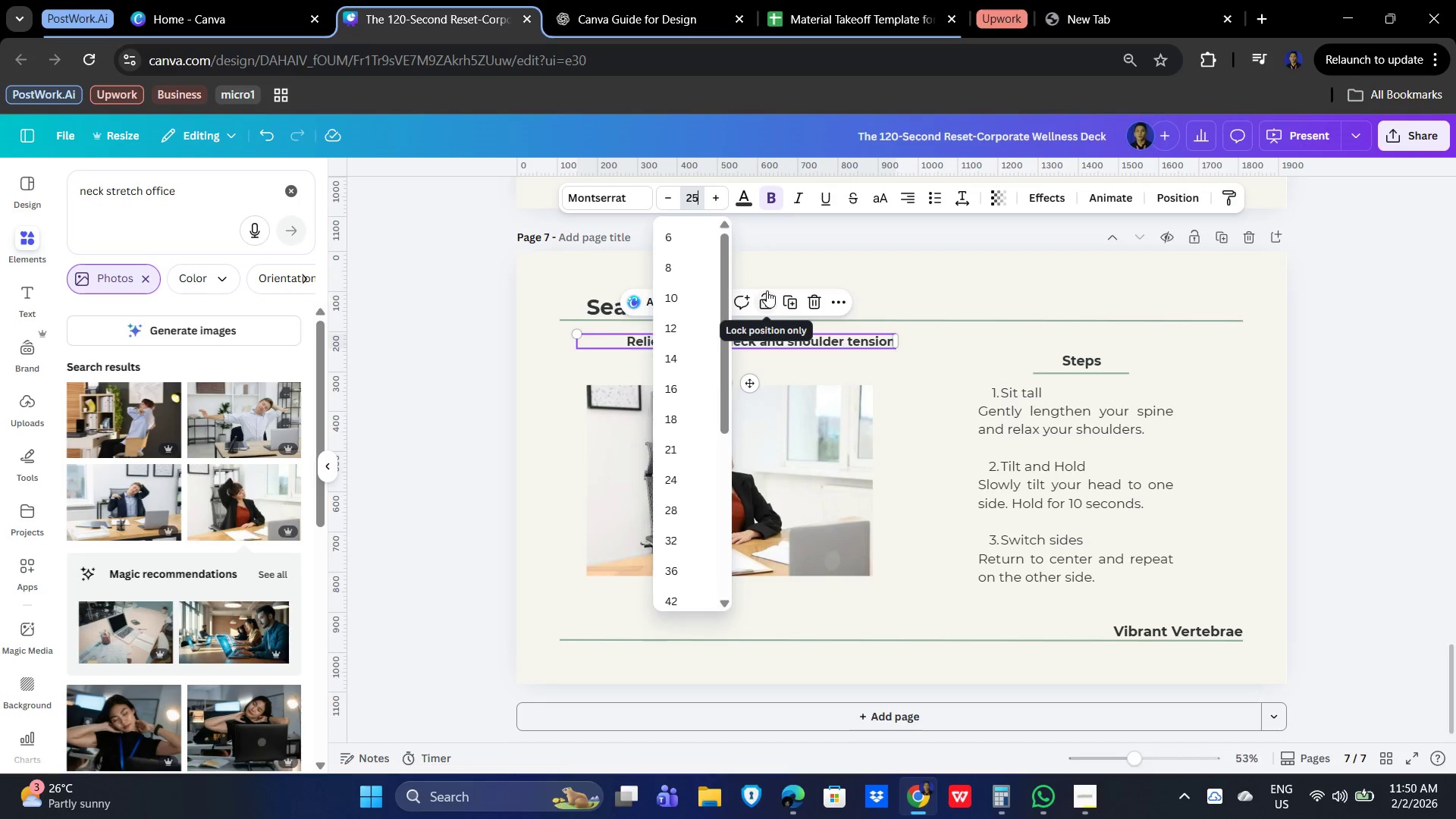 
key(NumpadEnter)
 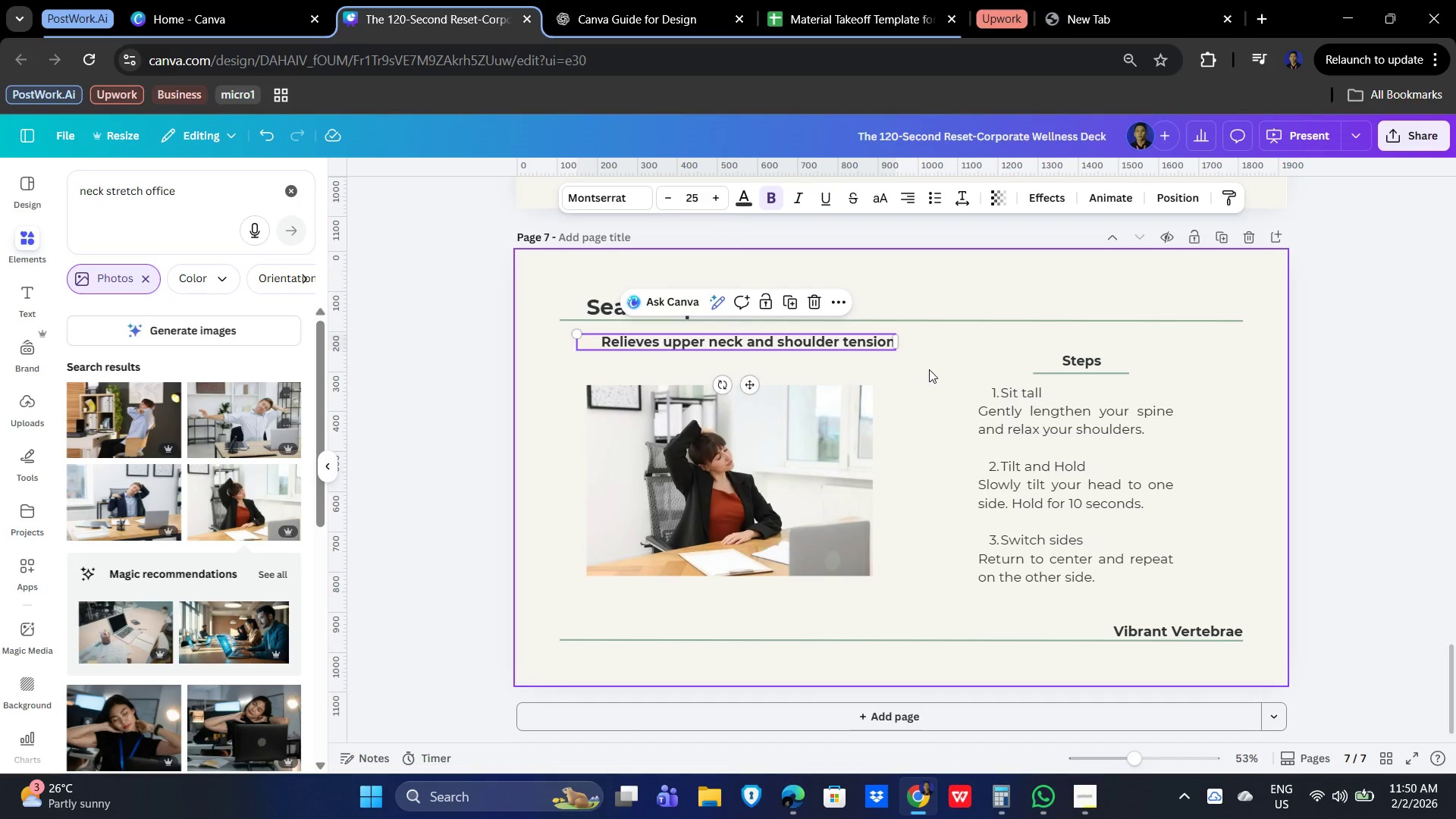 
double_click([816, 347])
 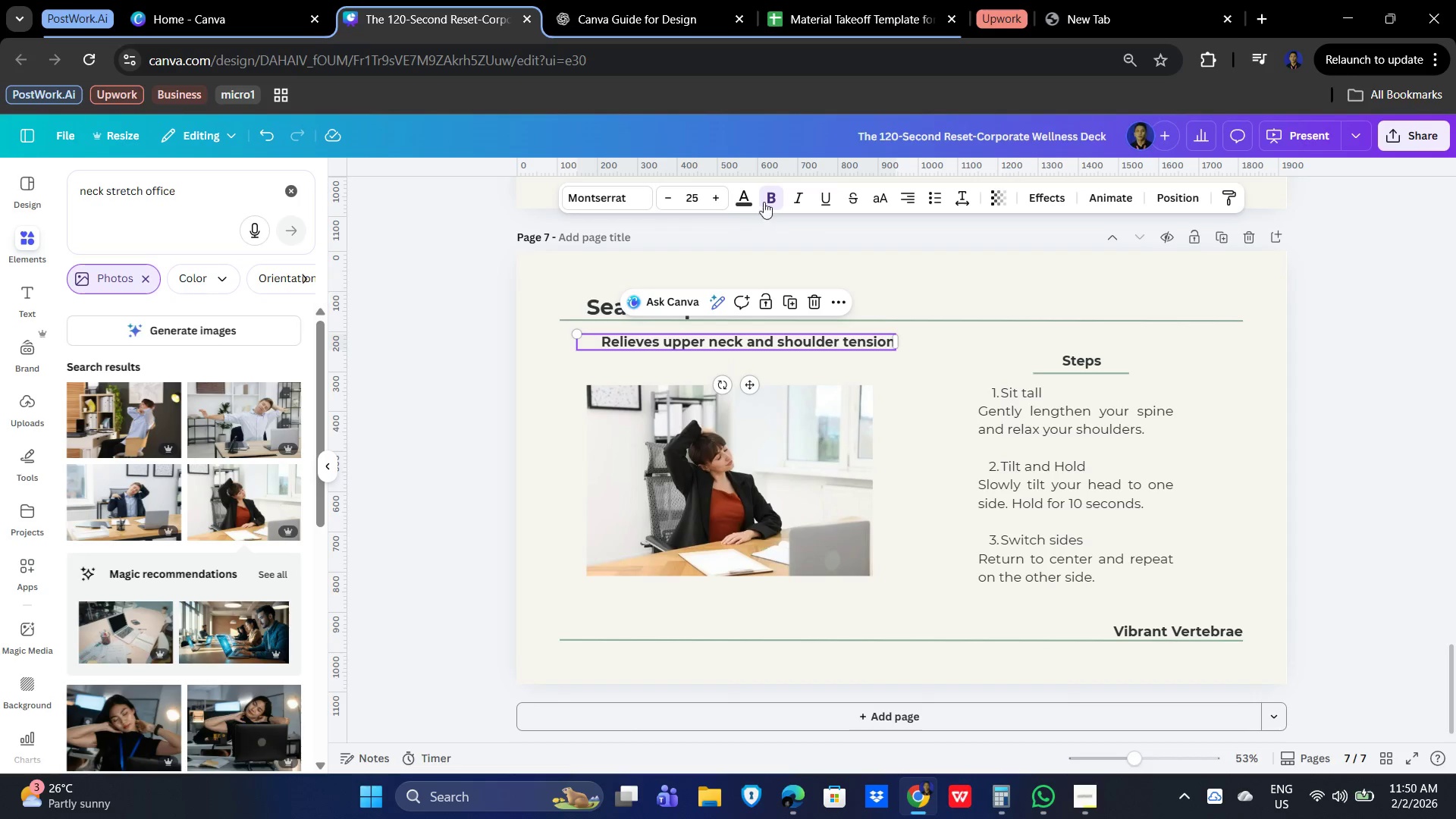 
left_click([769, 194])
 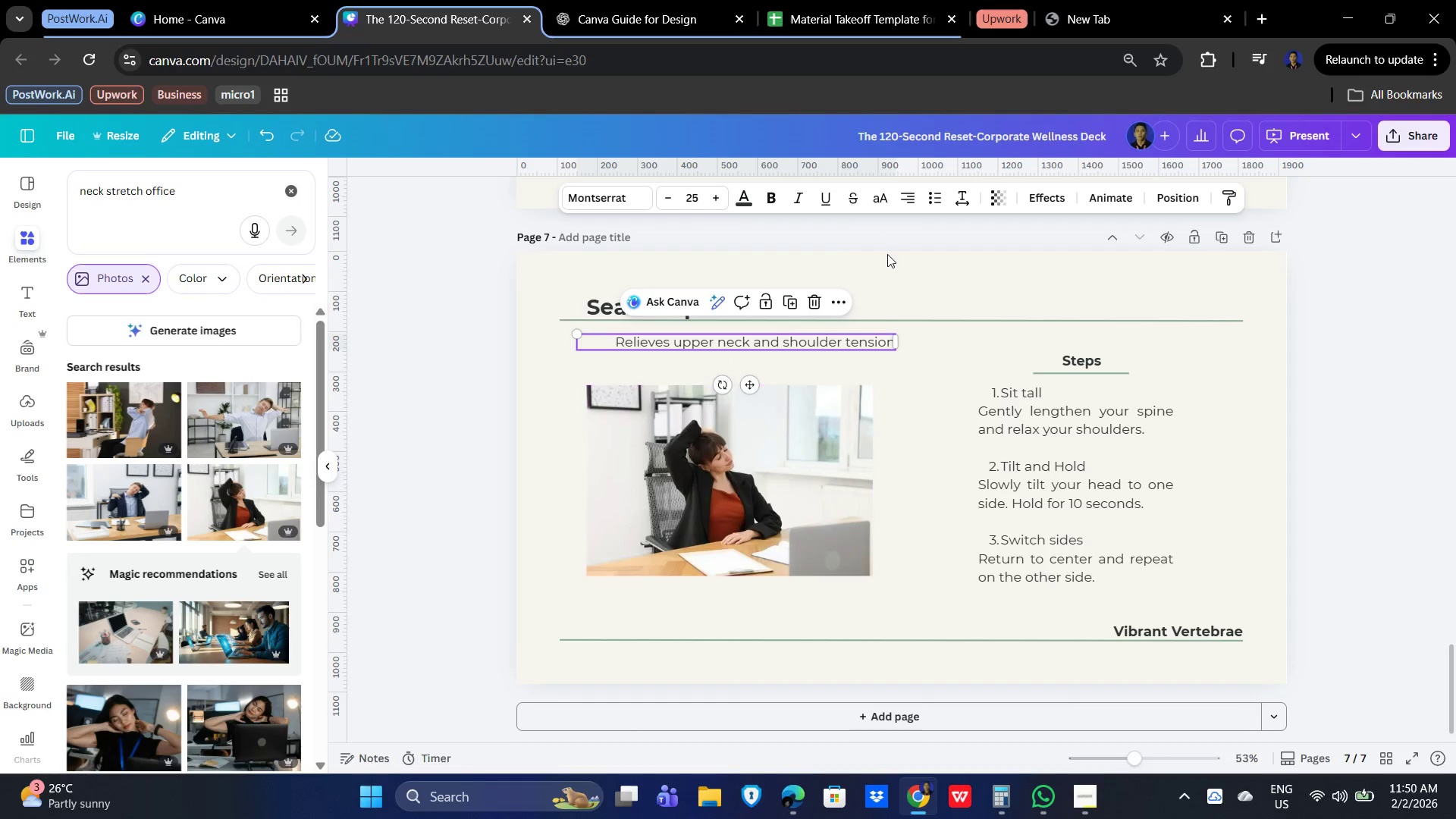 
left_click([792, 194])
 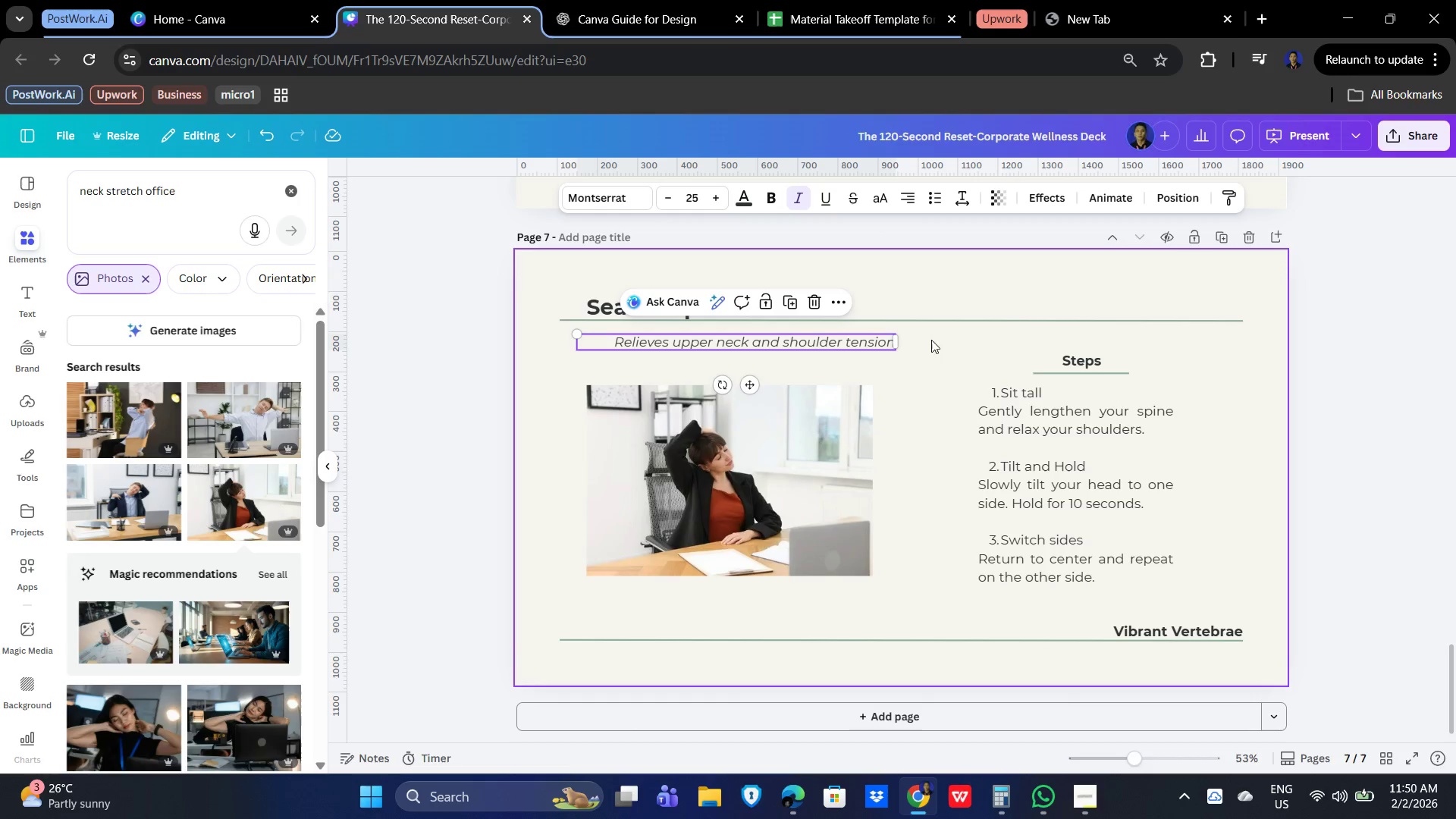 
left_click([932, 350])
 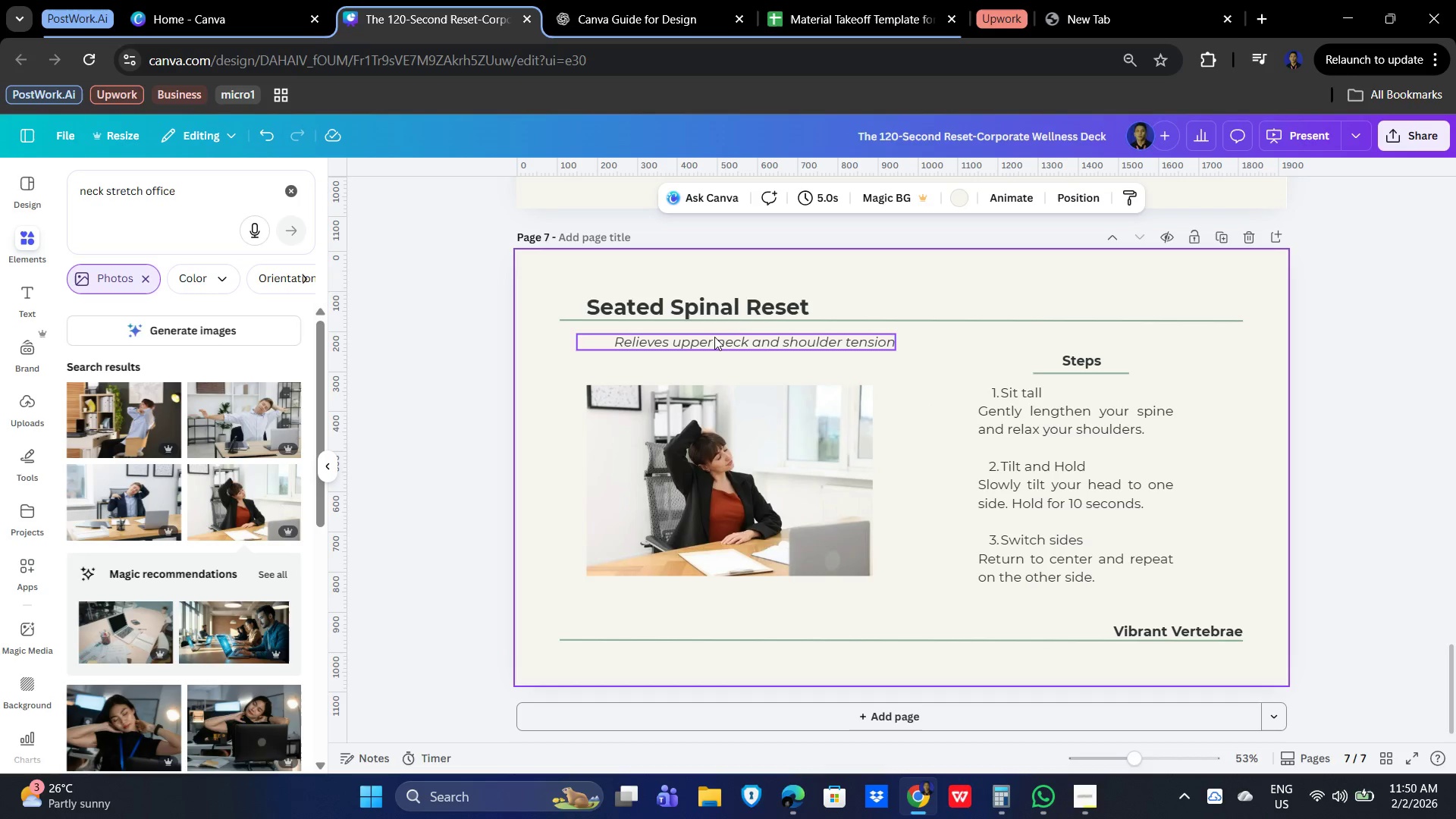 
wait(6.88)
 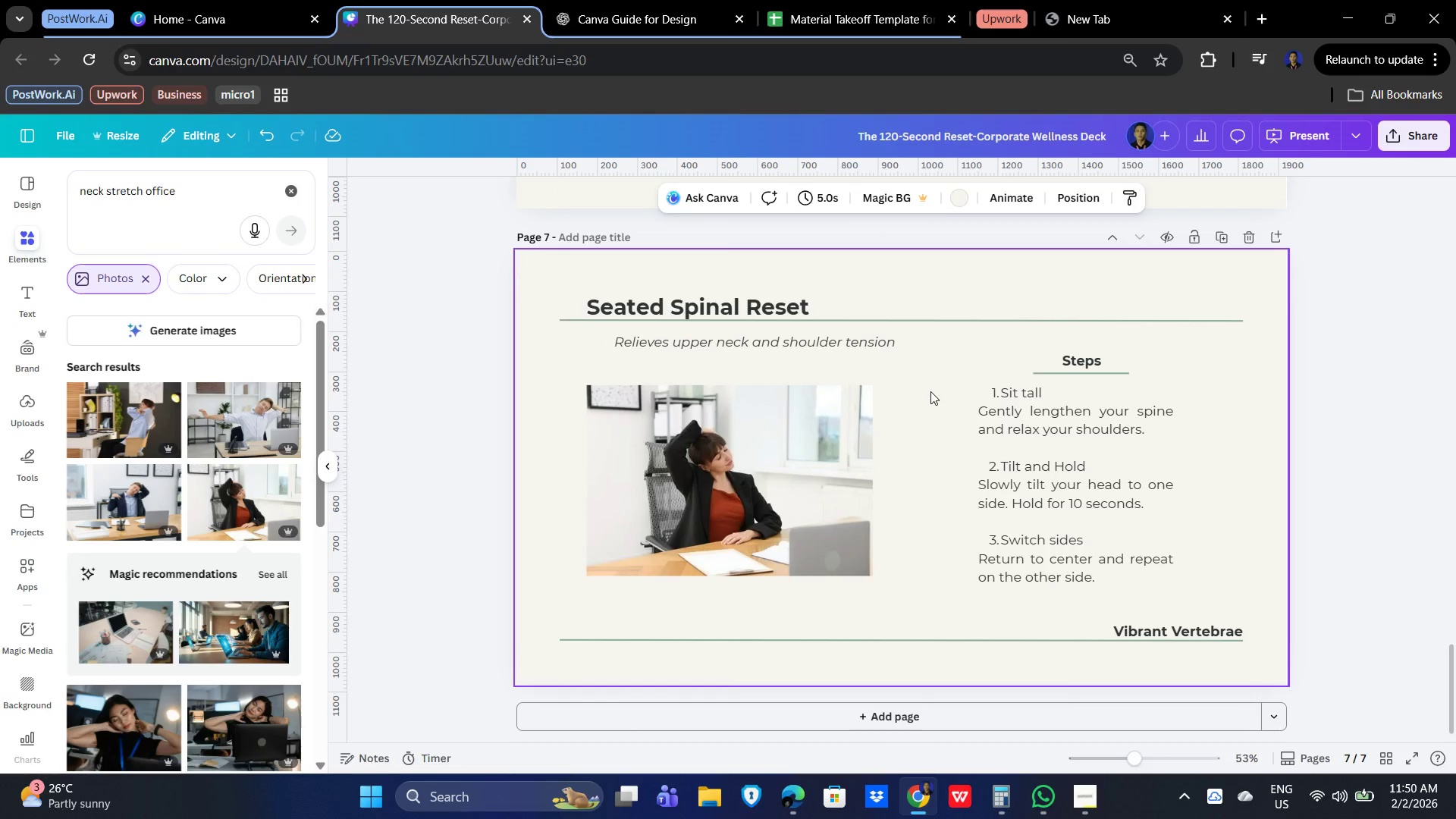 
left_click([720, 347])
 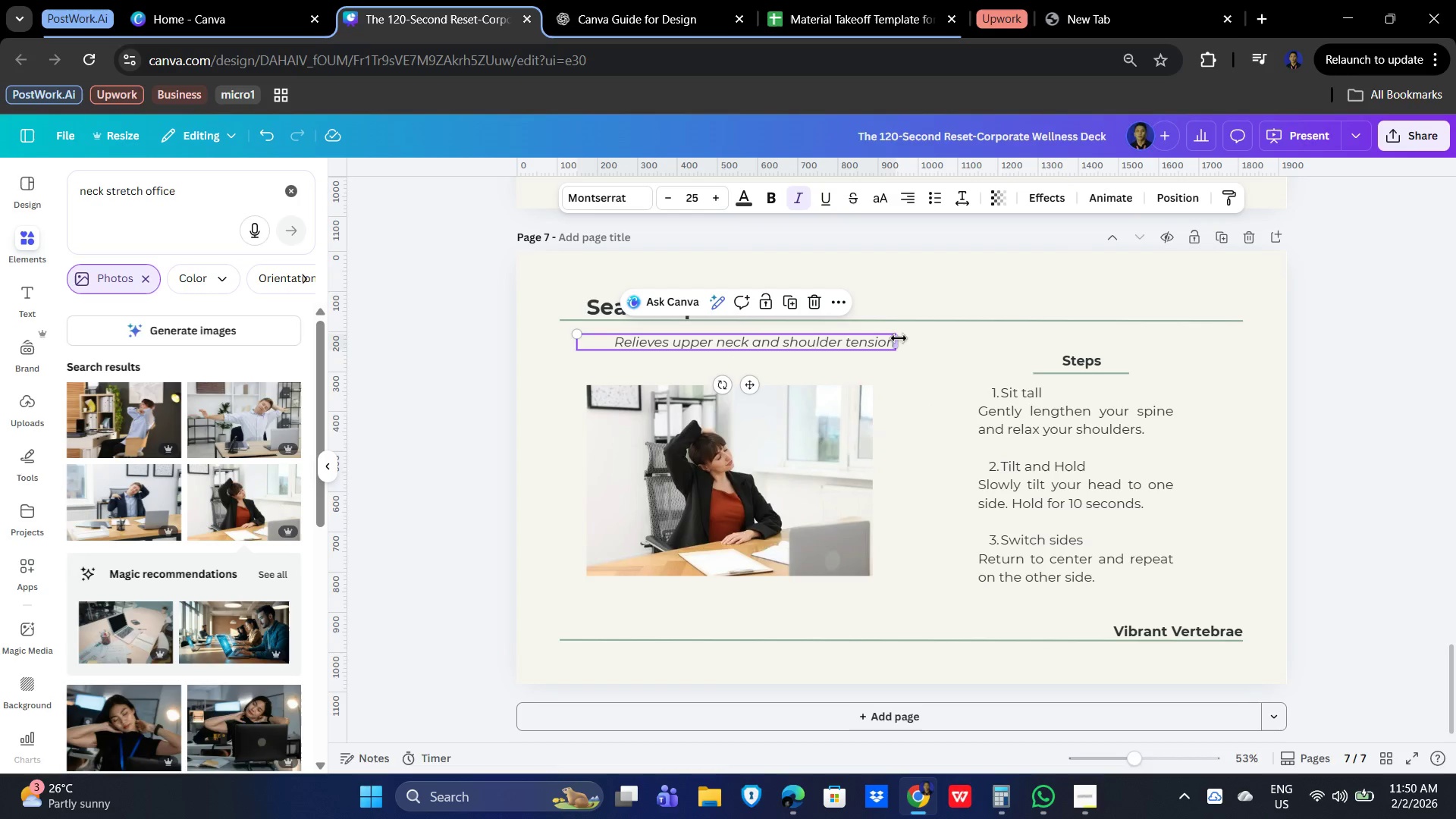 
left_click([899, 338])
 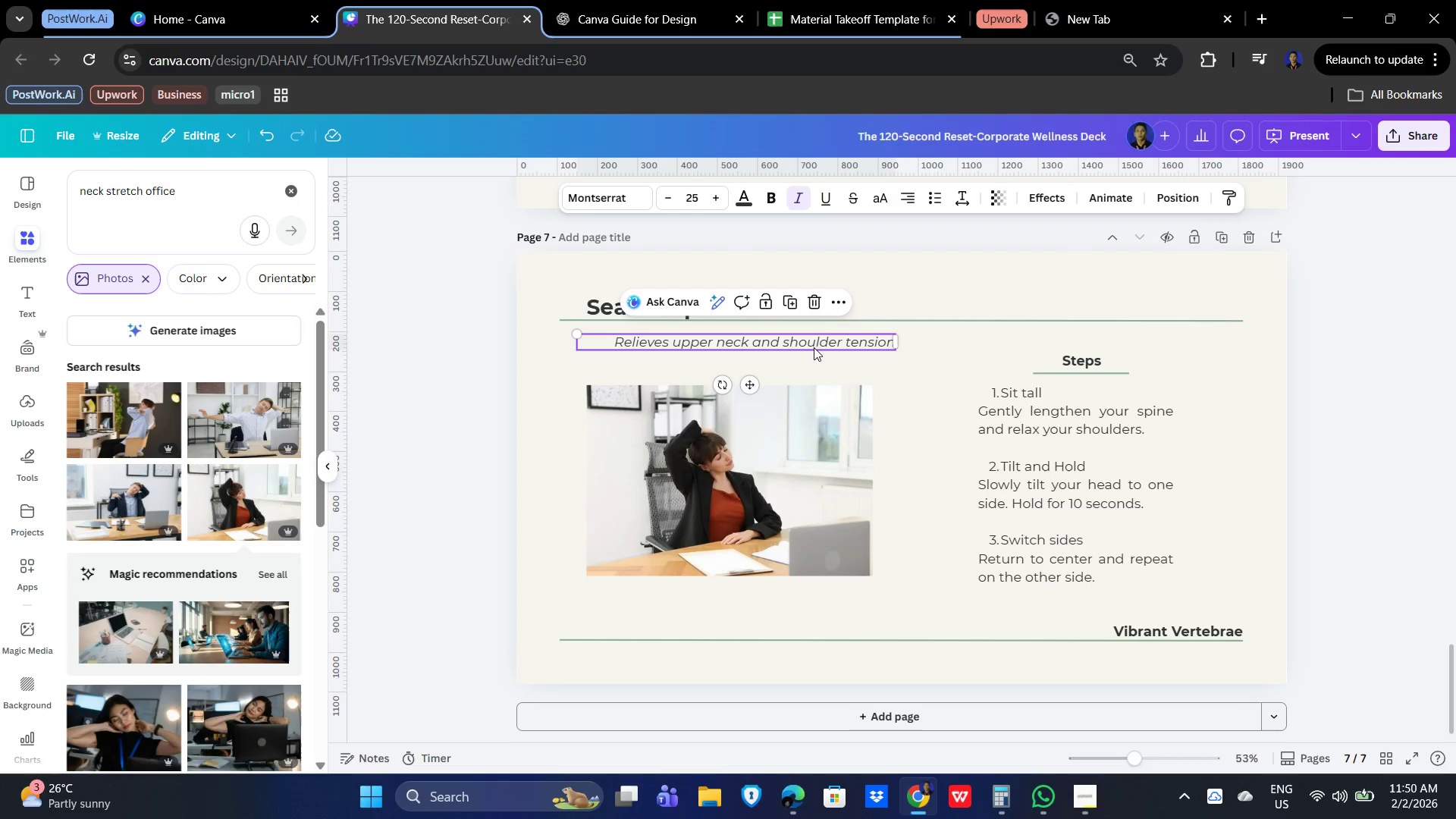 
left_click([820, 340])
 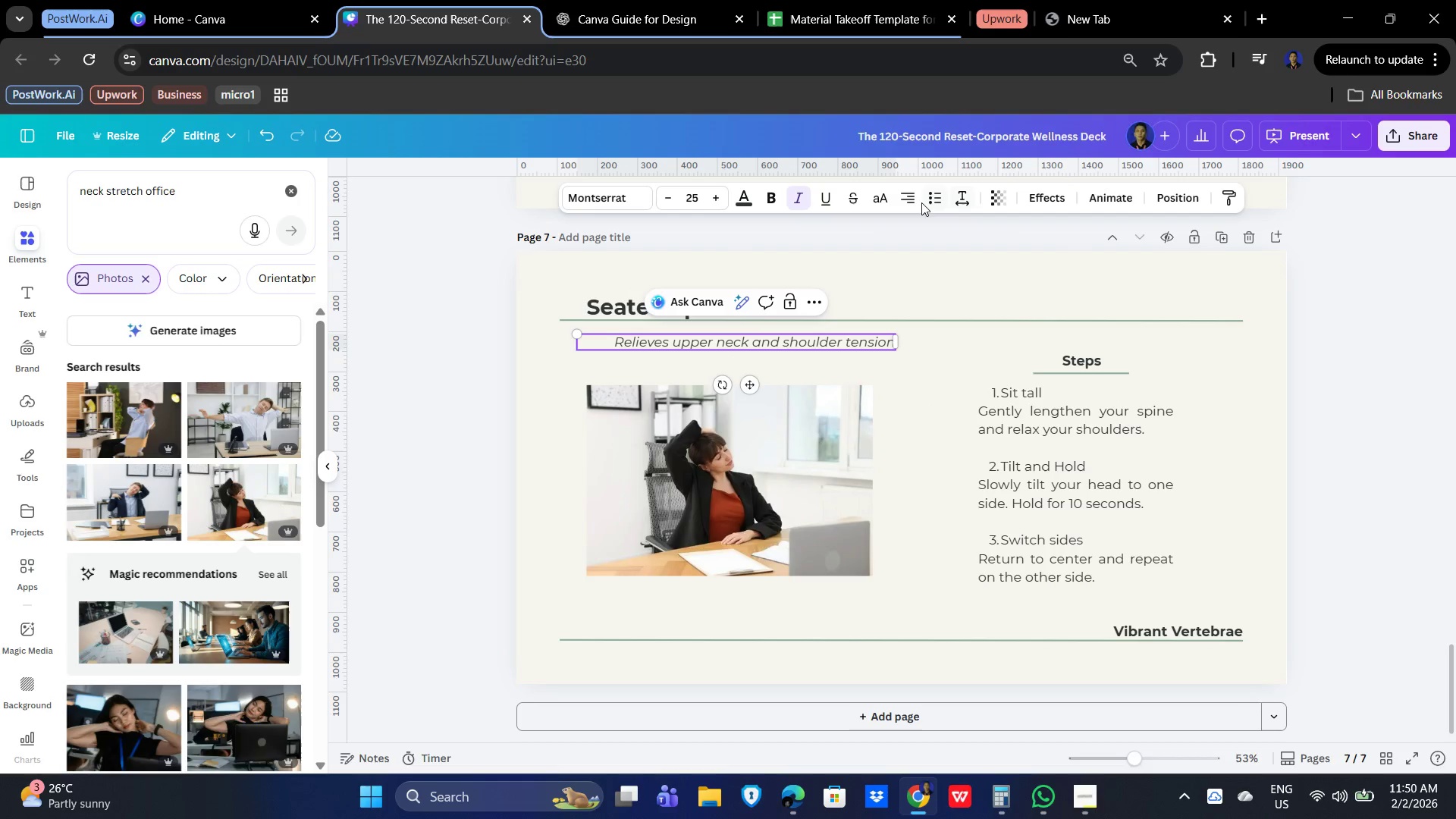 
left_click([916, 197])
 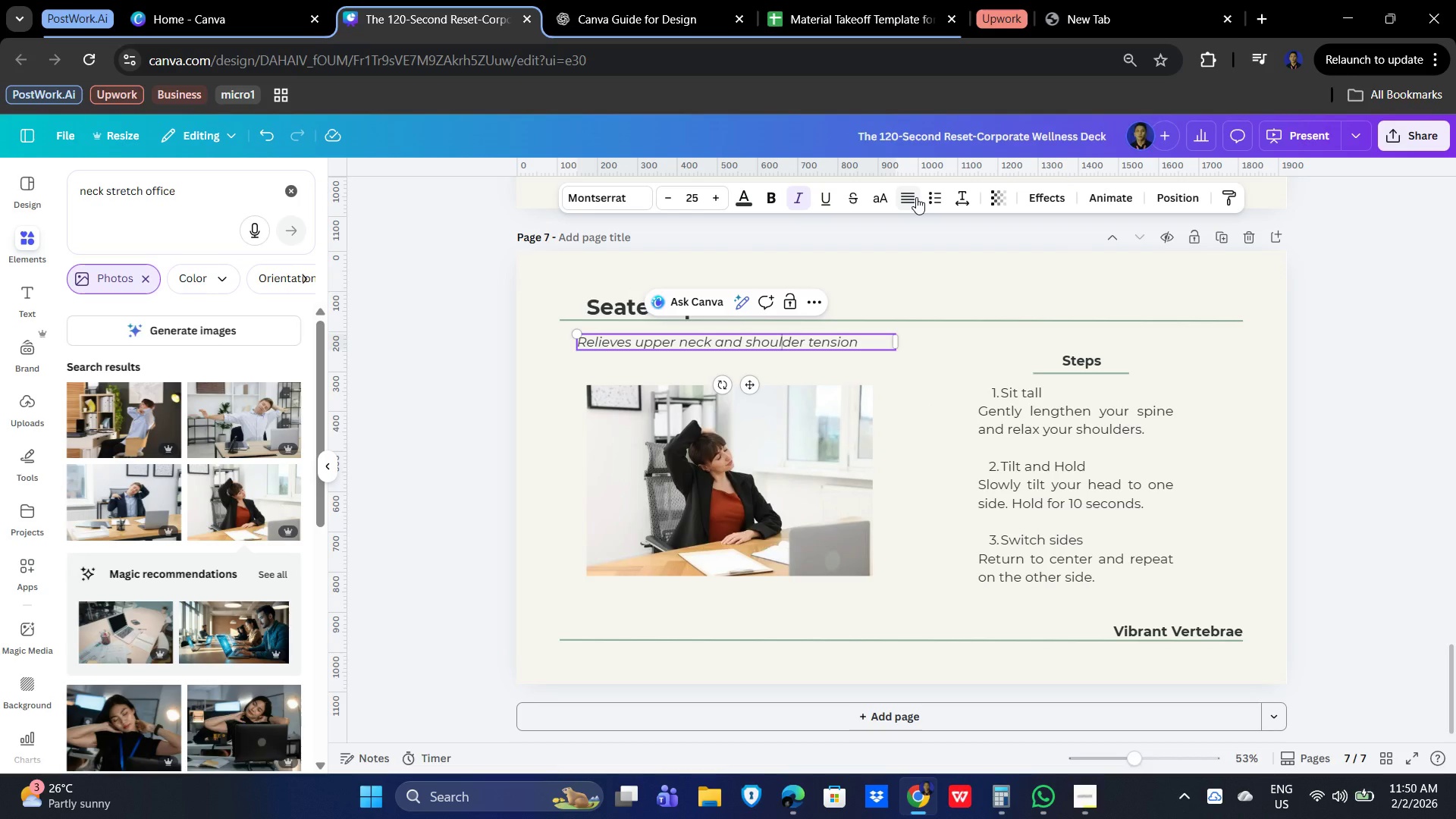 
left_click([916, 197])
 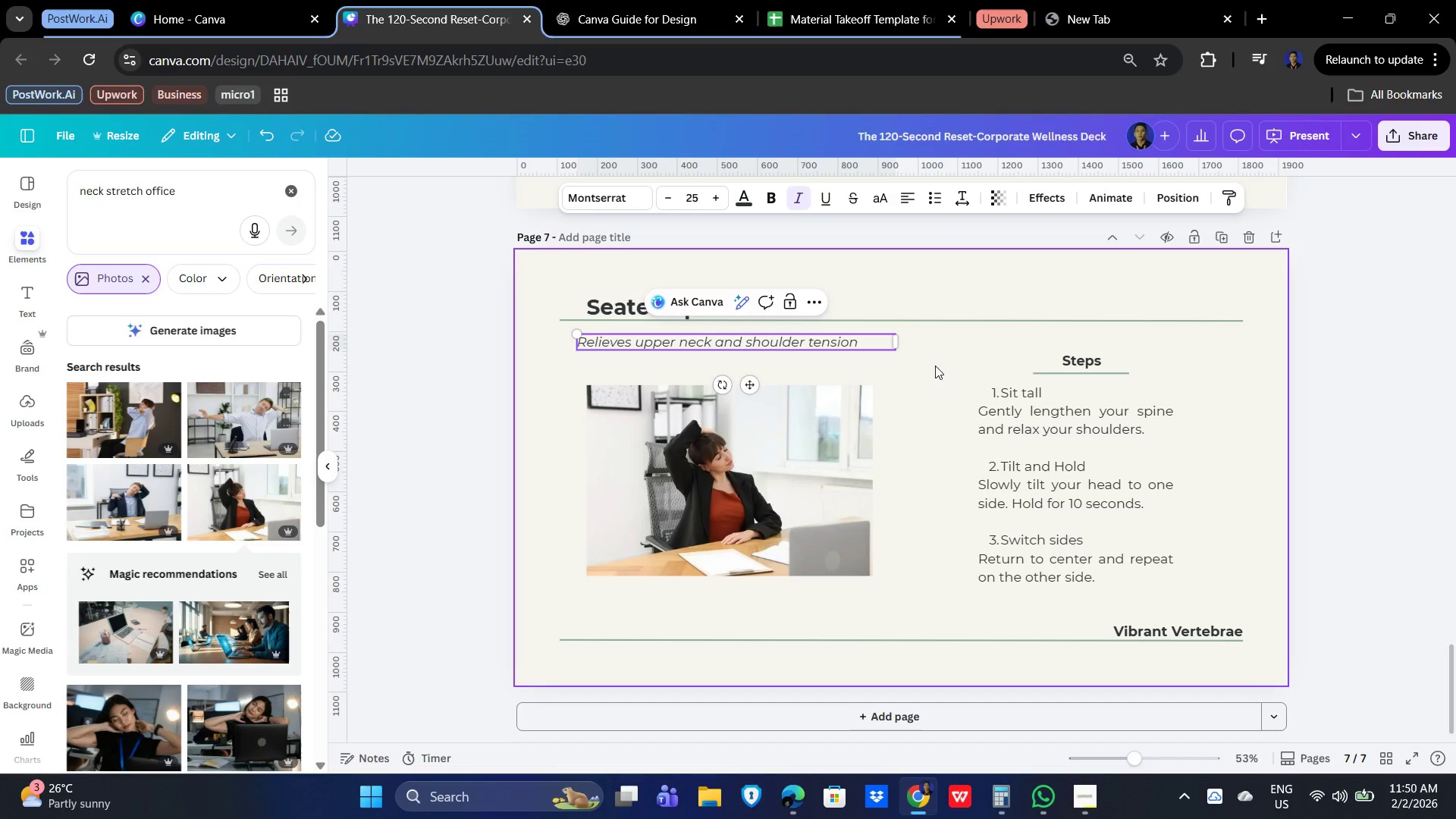 
left_click([935, 373])
 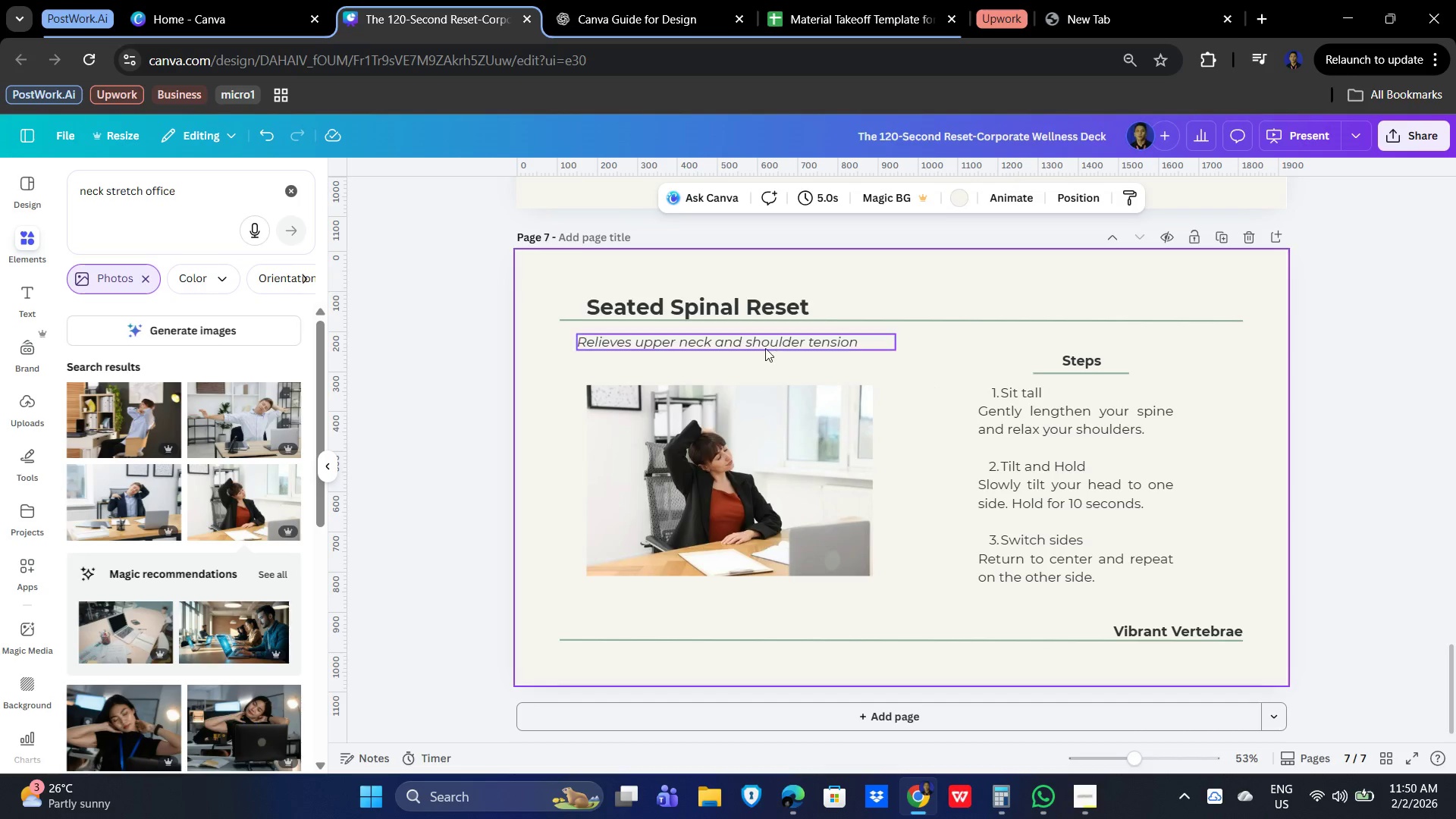 
left_click([733, 344])
 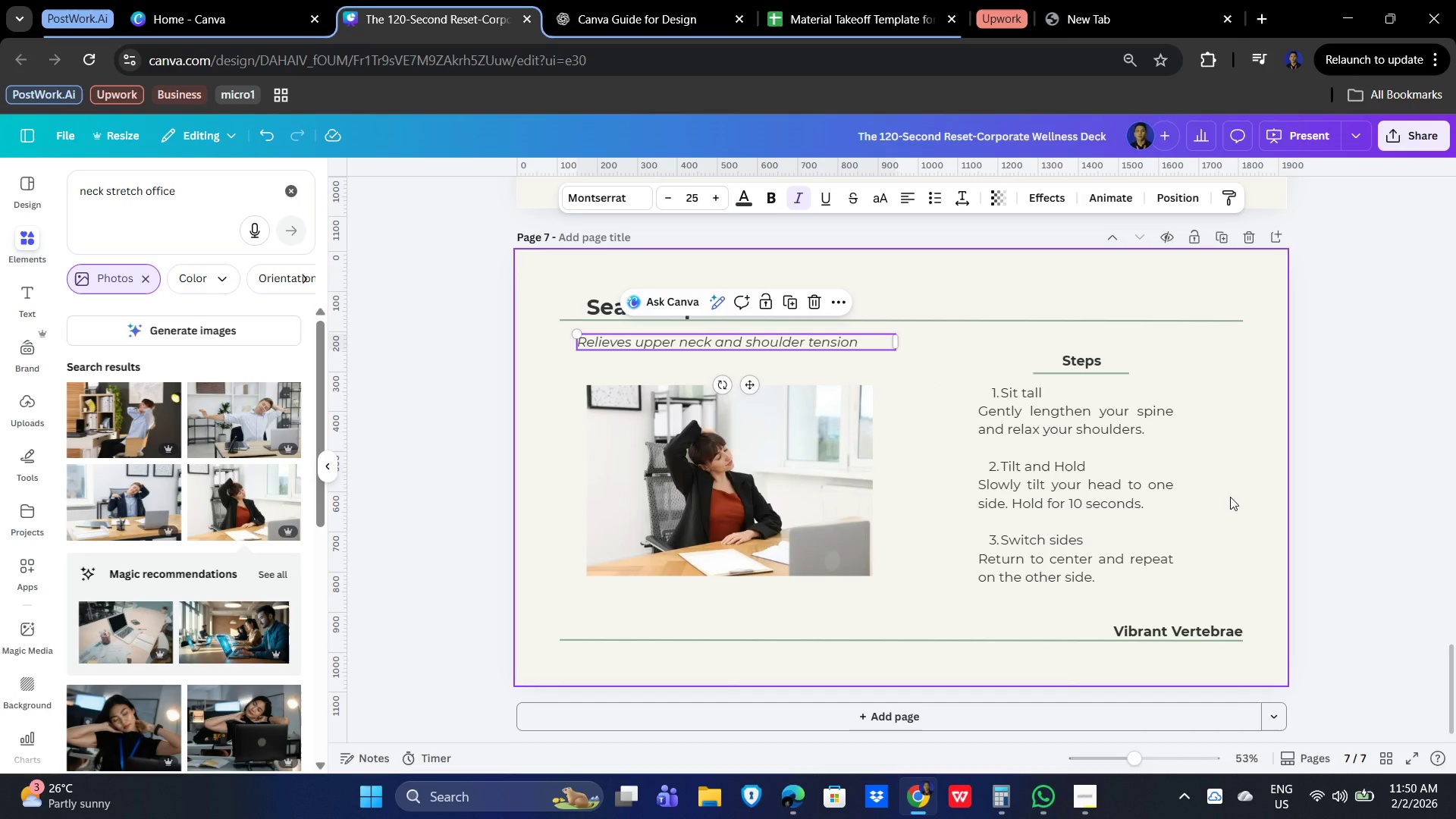 
key(ArrowRight)
 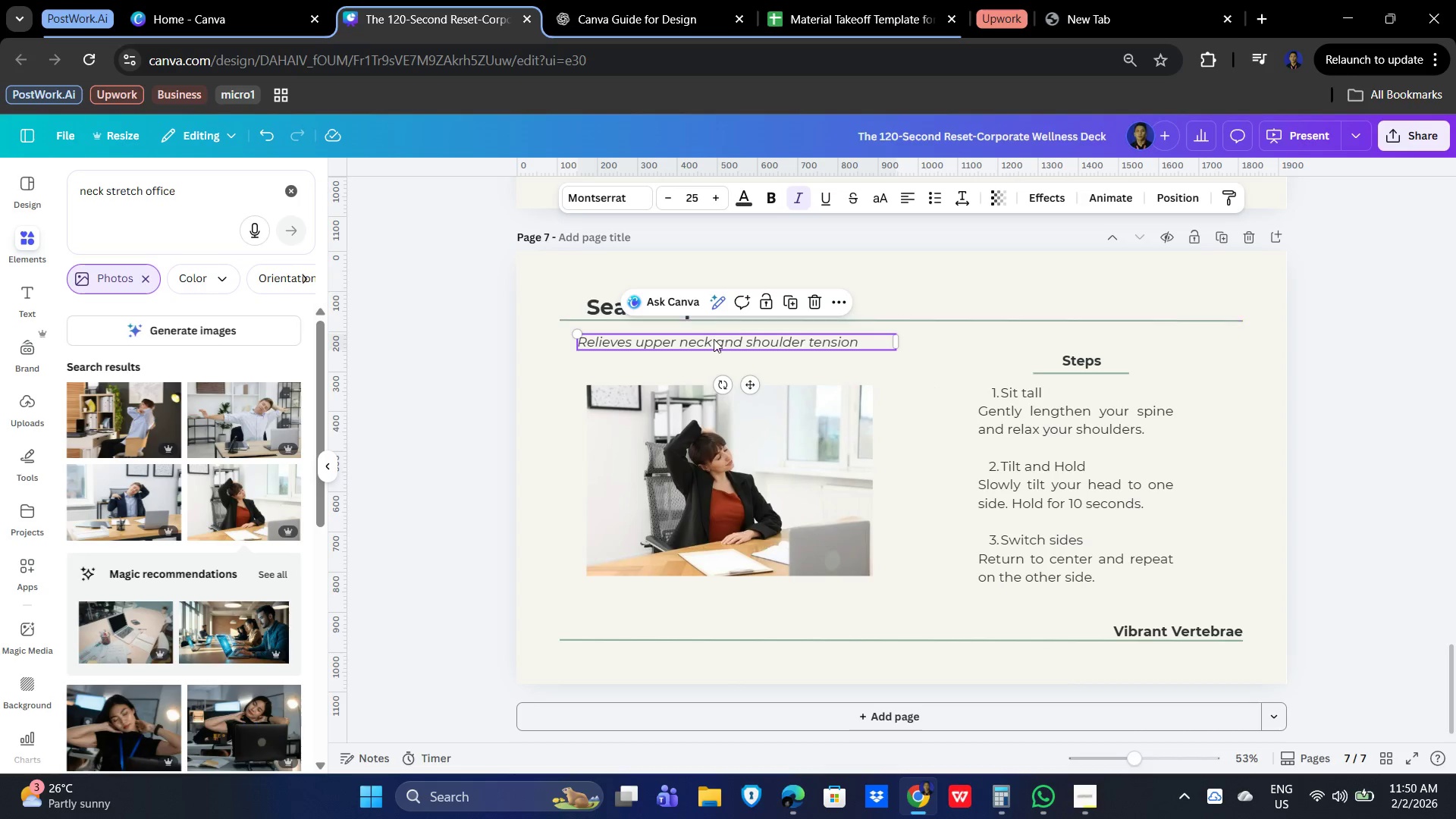 
left_click_drag(start_coordinate=[726, 343], to_coordinate=[738, 339])
 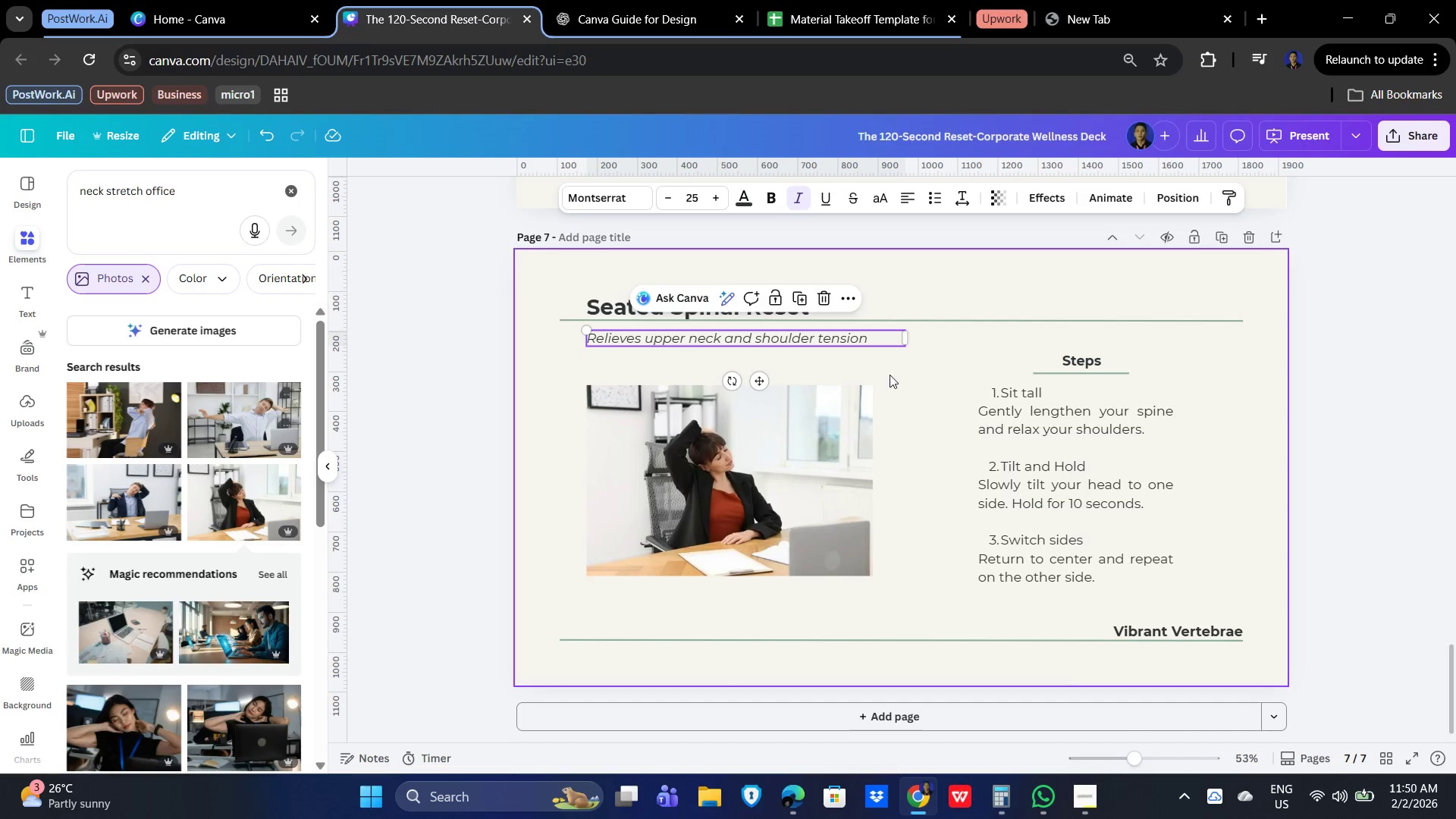 
left_click([902, 375])
 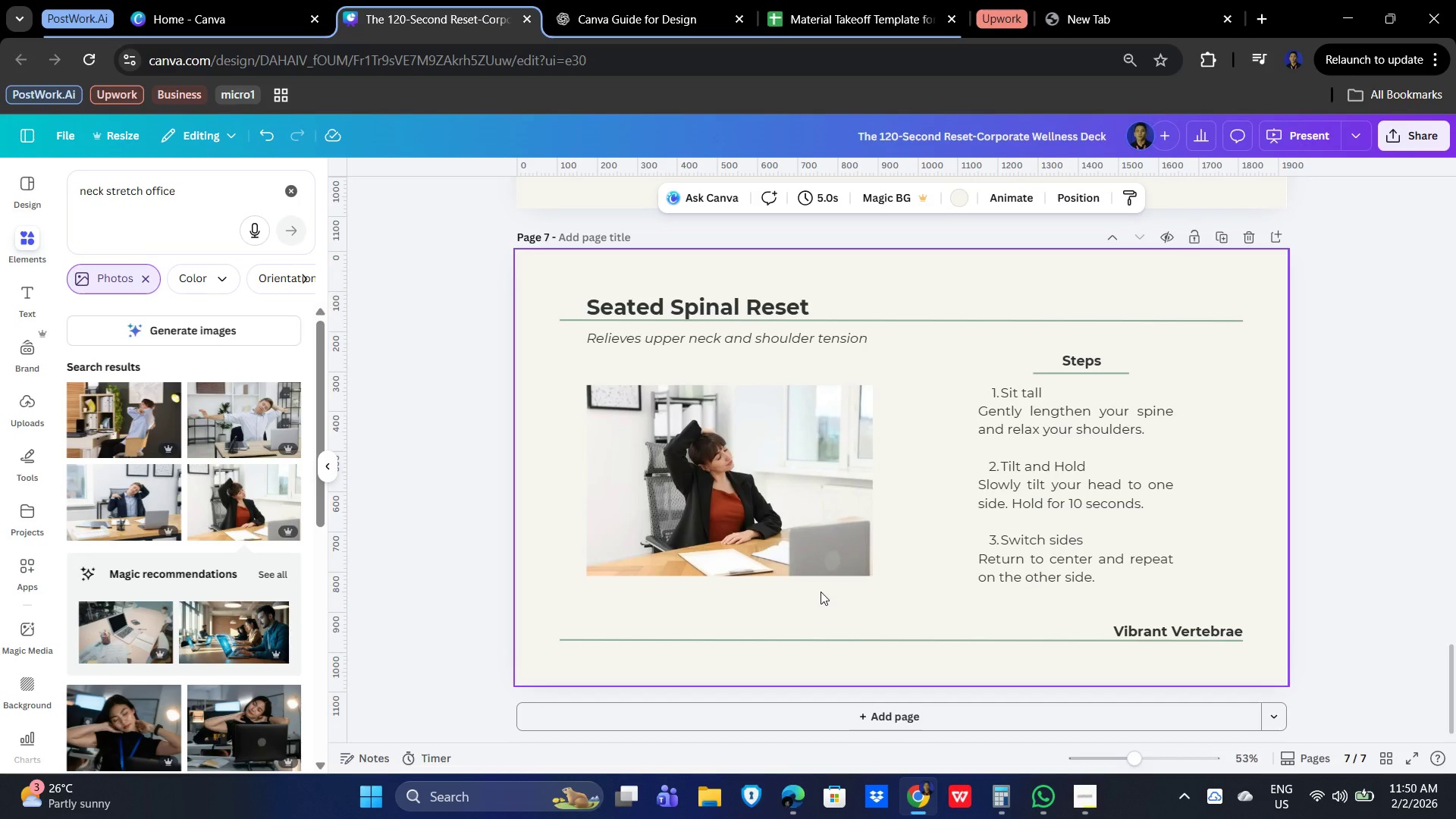 
wait(6.8)
 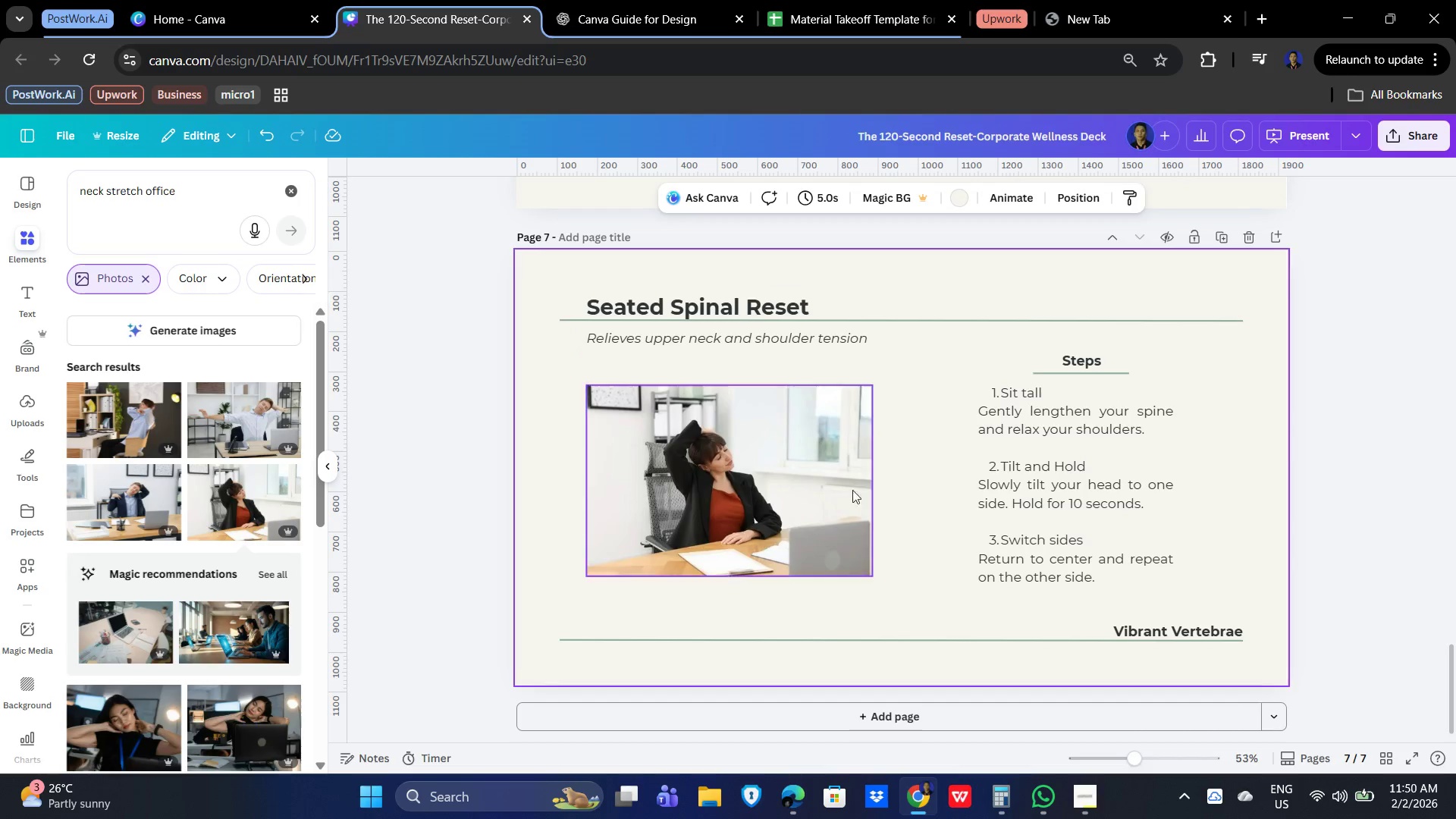 
scroll: coordinate [1200, 459], scroll_direction: up, amount: 4.0
 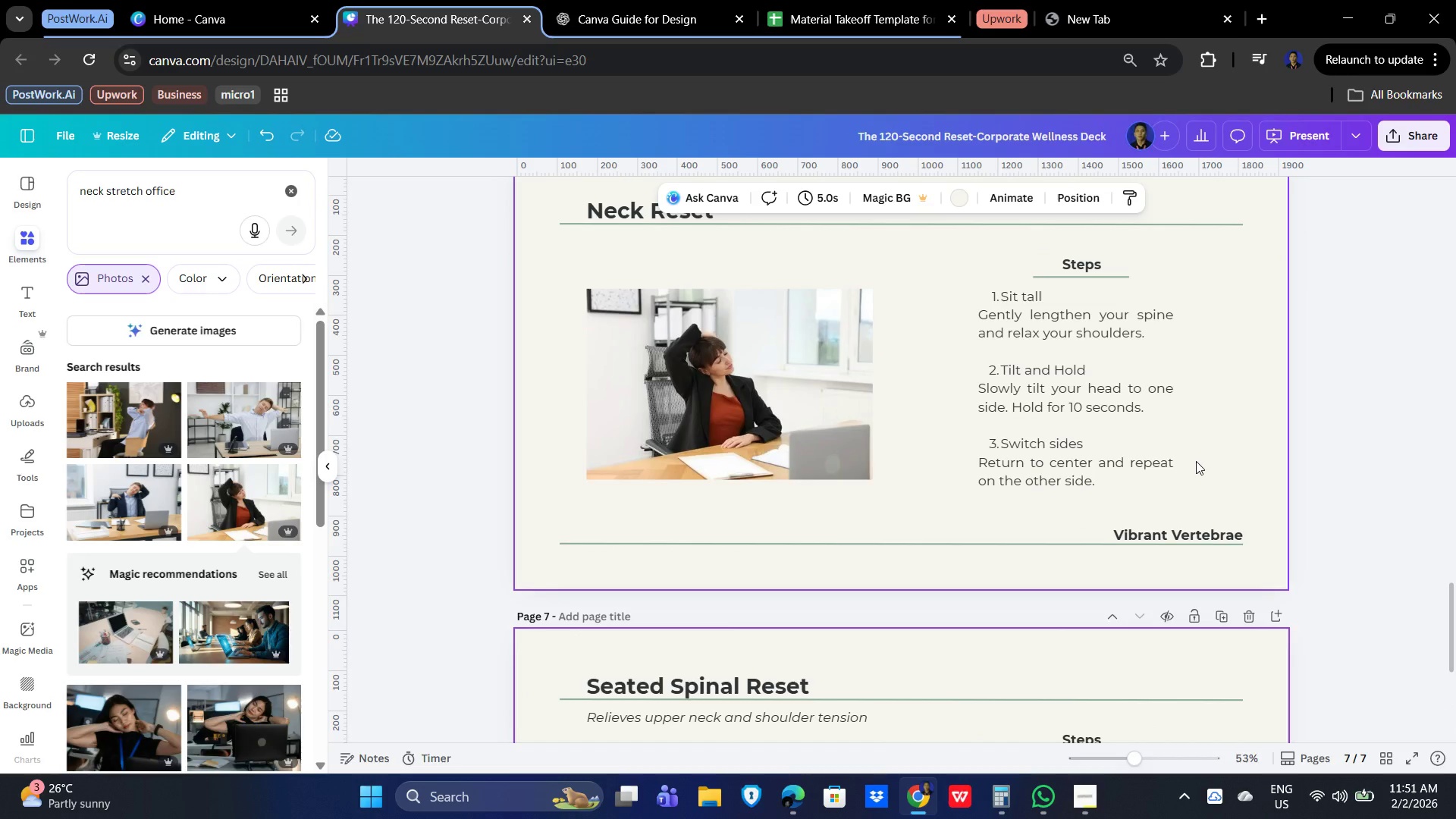 
scroll: coordinate [1196, 461], scroll_direction: down, amount: 4.0
 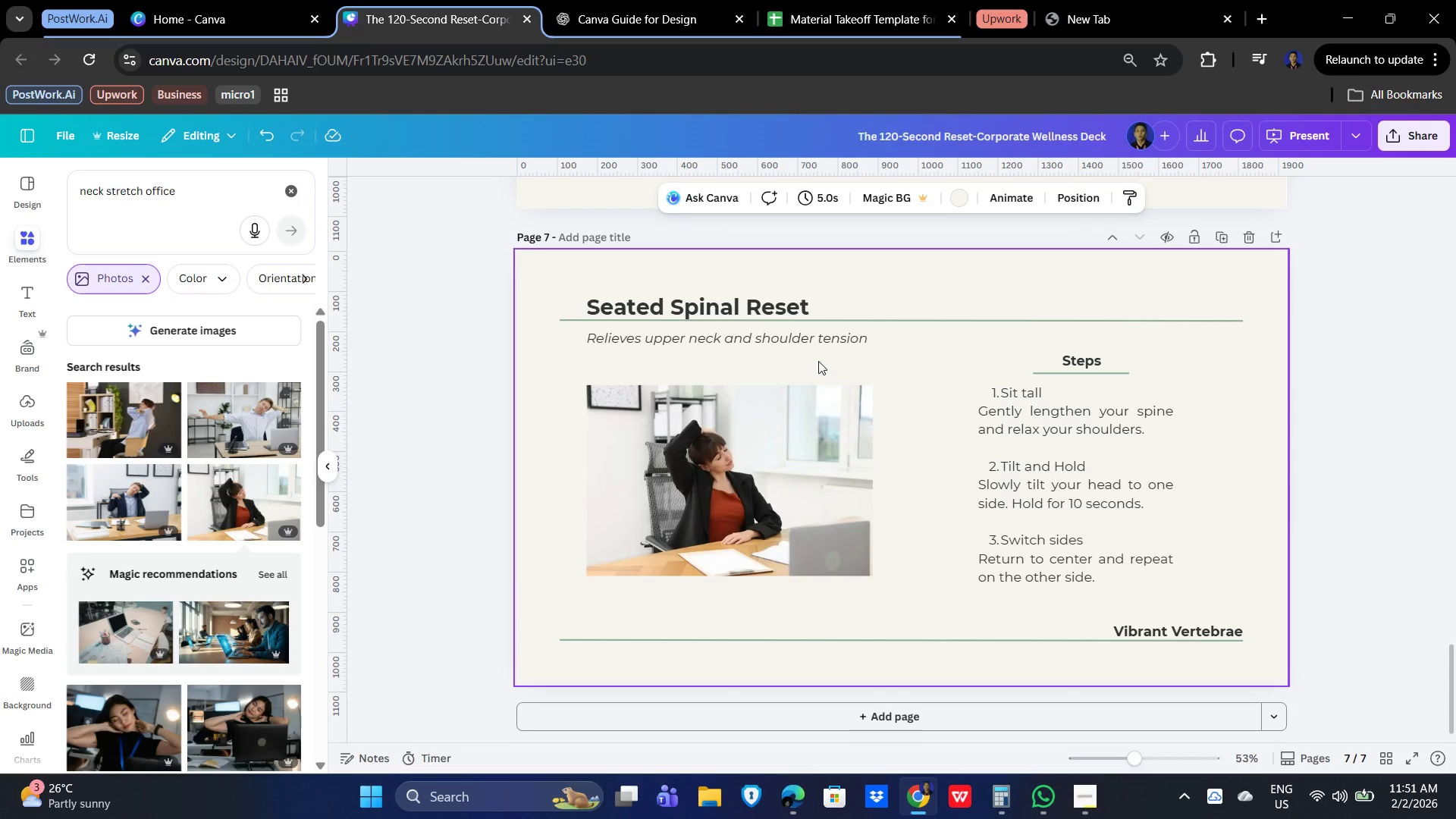 
left_click([811, 347])
 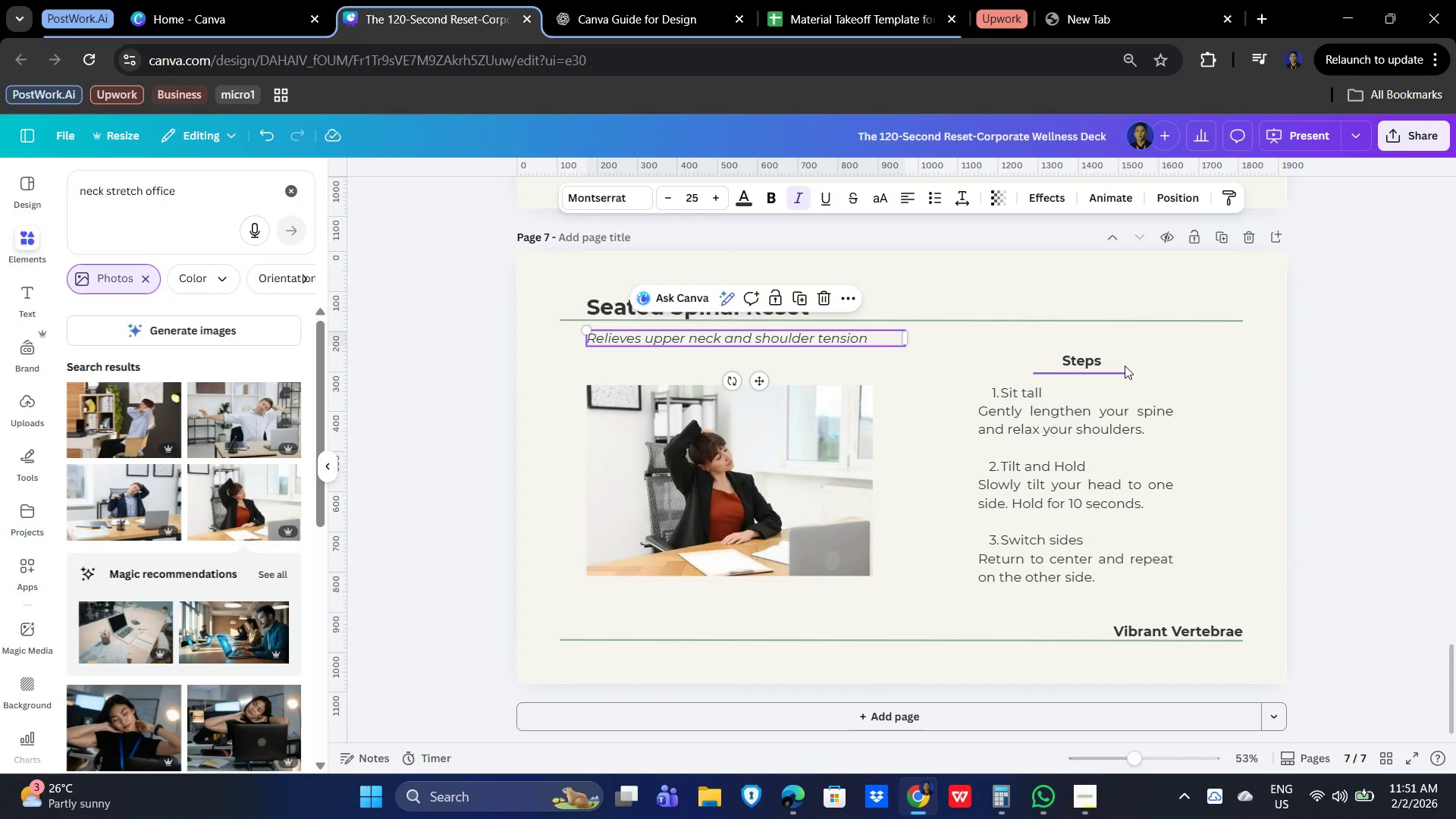 
key(Control+X)
 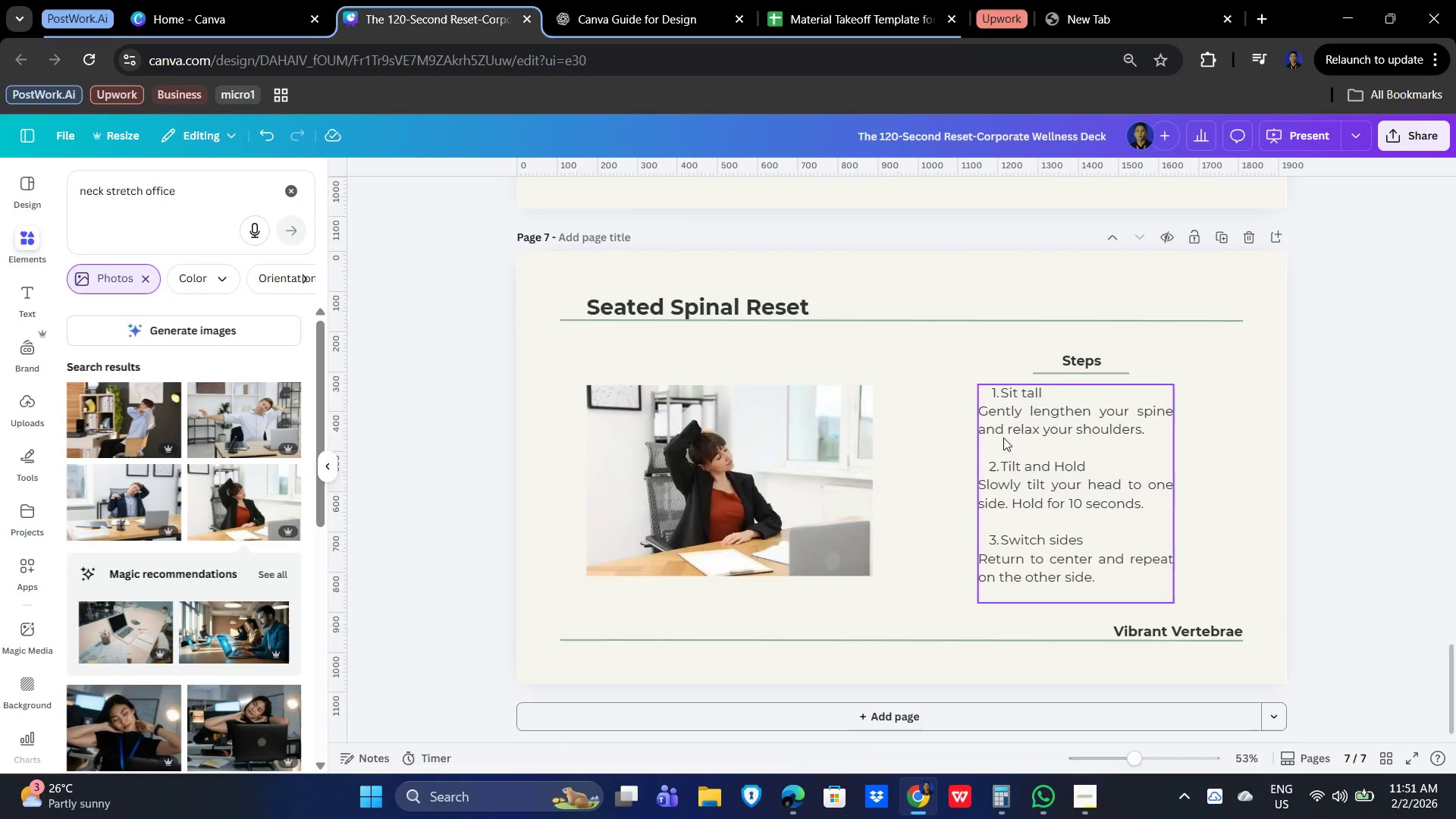 
scroll: coordinate [956, 528], scroll_direction: up, amount: 2.0
 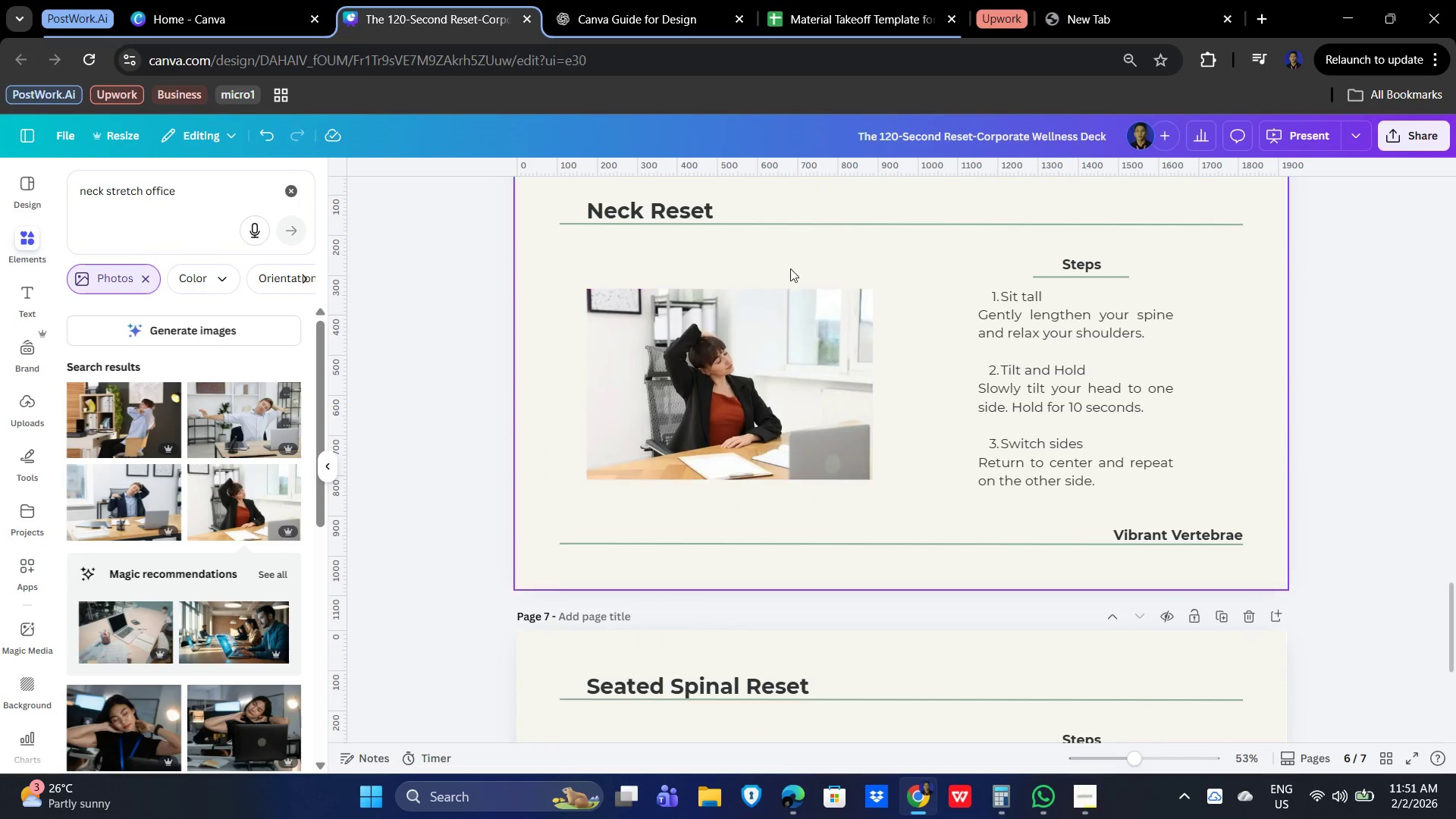 
left_click([789, 257])
 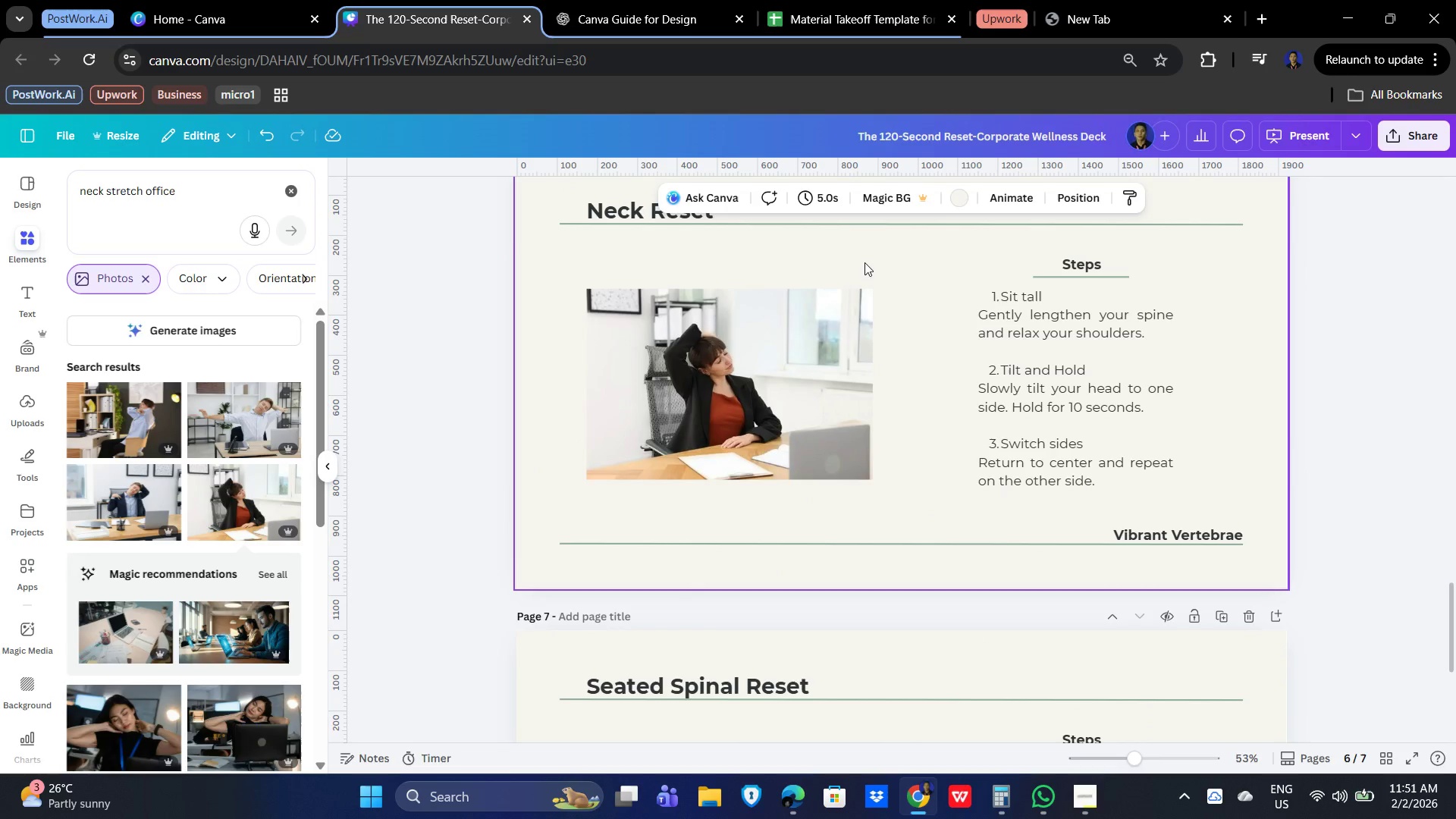 
key(Control+V)
 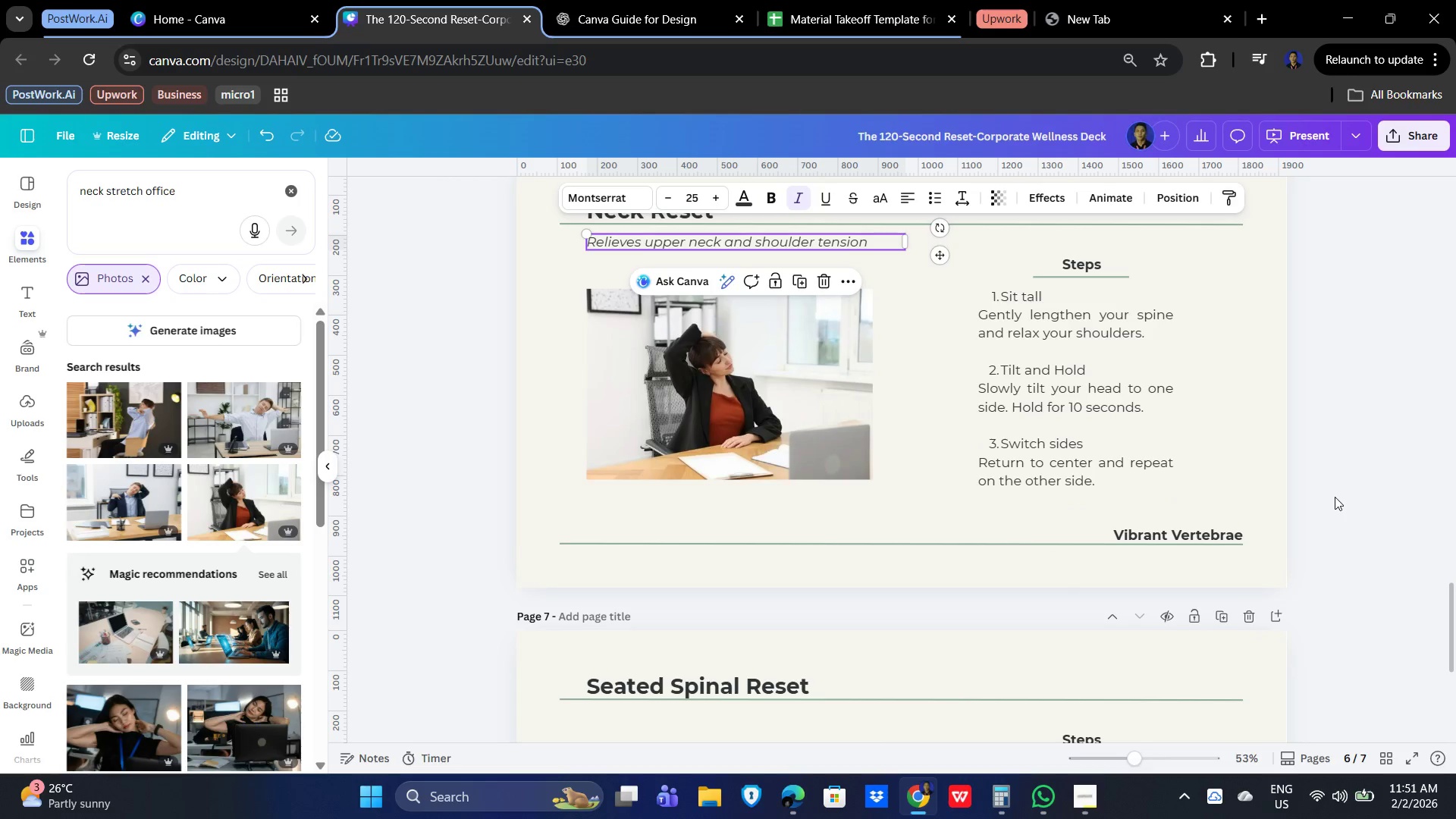 
left_click([1417, 470])
 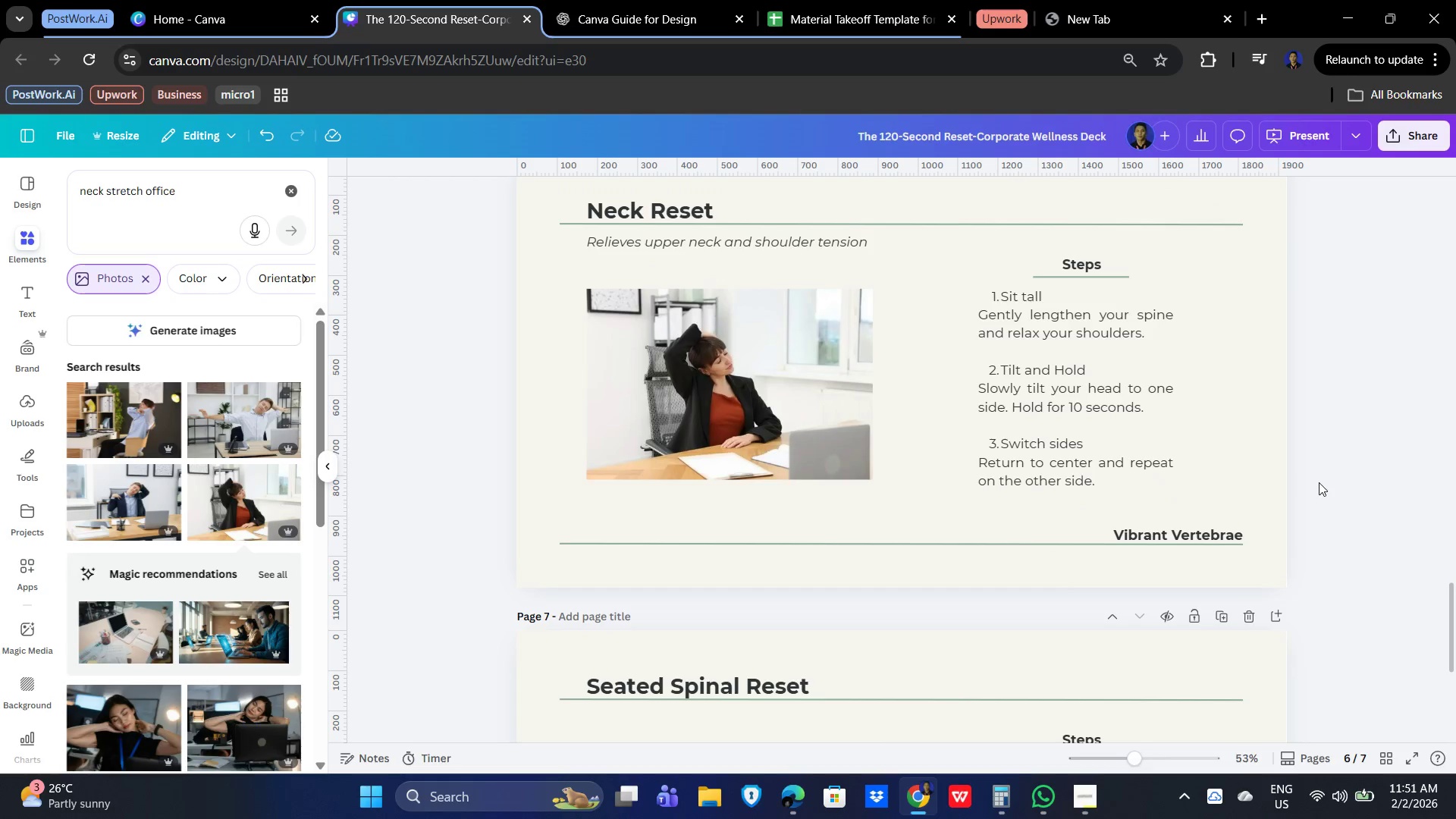 
scroll: coordinate [1377, 494], scroll_direction: down, amount: 2.0
 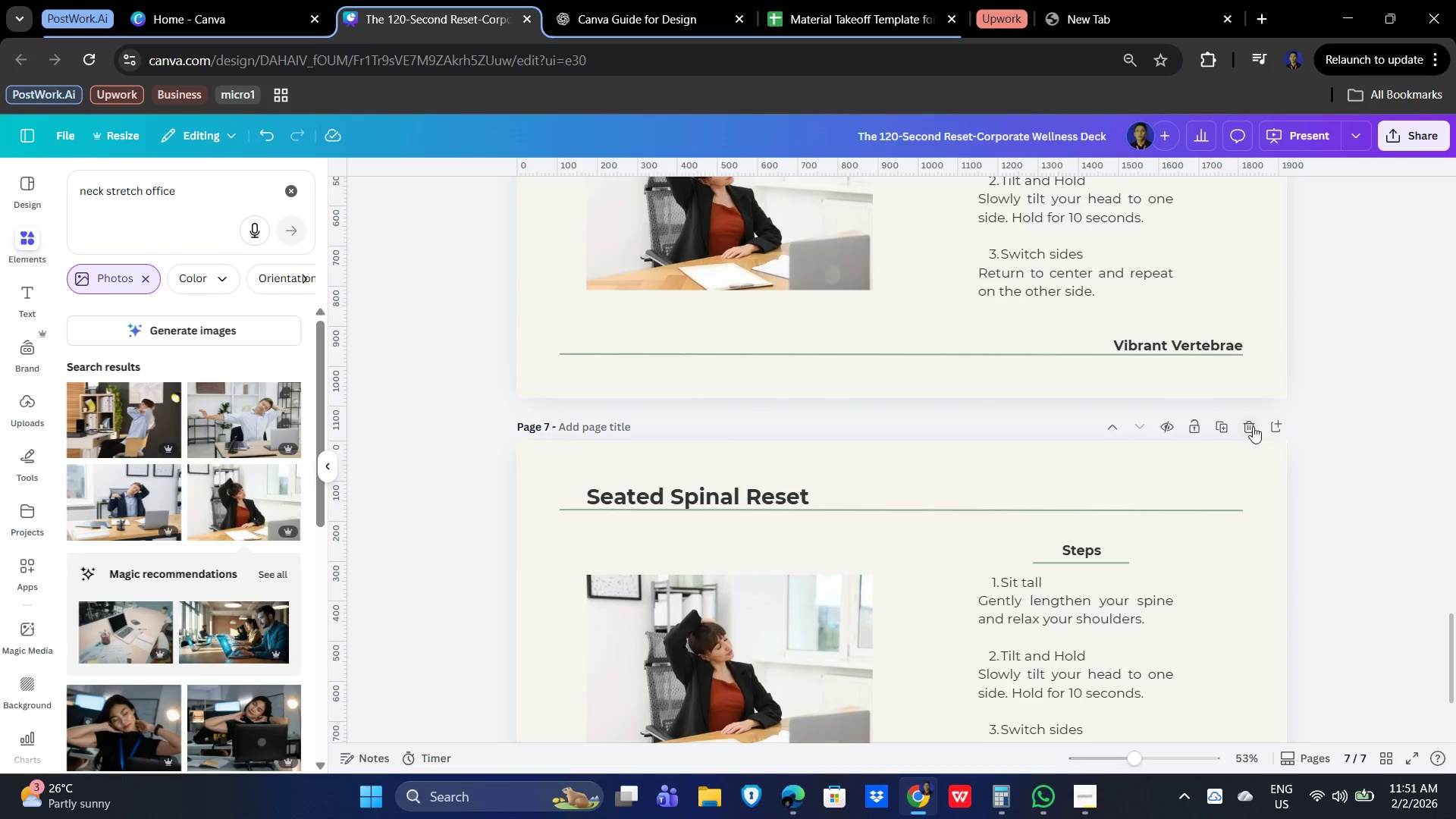 
left_click([1250, 425])
 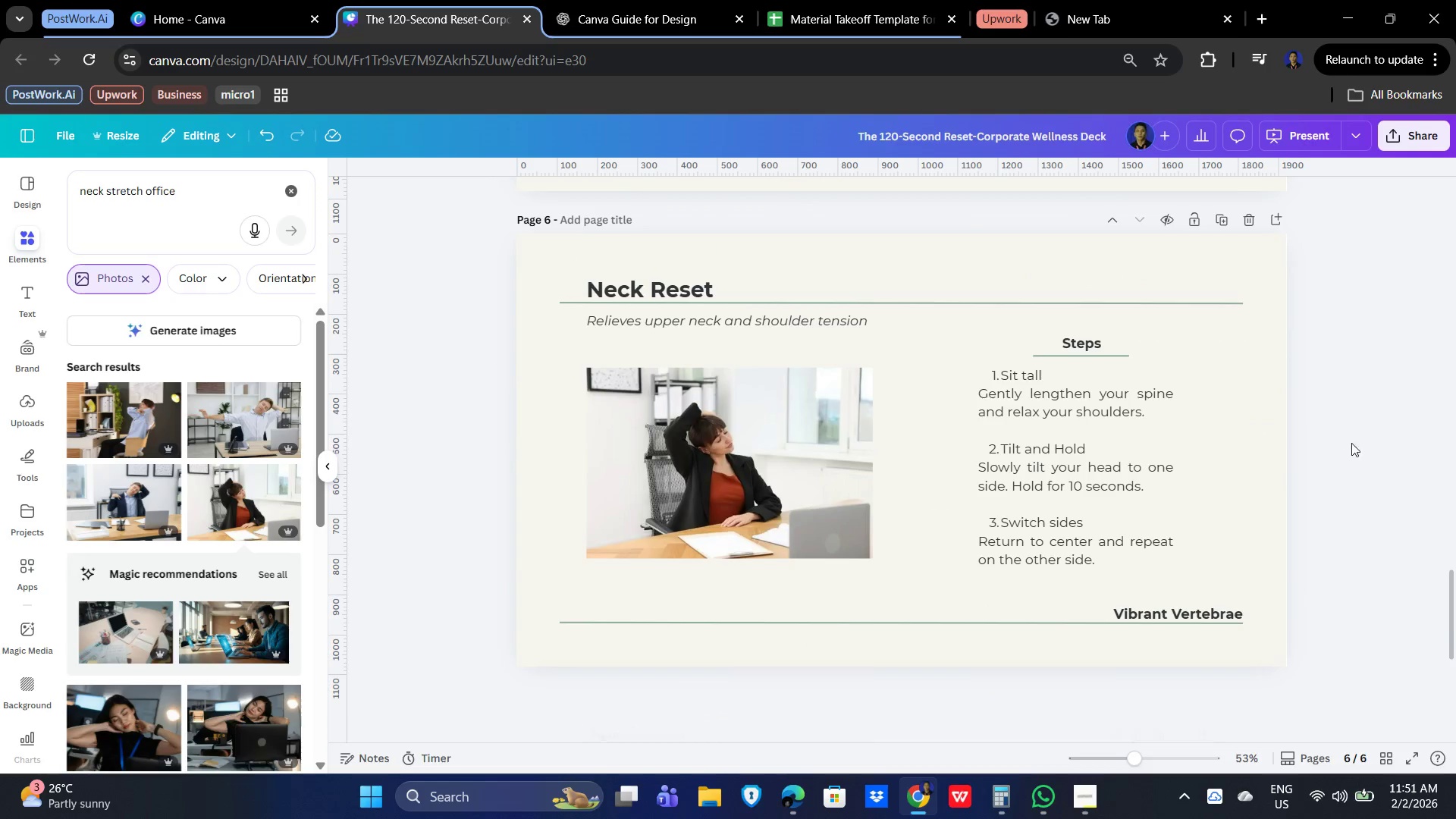 
scroll: coordinate [1276, 494], scroll_direction: up, amount: 2.0
 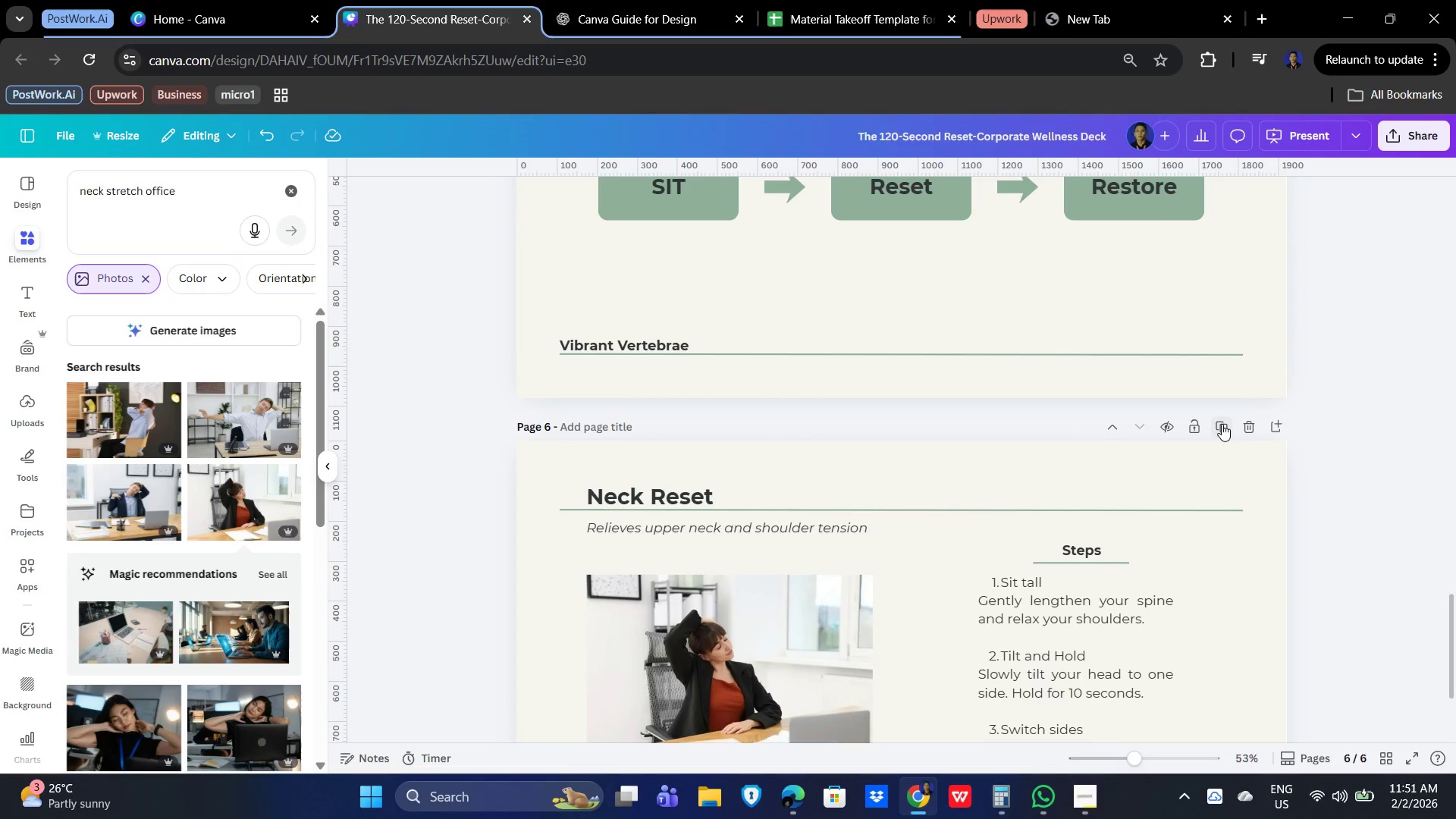 
scroll: coordinate [1246, 438], scroll_direction: down, amount: 1.0
 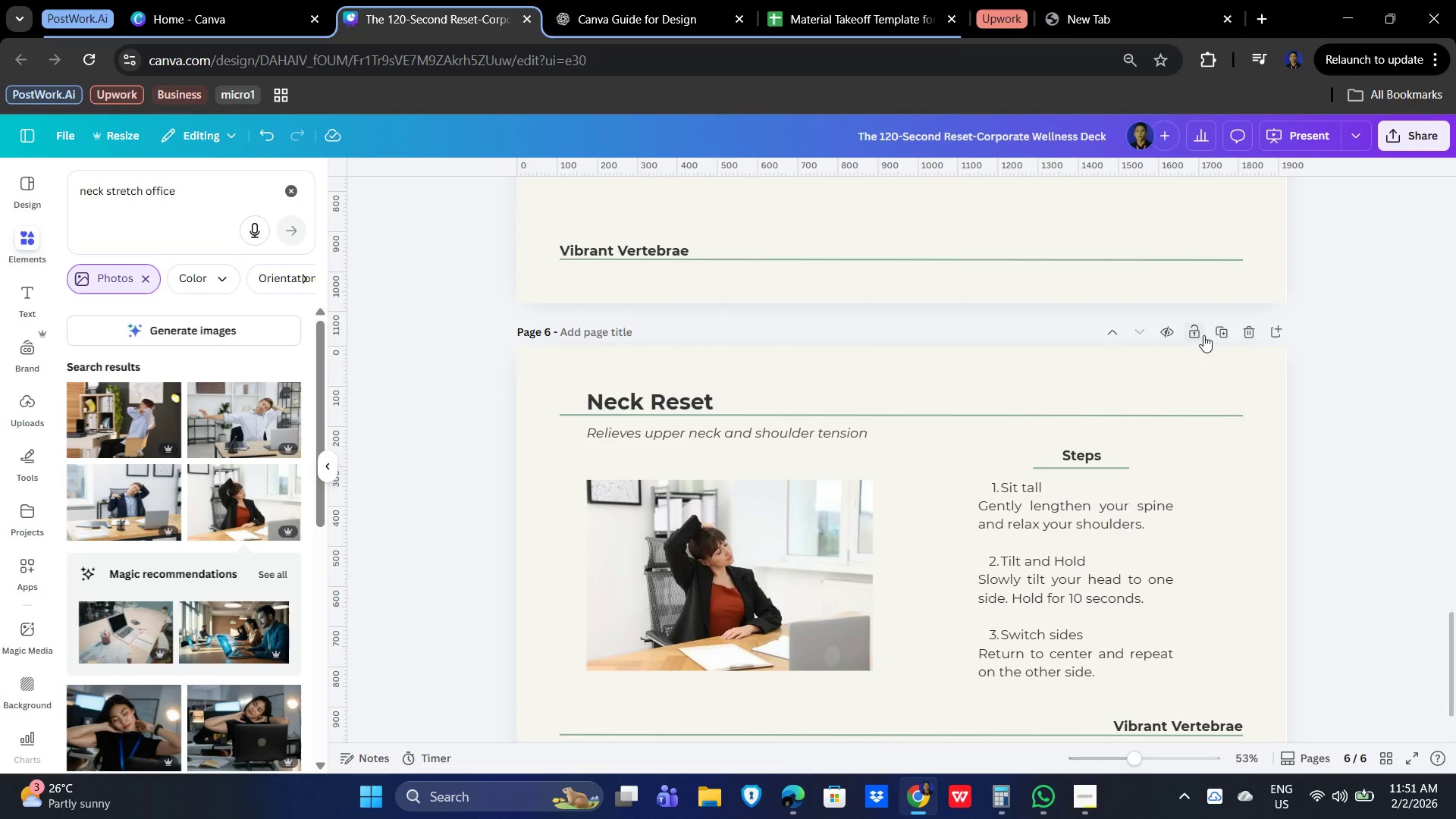 
left_click([1222, 327])
 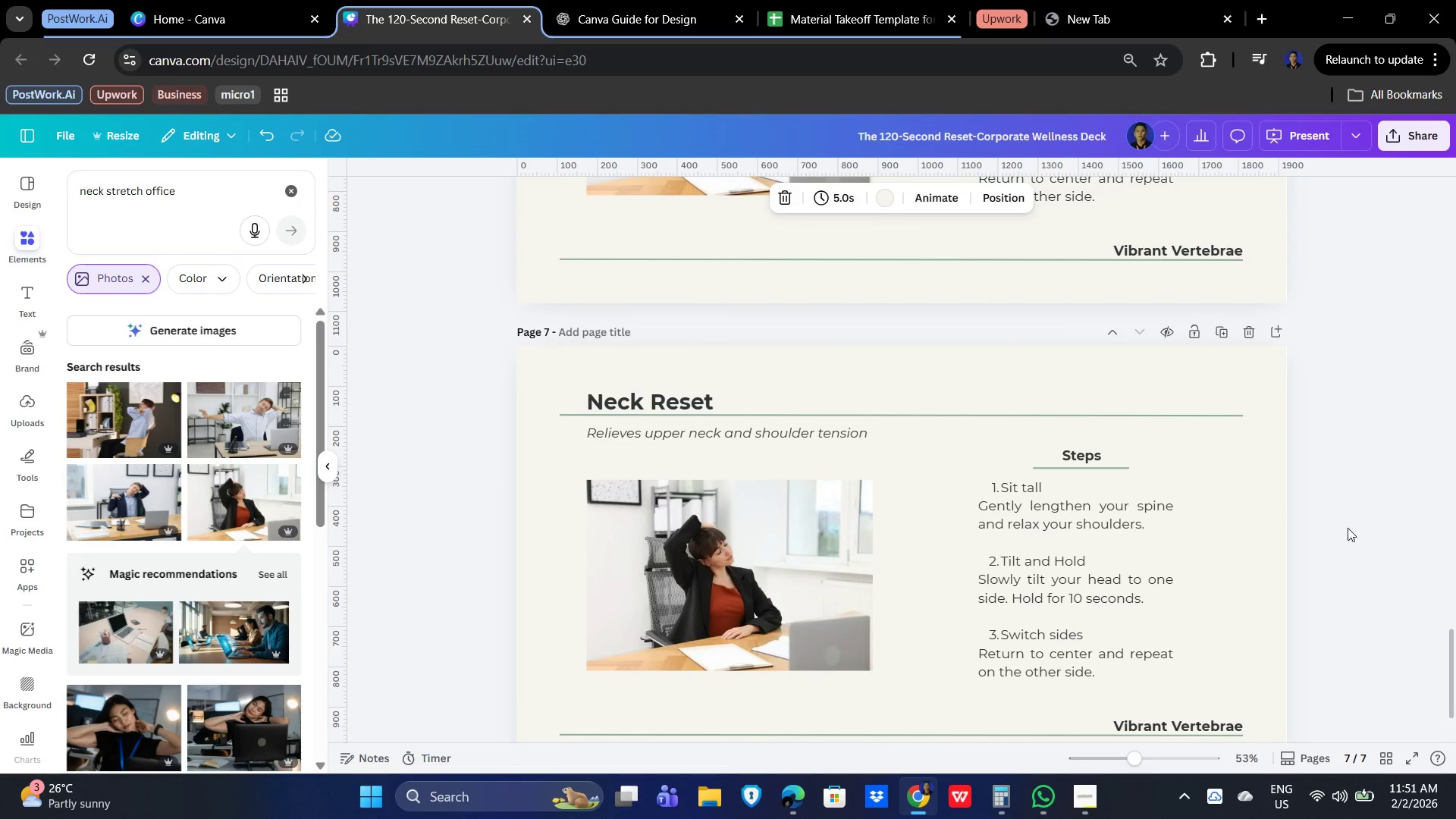 
left_click([1301, 568])
 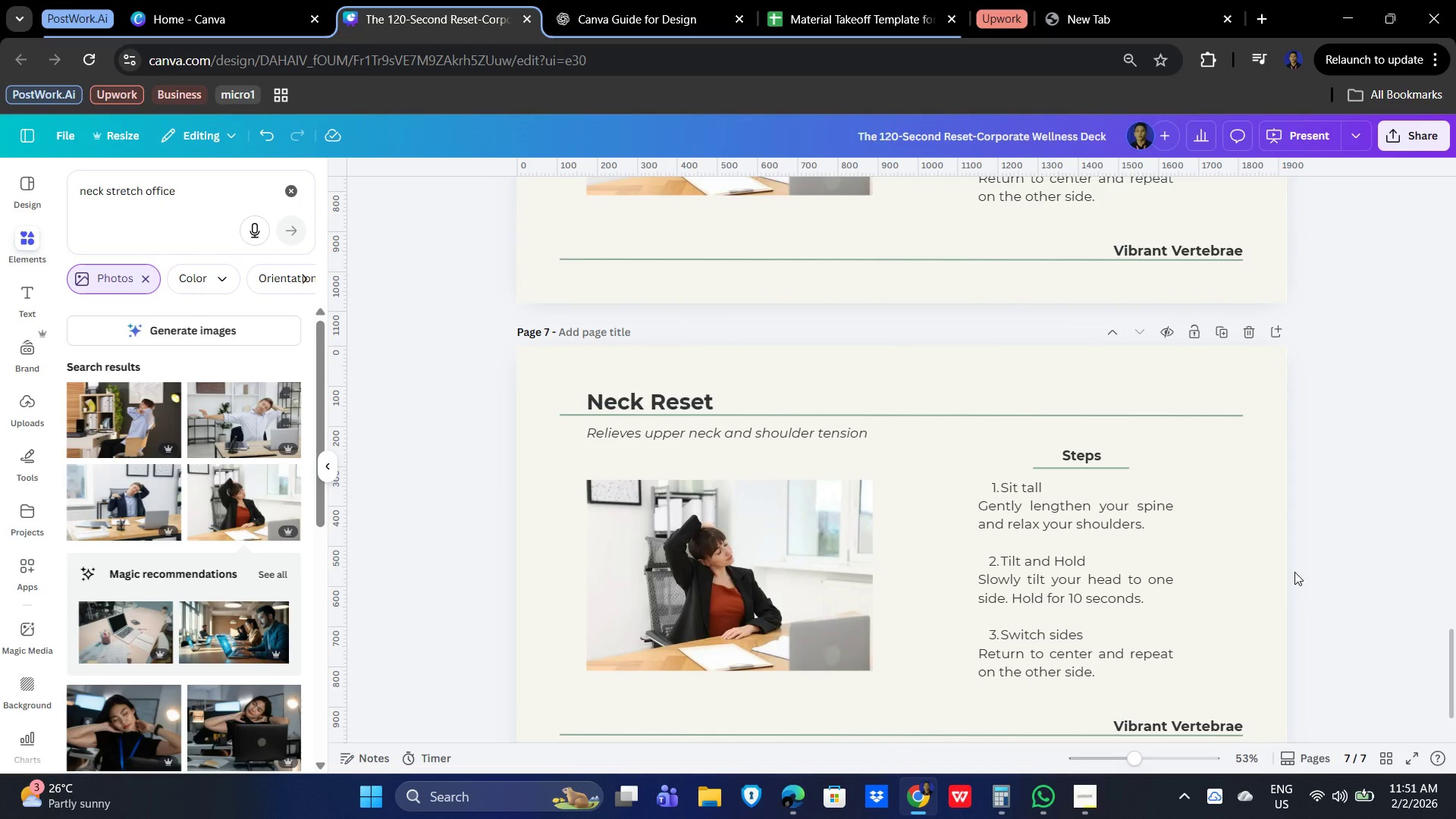 
left_click([647, 410])
 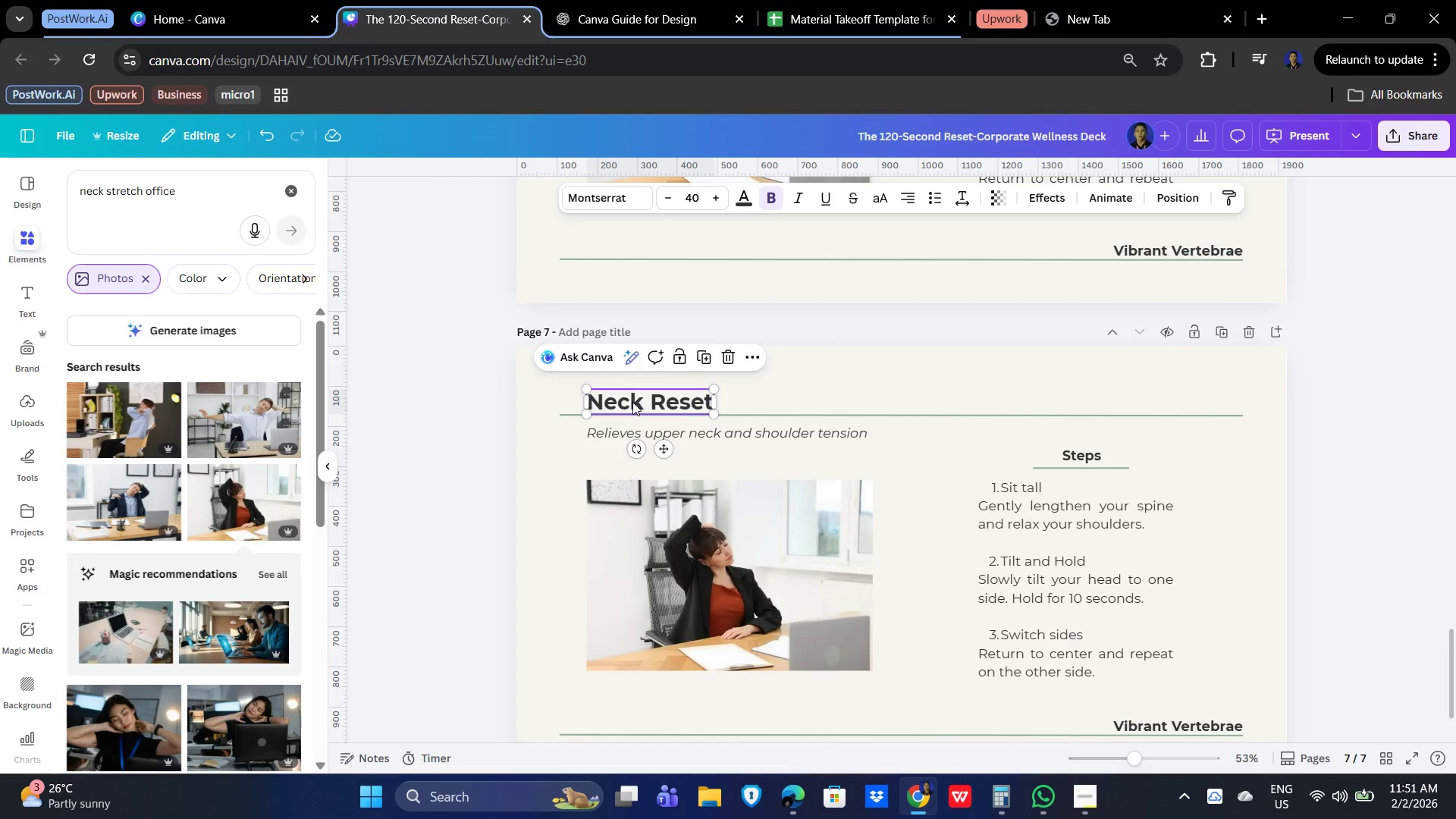 
double_click([632, 402])
 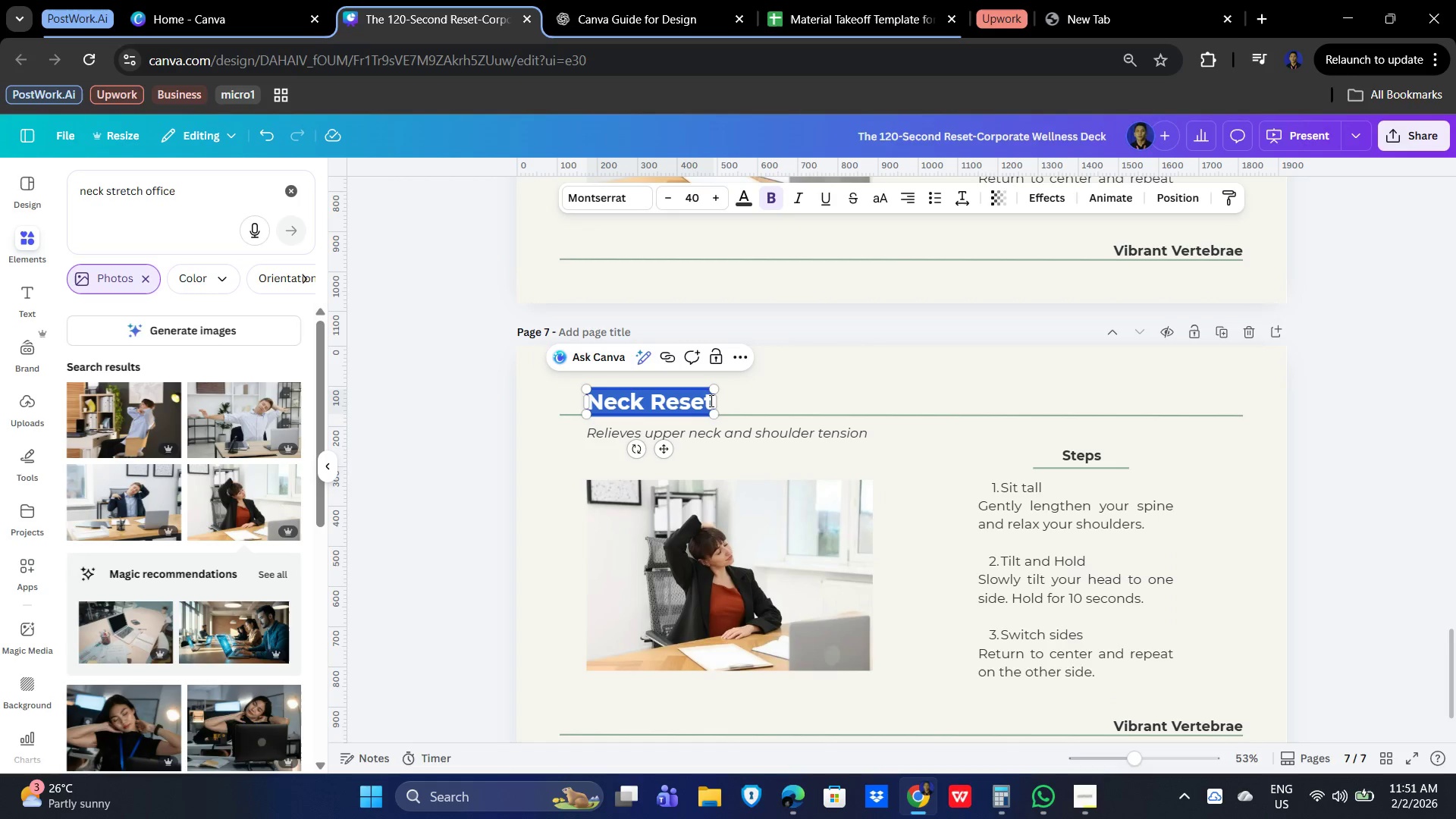 
left_click_drag(start_coordinate=[720, 403], to_coordinate=[946, 409])
 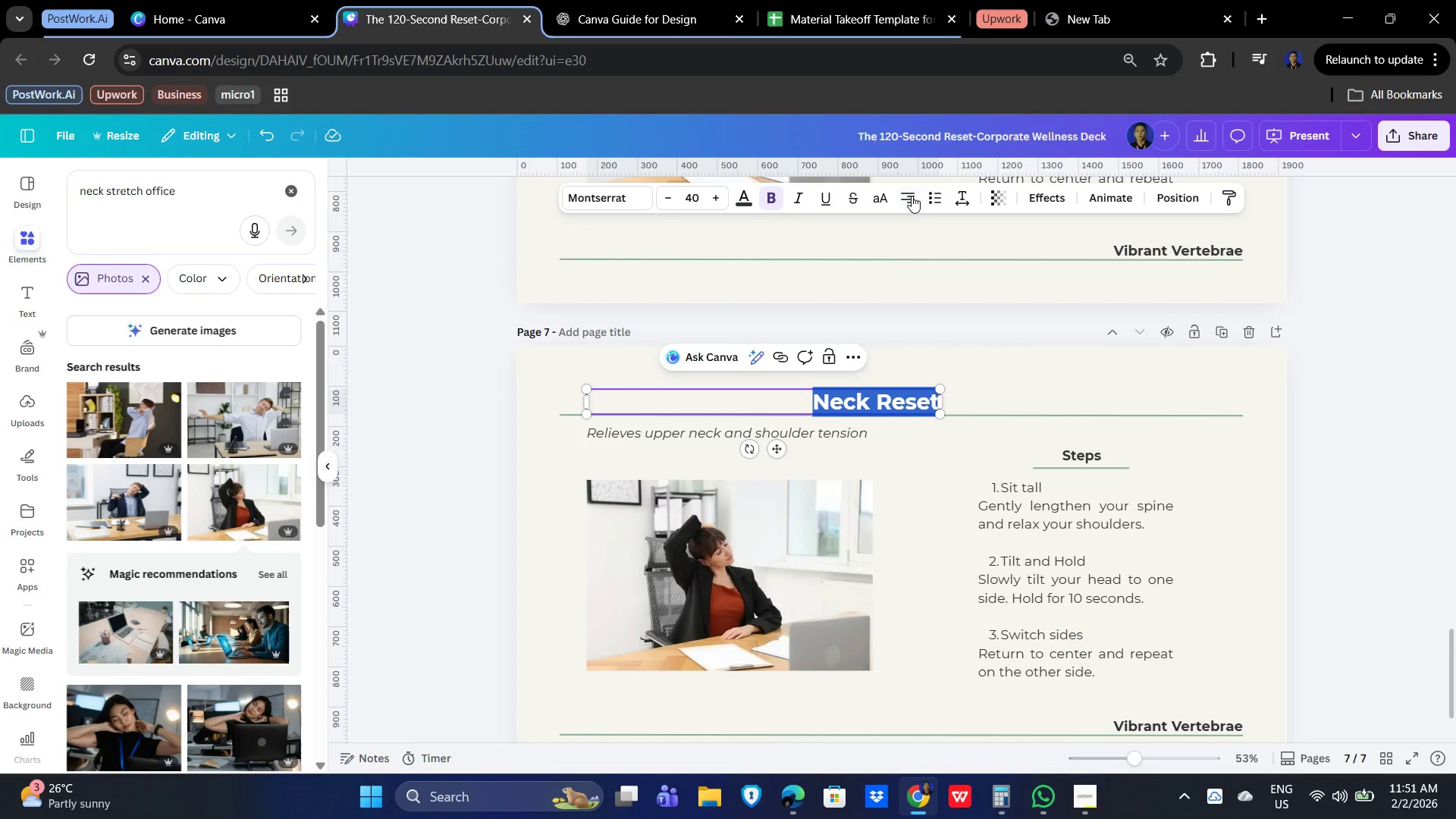 
left_click([912, 196])
 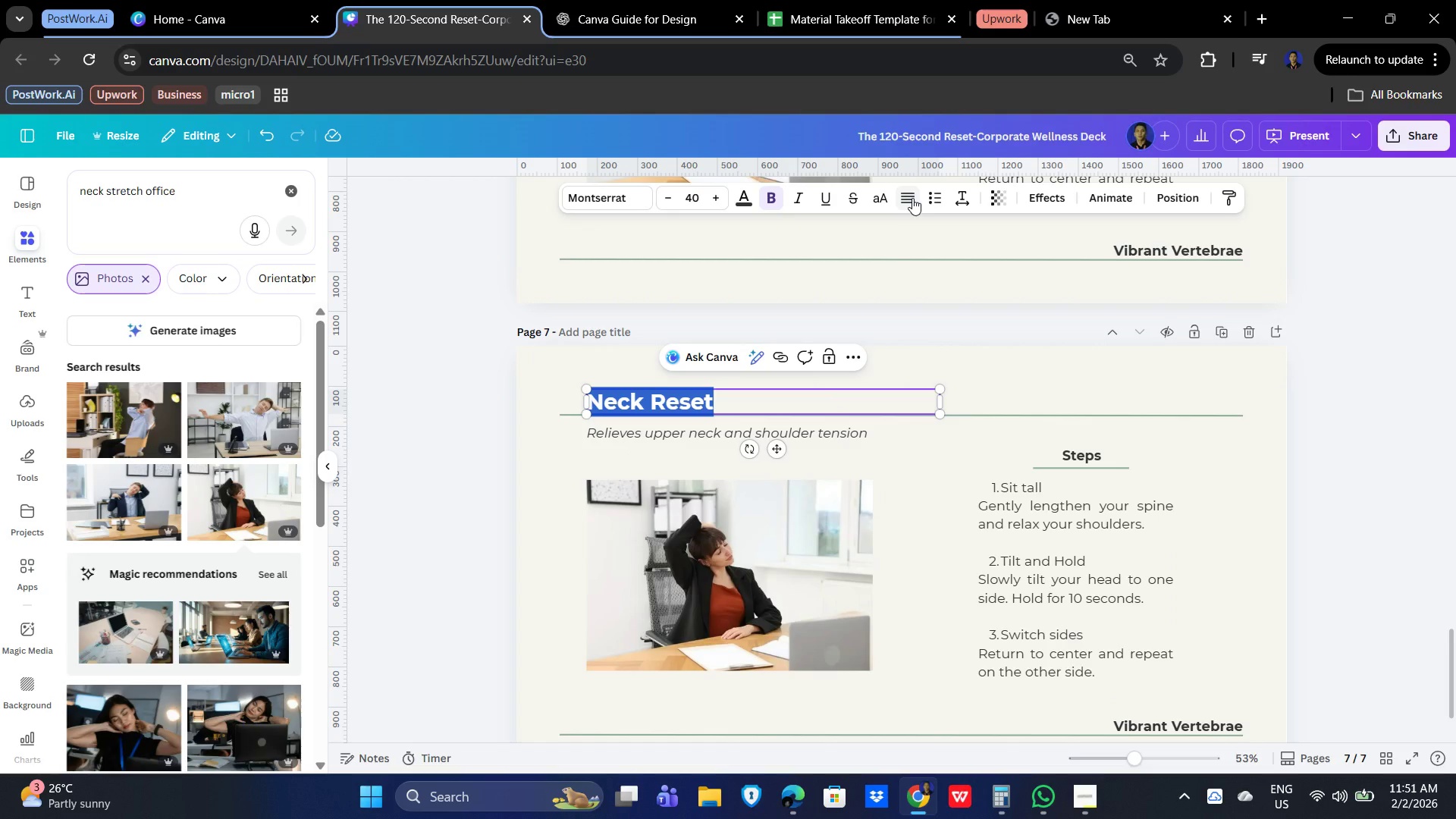 
left_click([912, 198])
 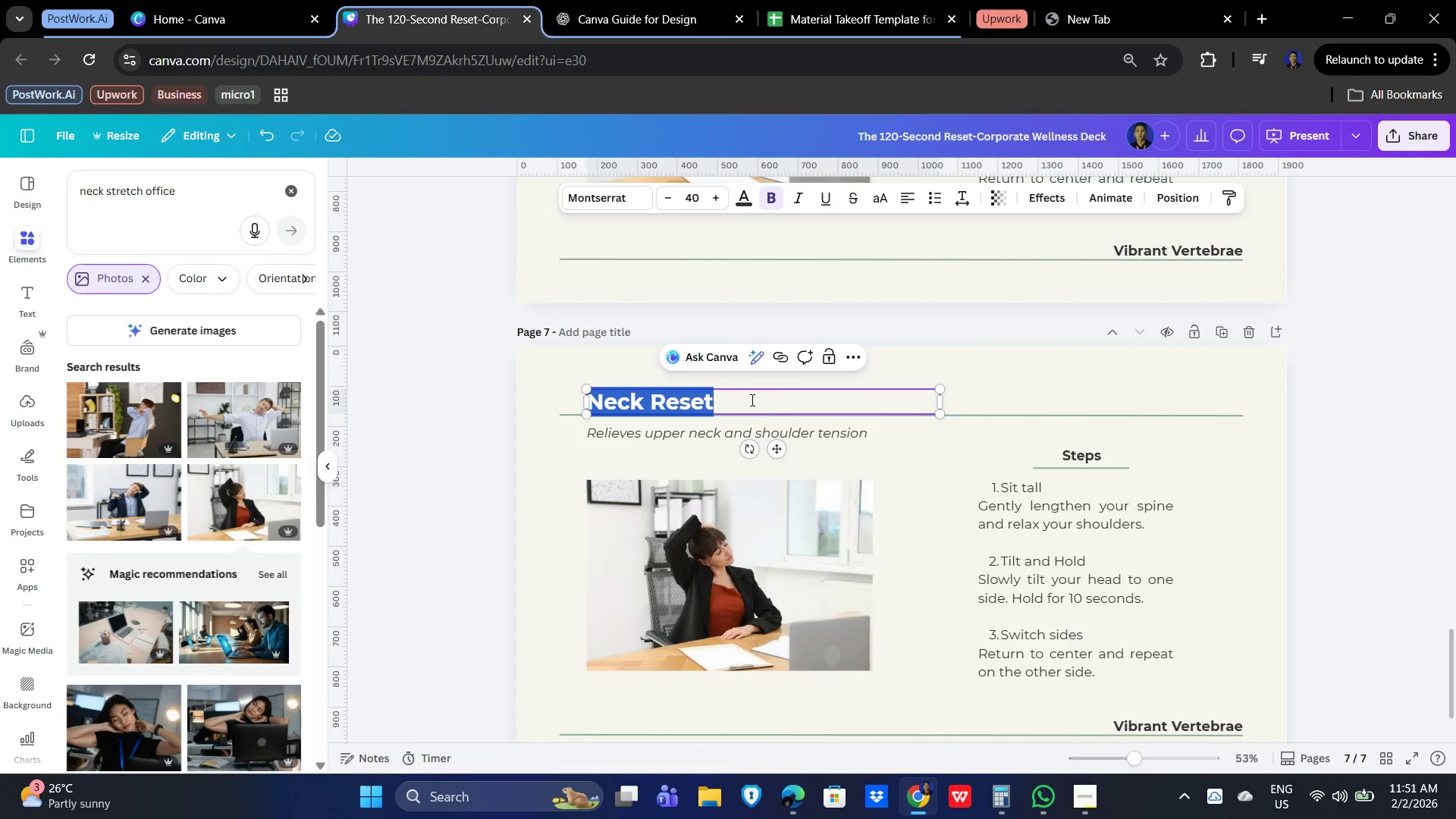 
left_click([738, 413])
 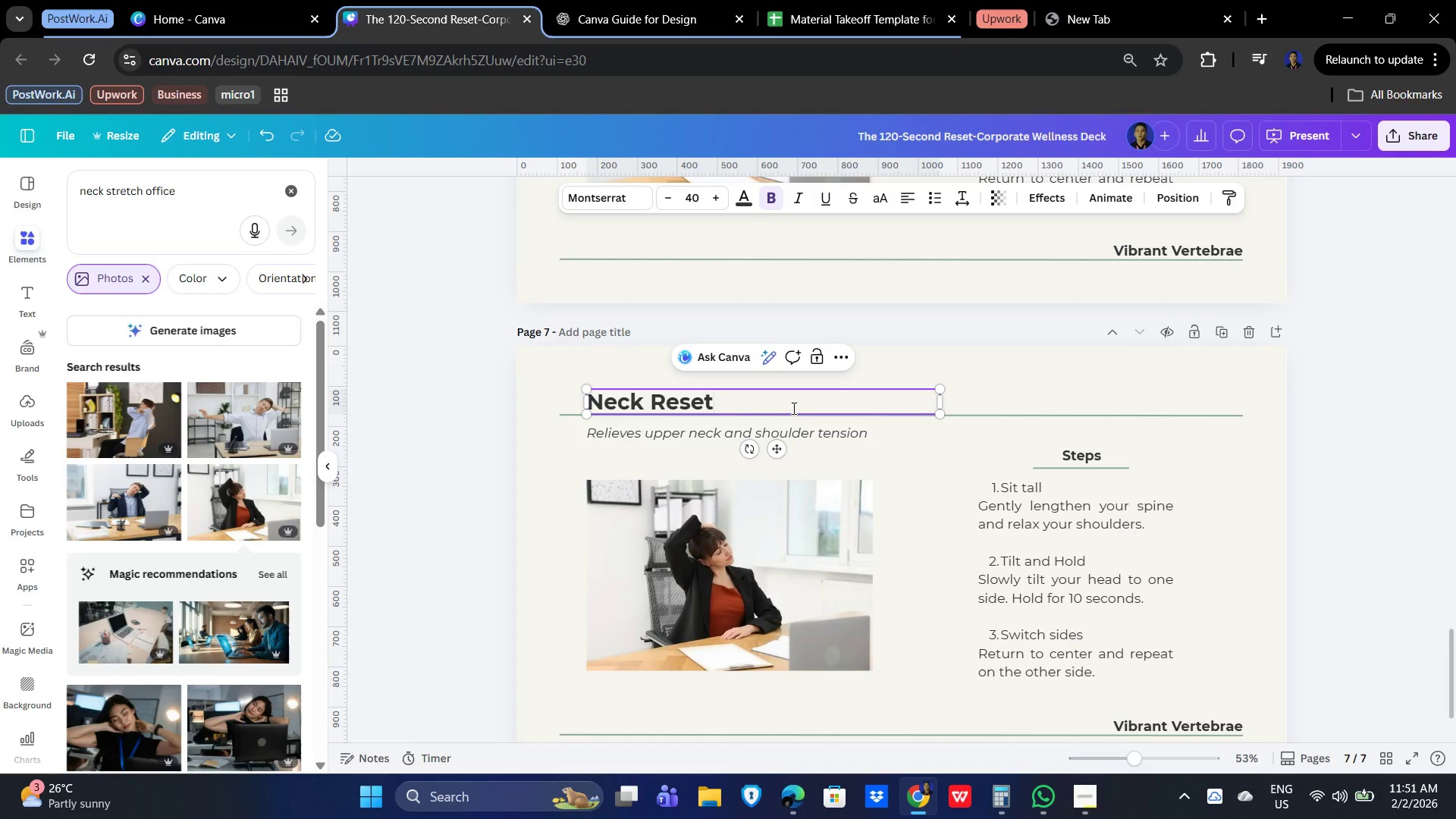 
wait(8.16)
 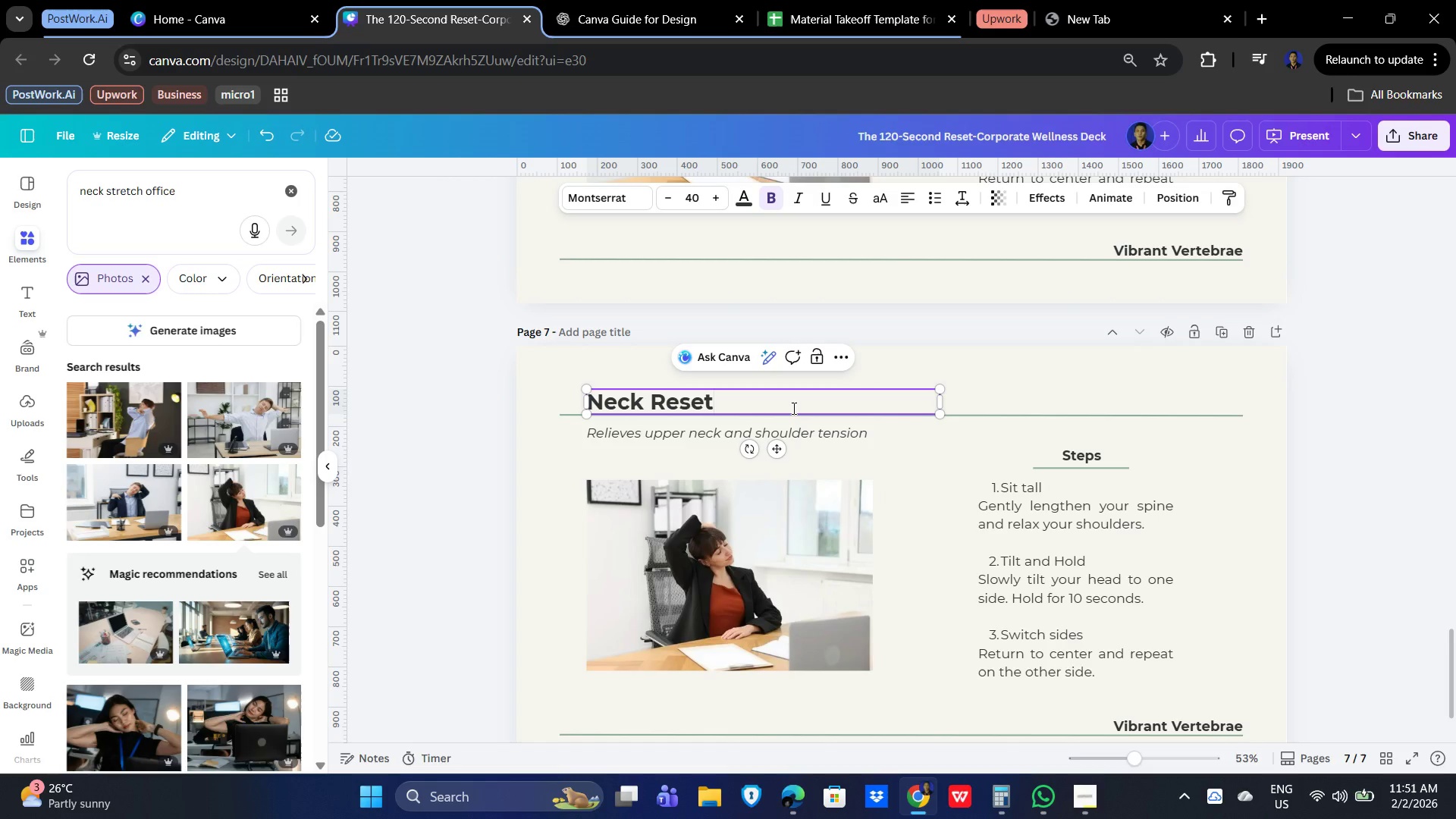 
left_click_drag(start_coordinate=[651, 399], to_coordinate=[592, 391])
 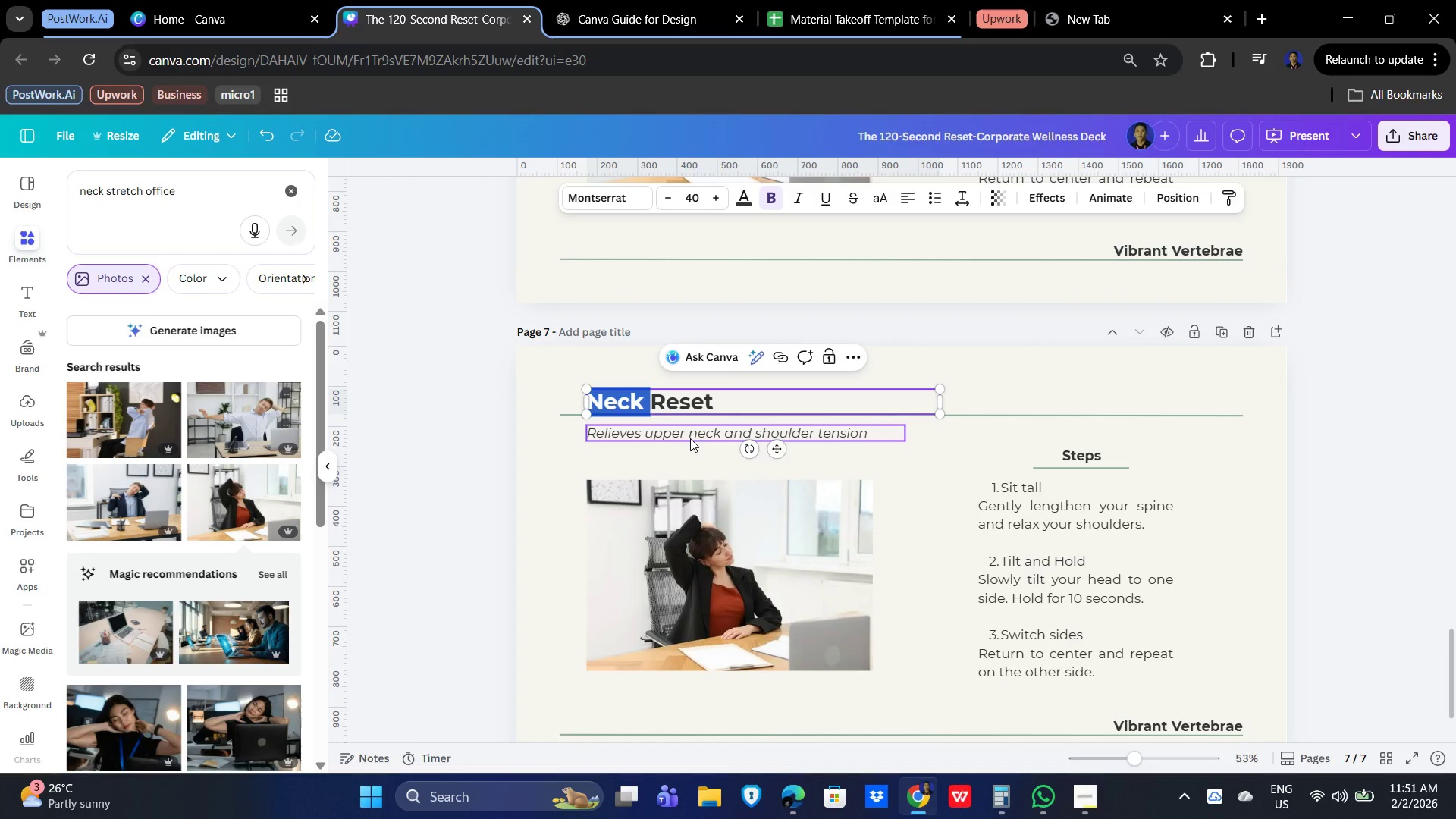 
type(Seated Spinal )
 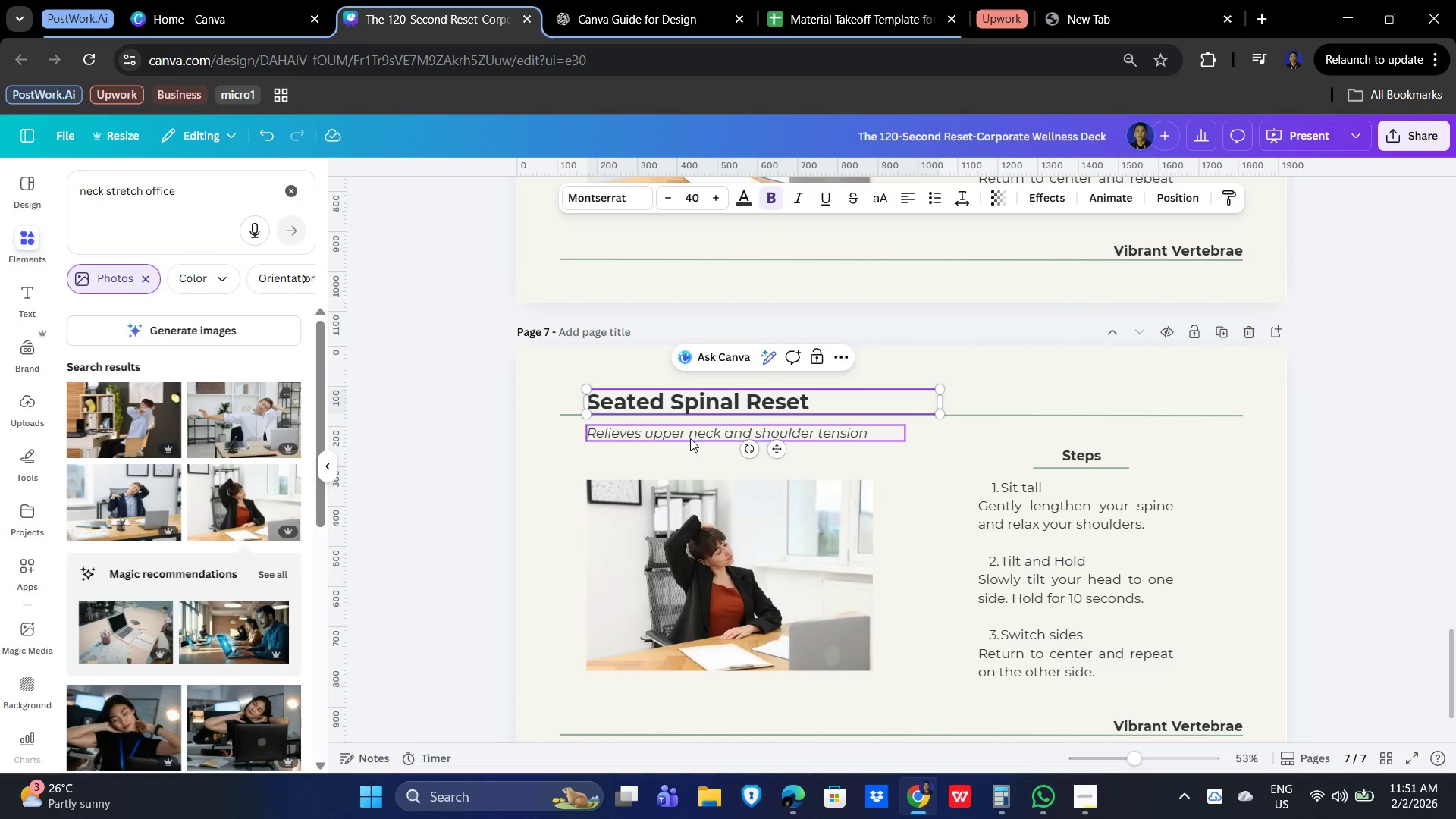 
 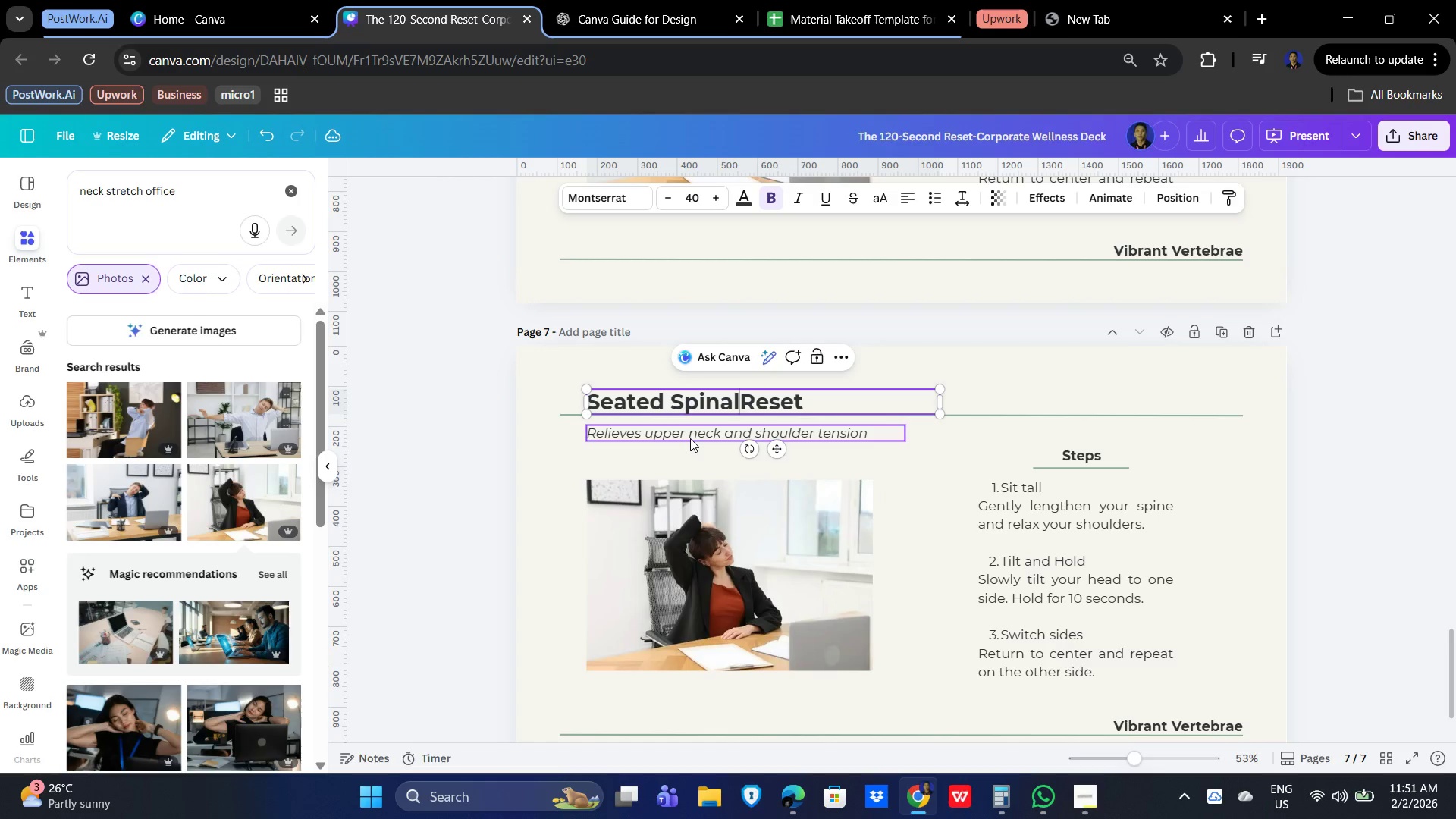 
hold_key(key=ShiftLeft, duration=0.31)
 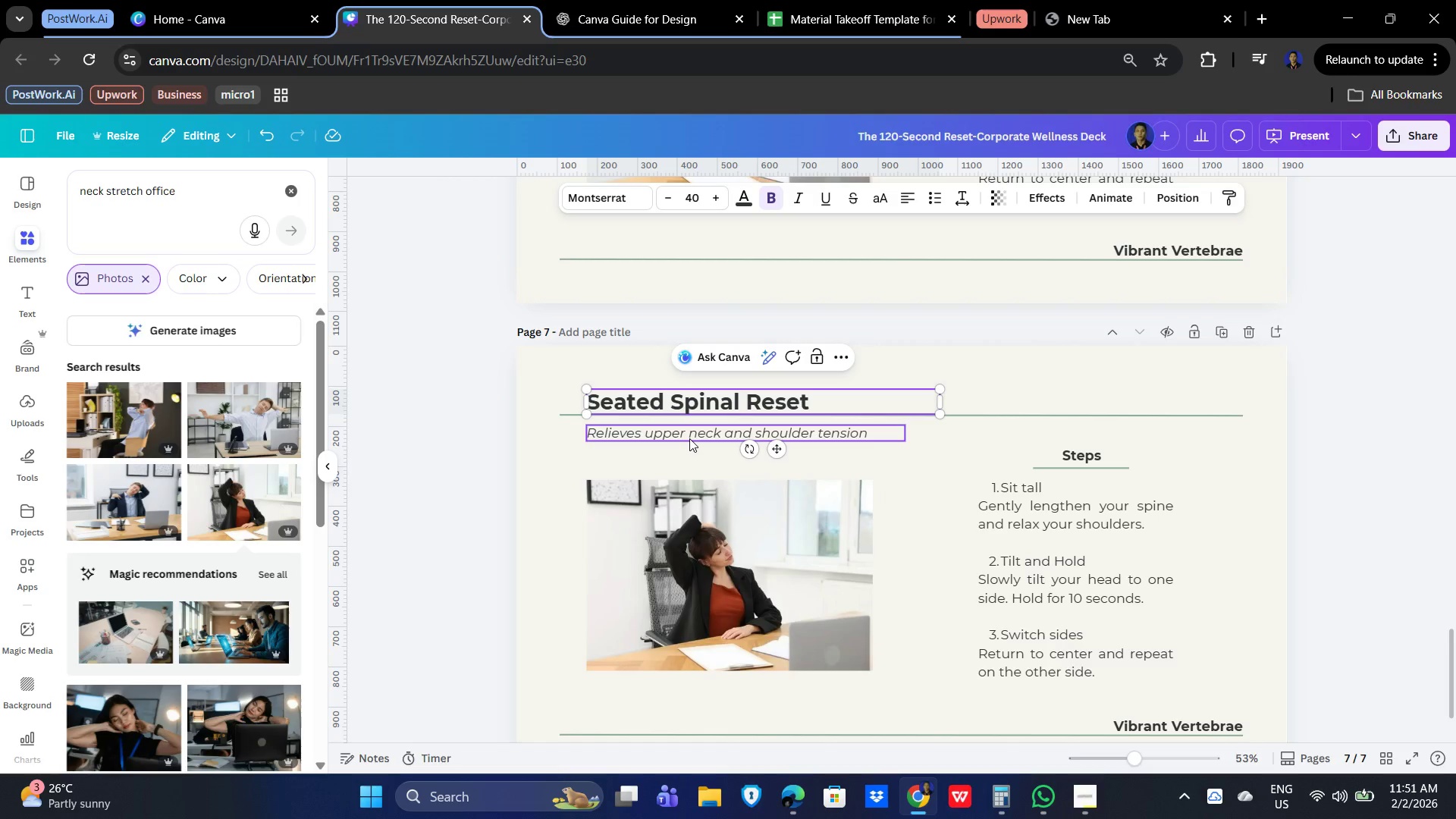 
left_click([936, 435])
 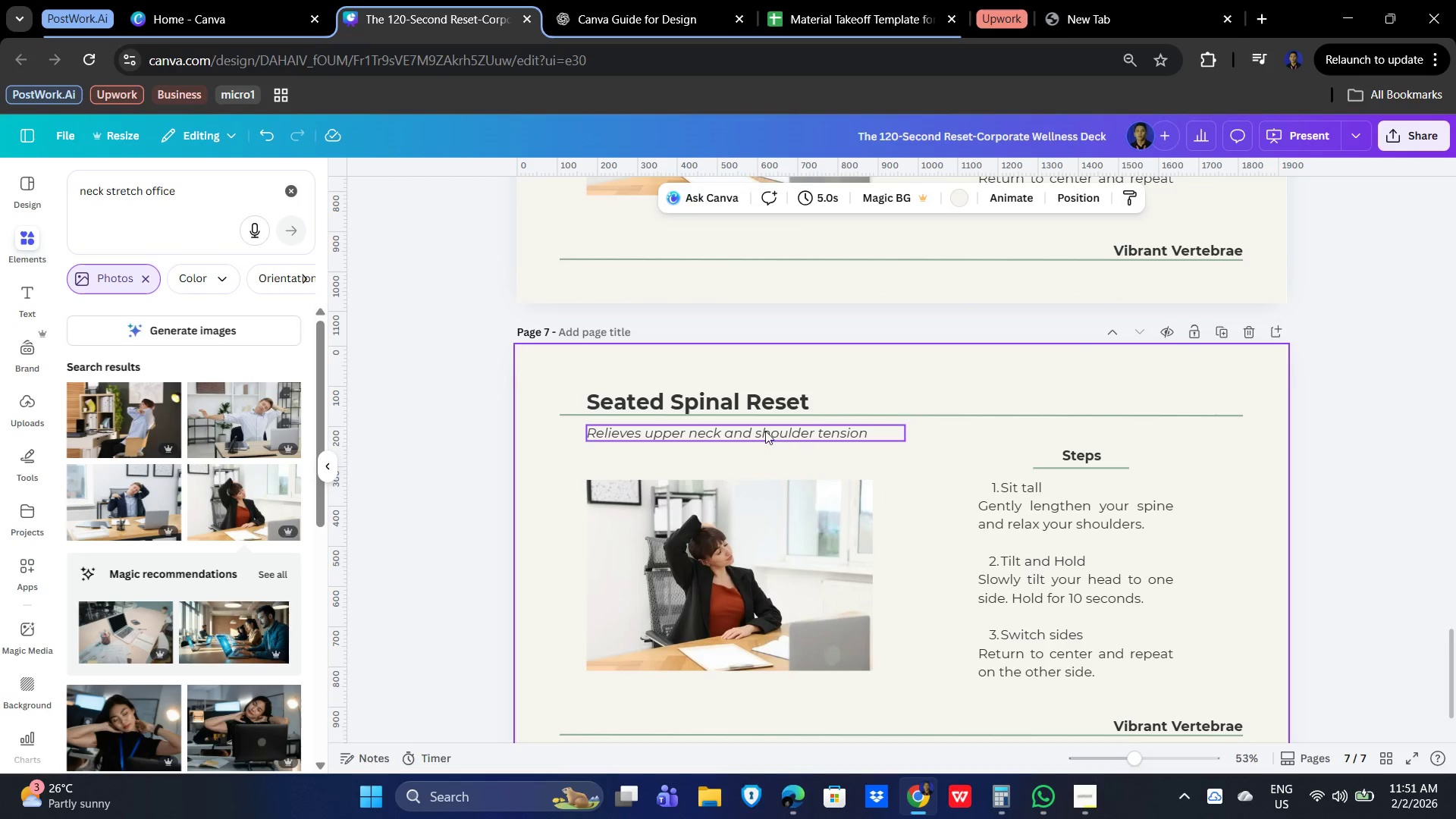 
left_click([765, 431])
 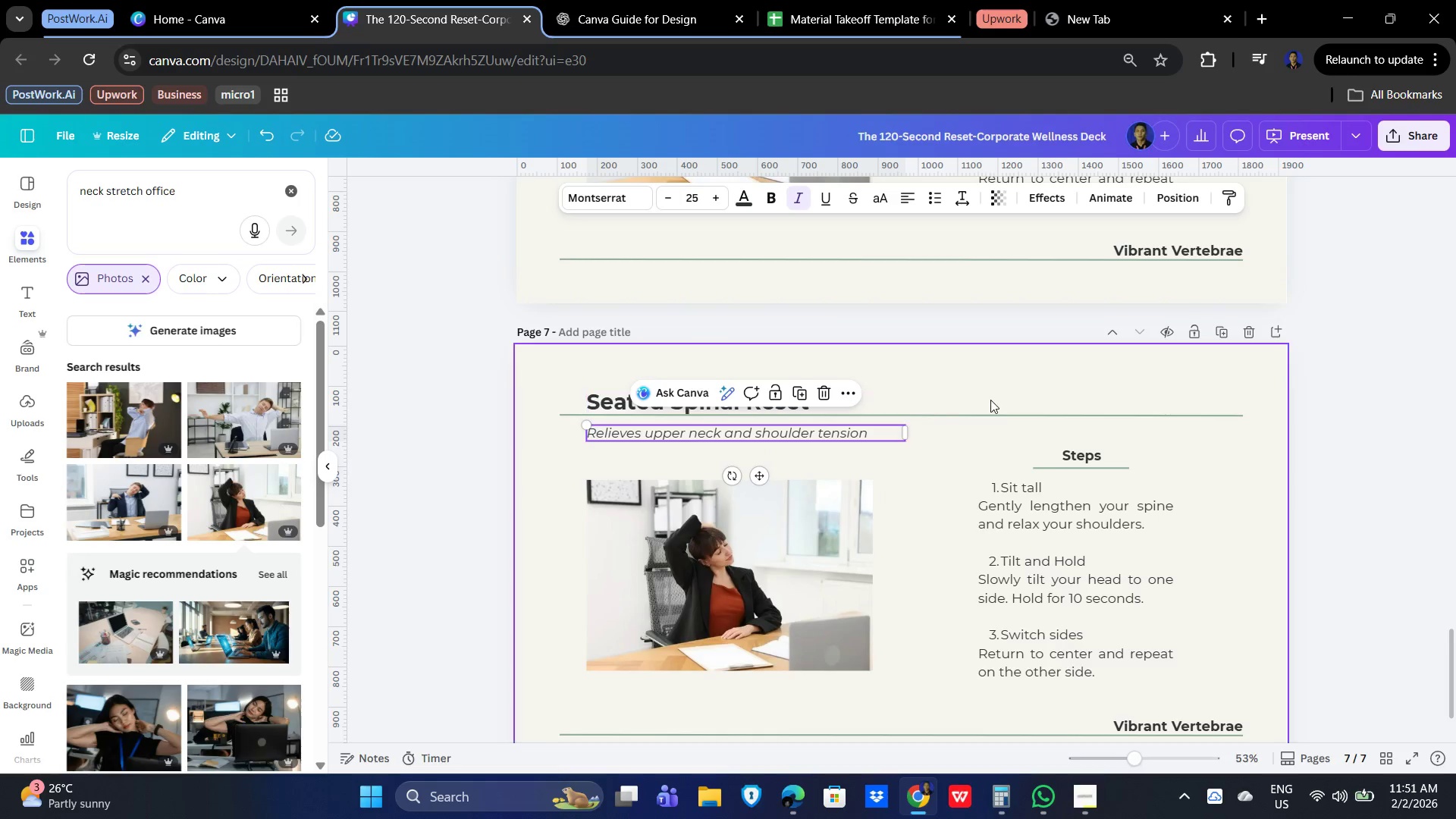 
scroll: coordinate [958, 419], scroll_direction: up, amount: 6.0
 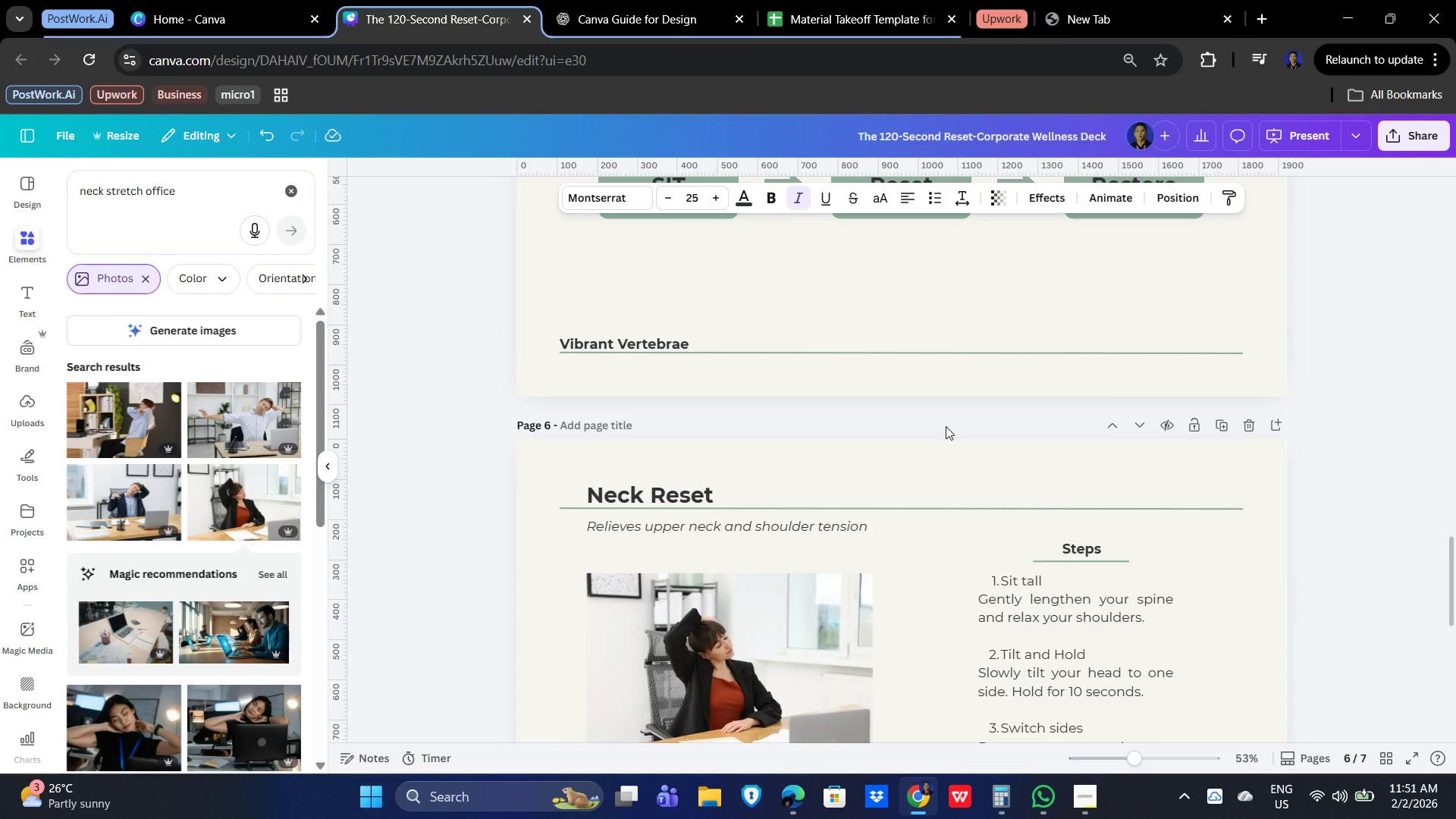 
scroll: coordinate [945, 426], scroll_direction: down, amount: 5.0
 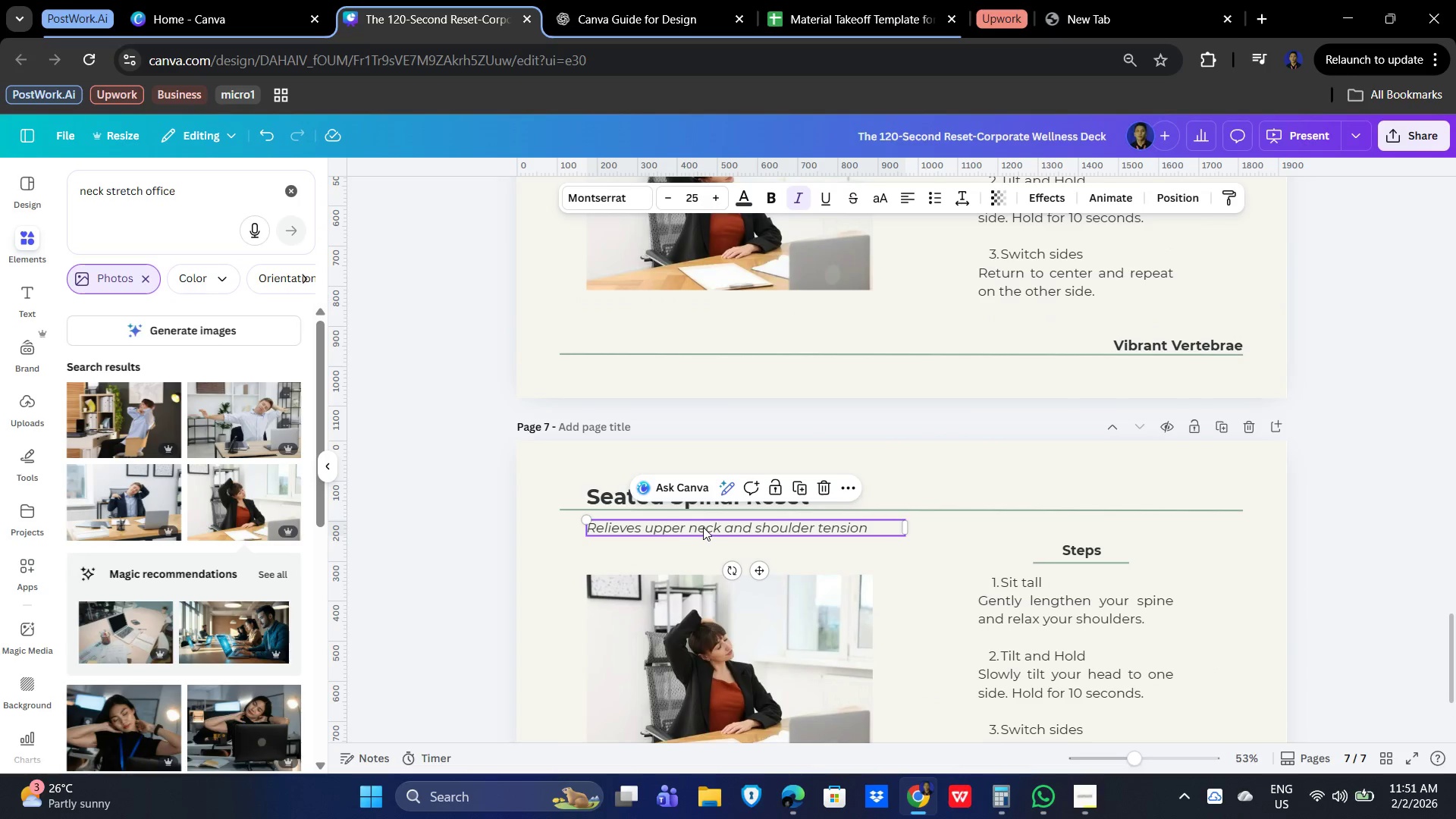 
double_click([703, 527])
 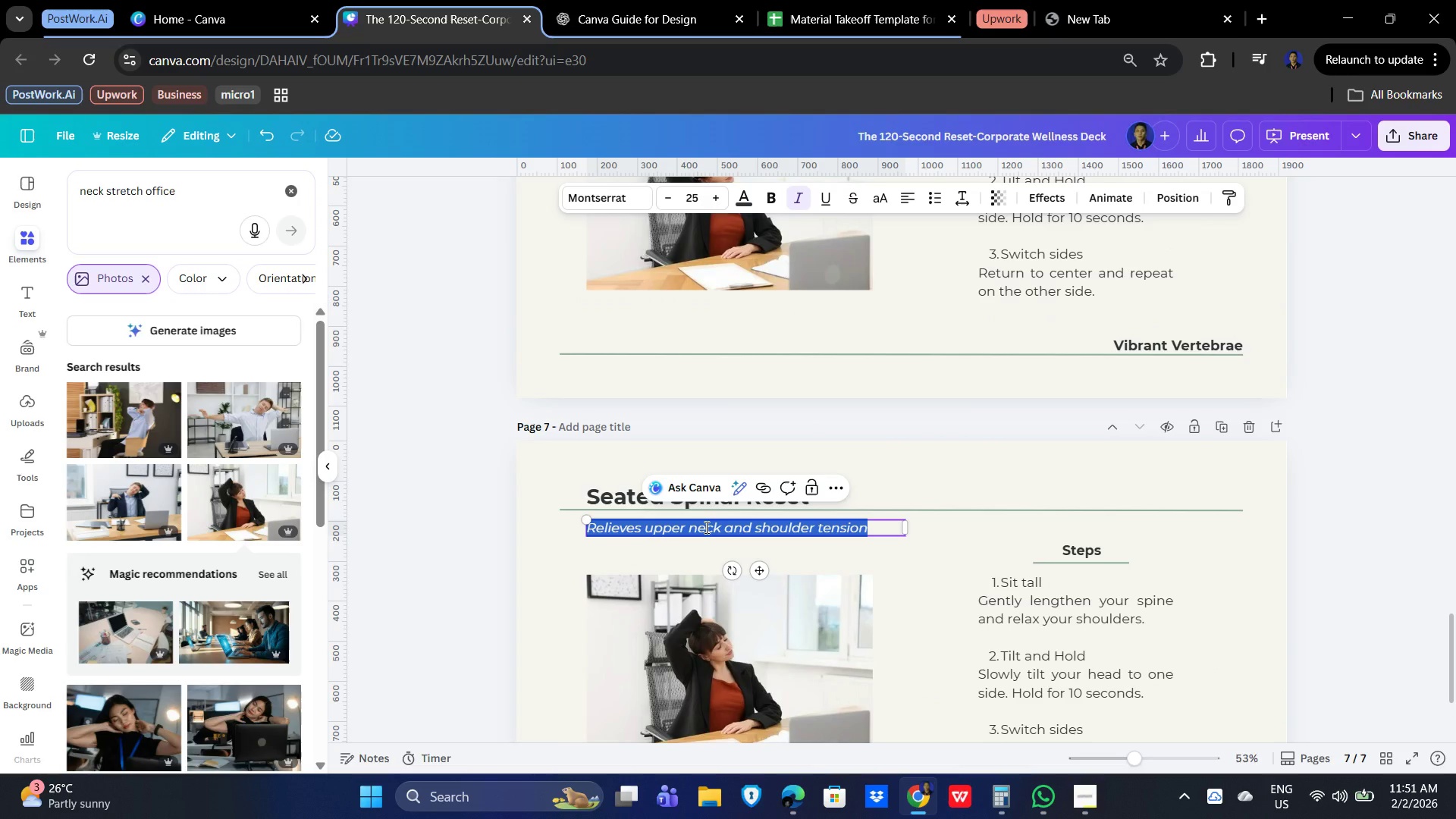 
type(Release mid-lin)
key(Backspace)
type(ke)
key(Backspace)
key(Backspace)
key(Backspace)
key(Backspace)
type(back stiffness from prolonged sitting)
 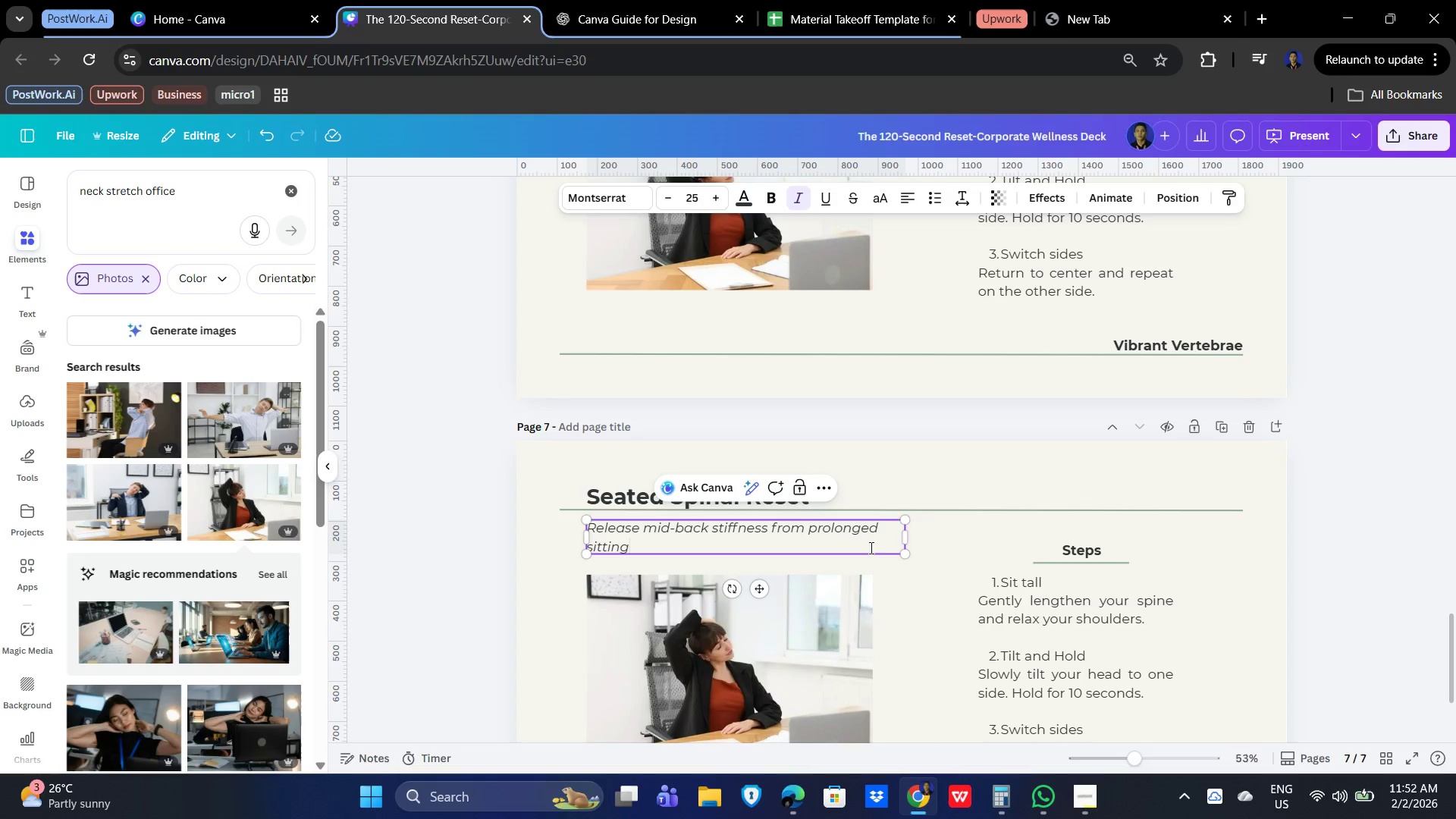 
left_click([937, 469])
 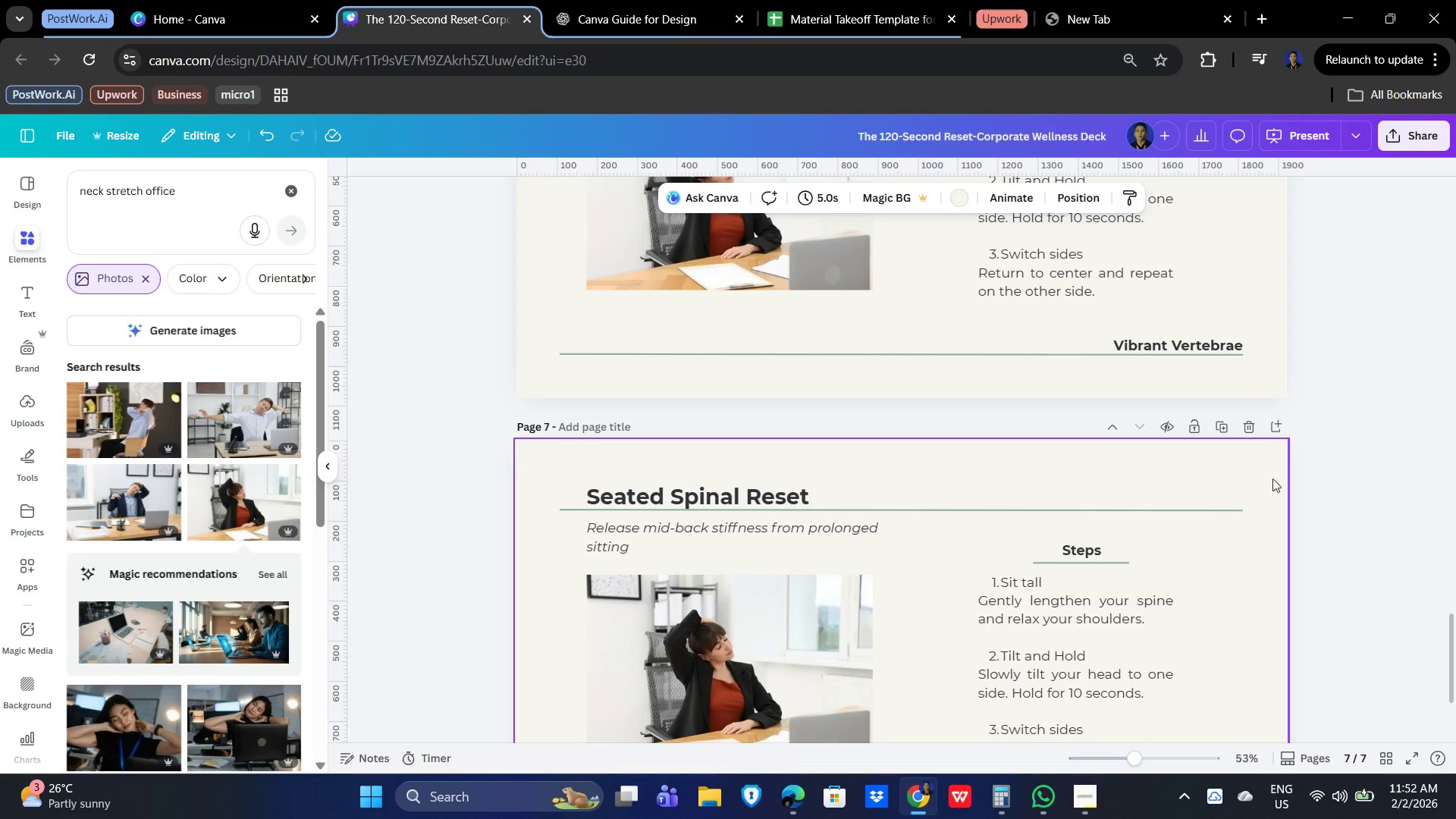 
left_click([1455, 484])
 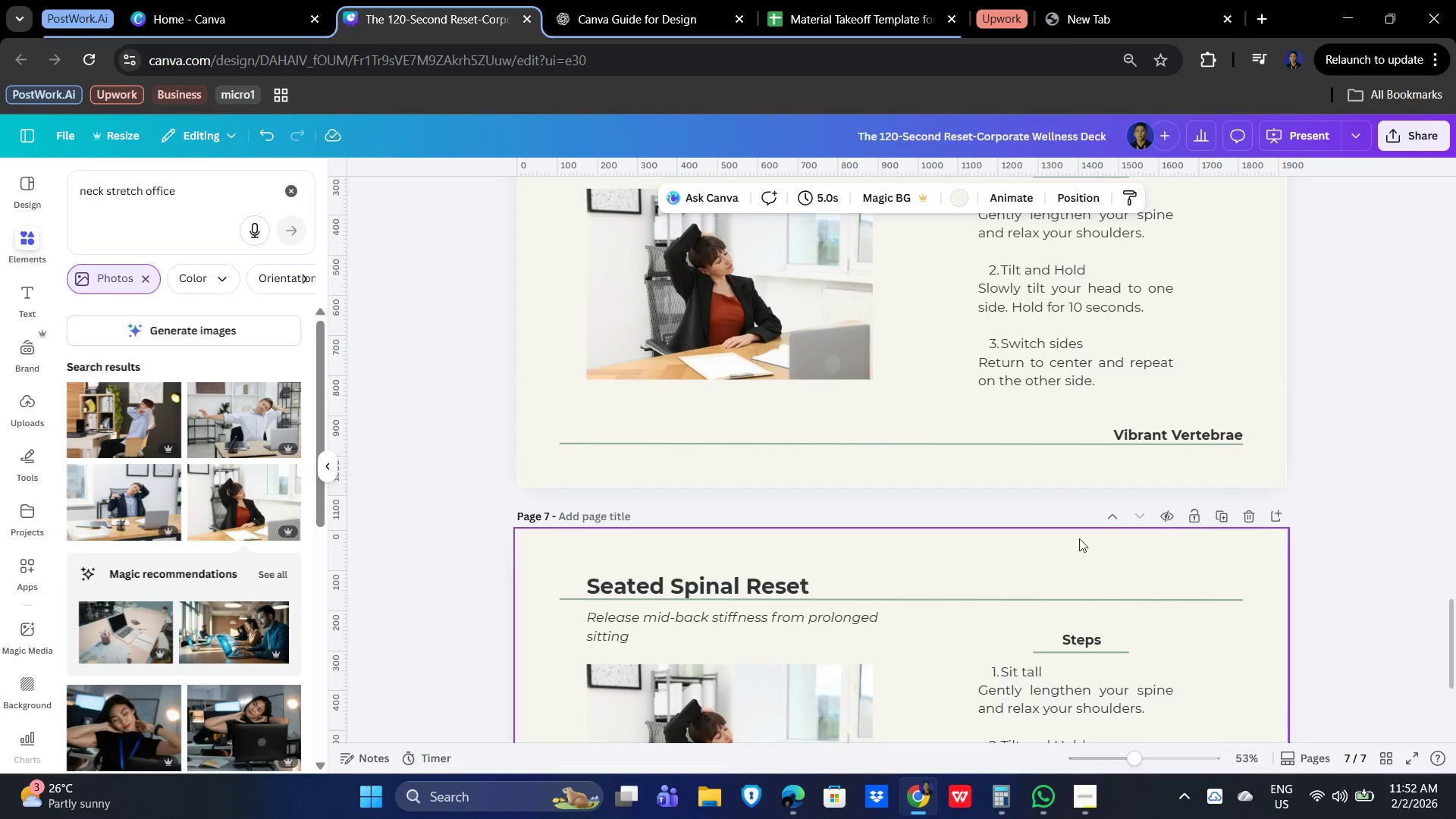 
scroll: coordinate [971, 510], scroll_direction: down, amount: 2.0
 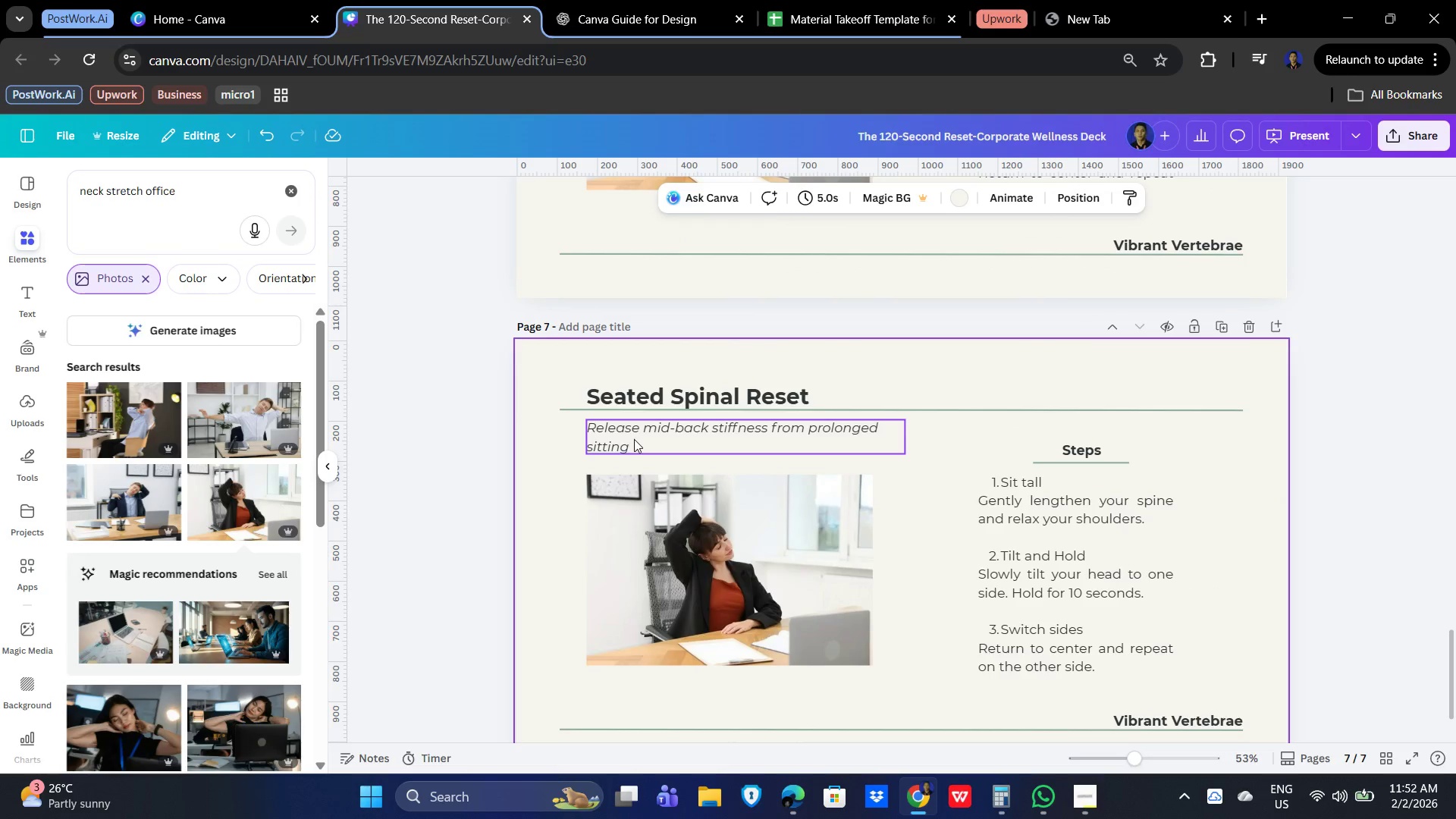 
left_click([638, 445])
 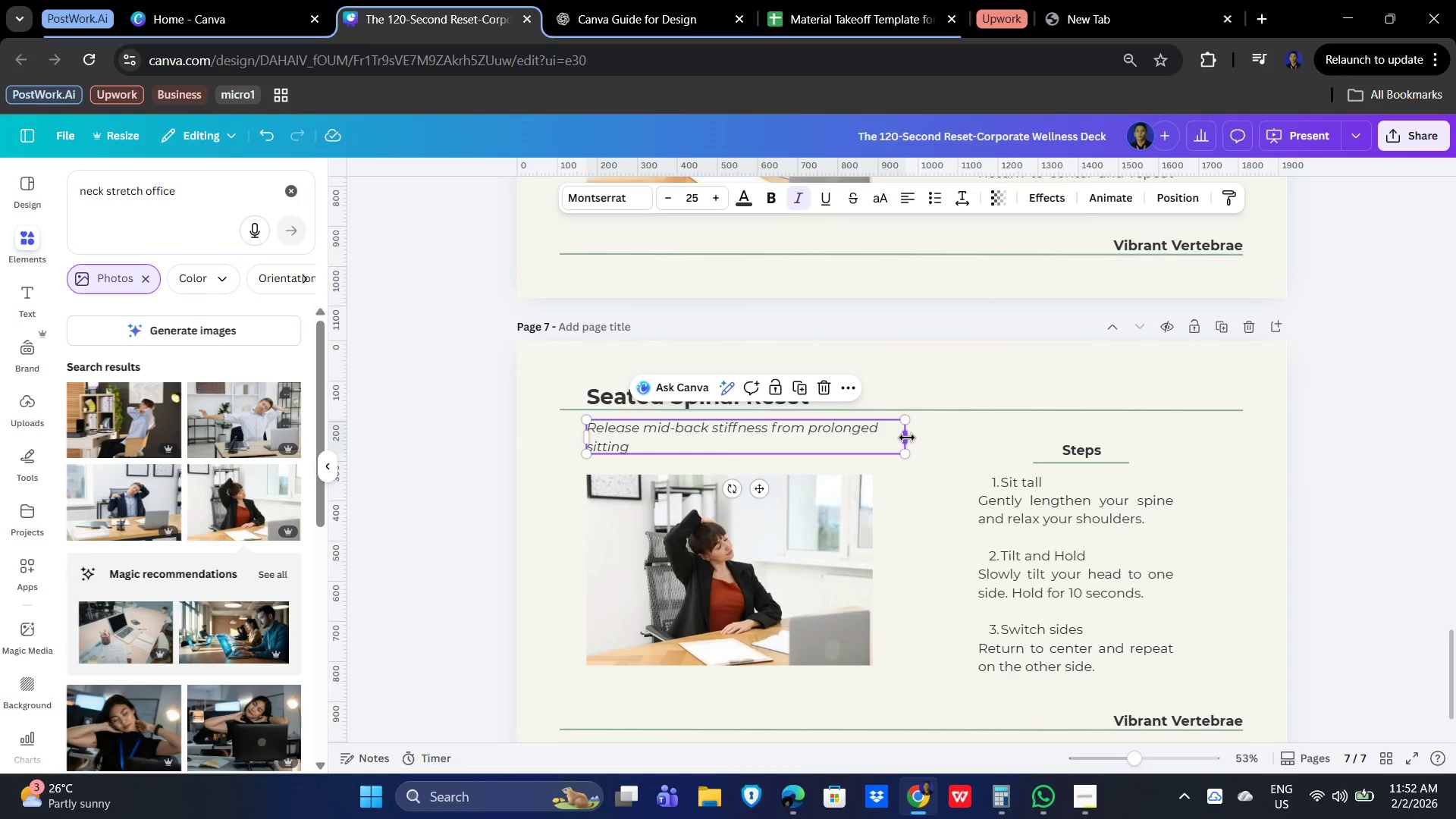 
left_click_drag(start_coordinate=[907, 438], to_coordinate=[952, 435])
 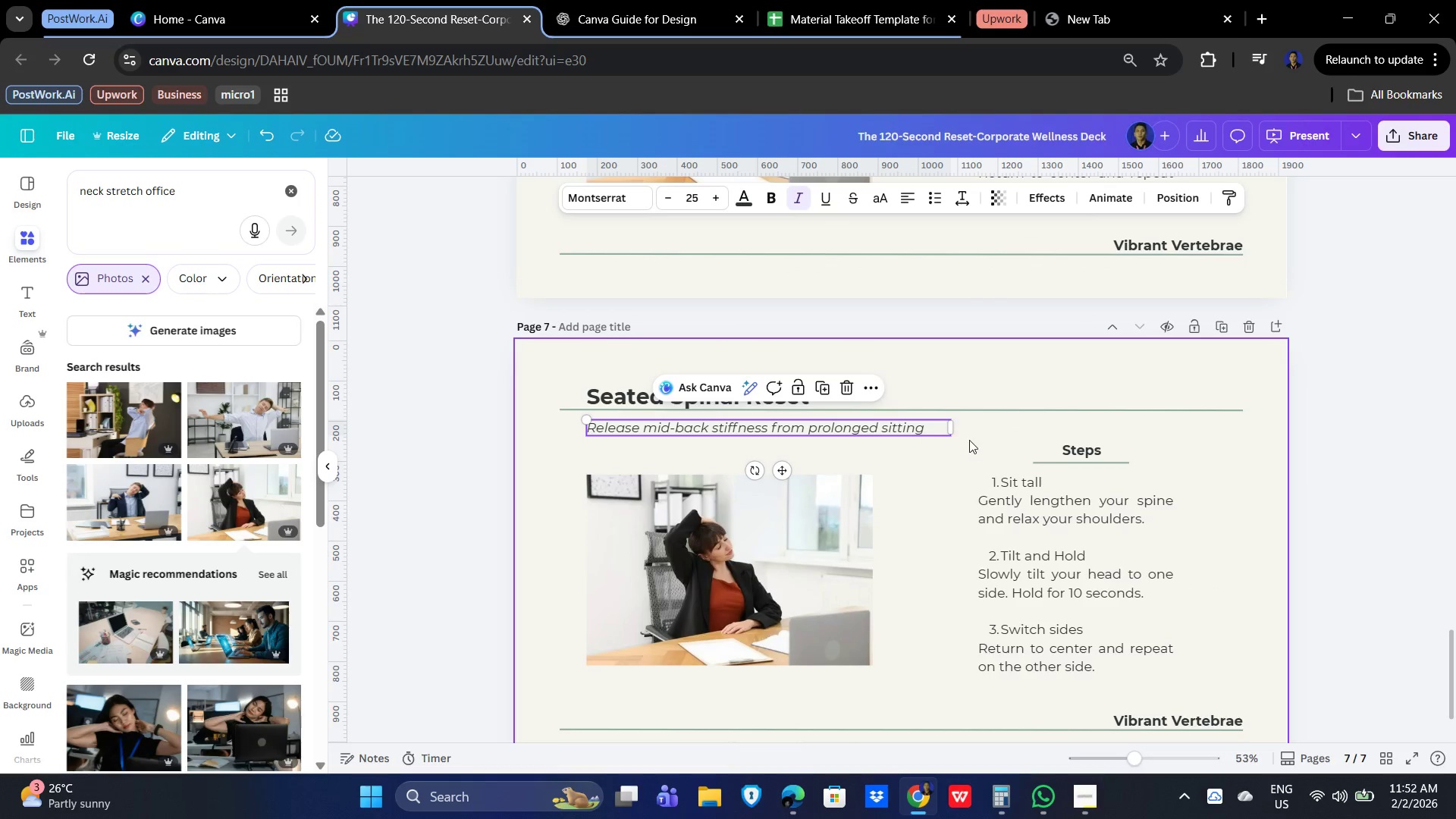 
scroll: coordinate [1060, 461], scroll_direction: up, amount: 4.0
 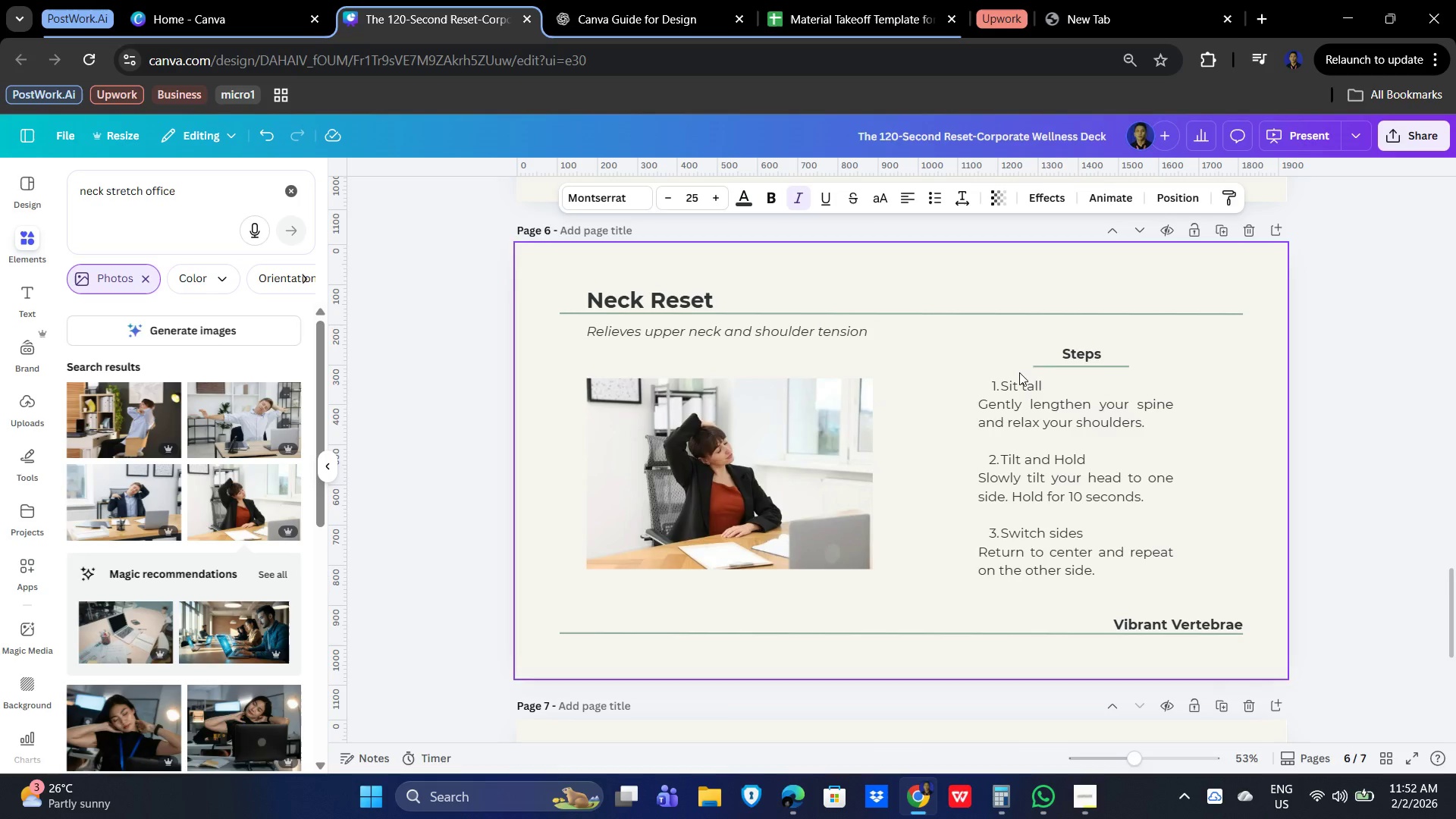 
scroll: coordinate [1056, 384], scroll_direction: down, amount: 3.0
 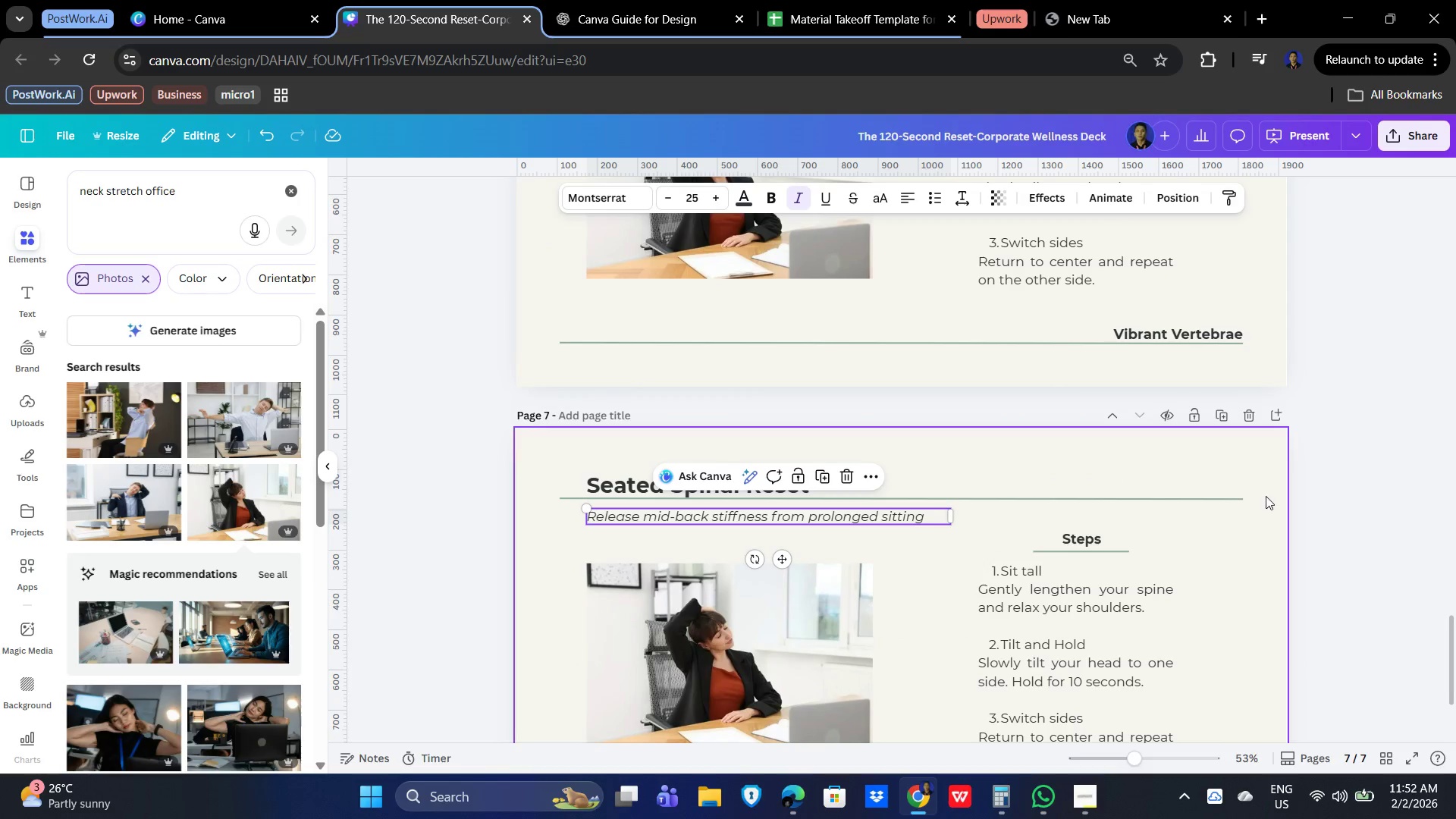 
left_click([1363, 537])
 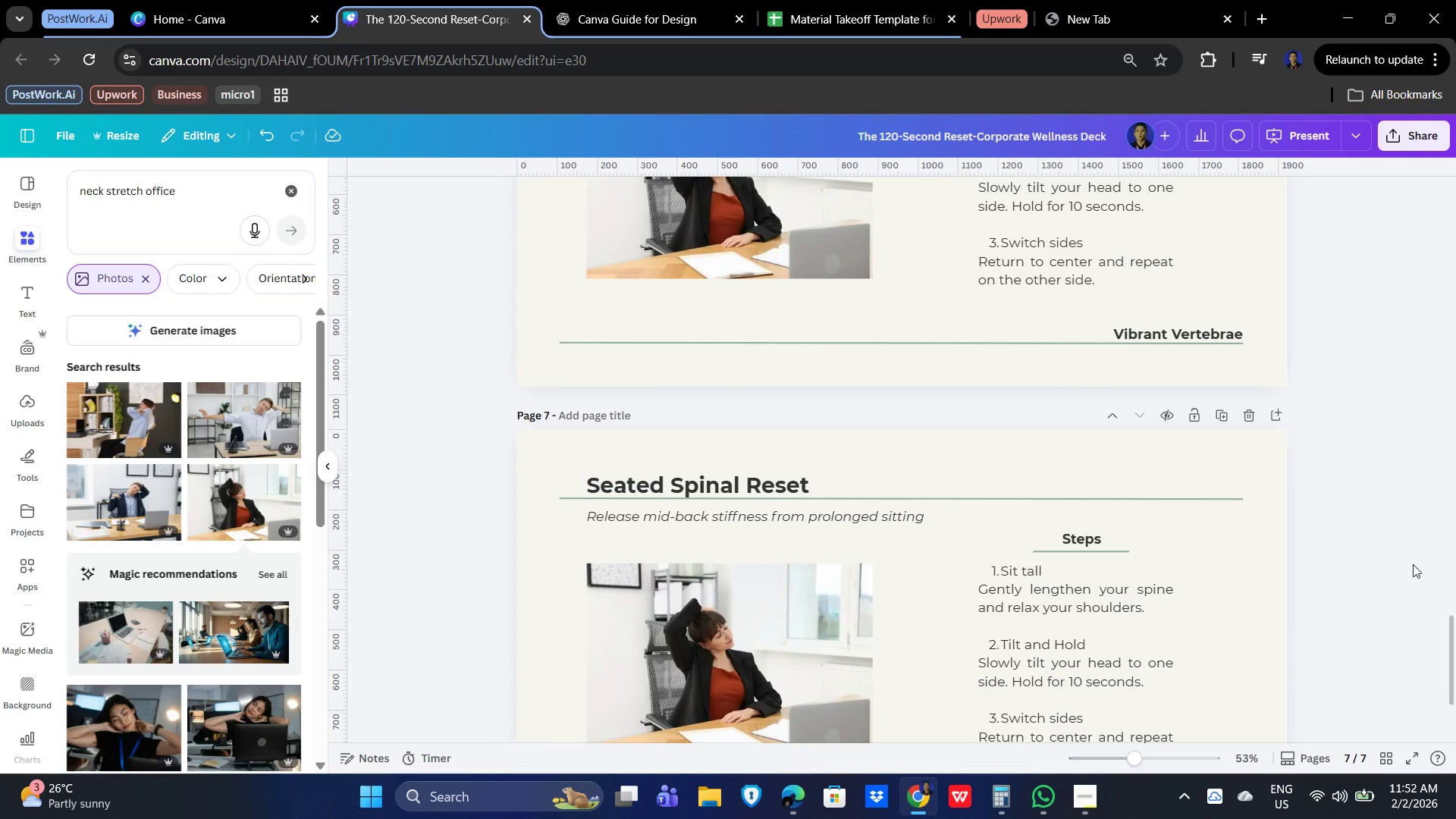 
scroll: coordinate [1435, 564], scroll_direction: down, amount: 1.0
 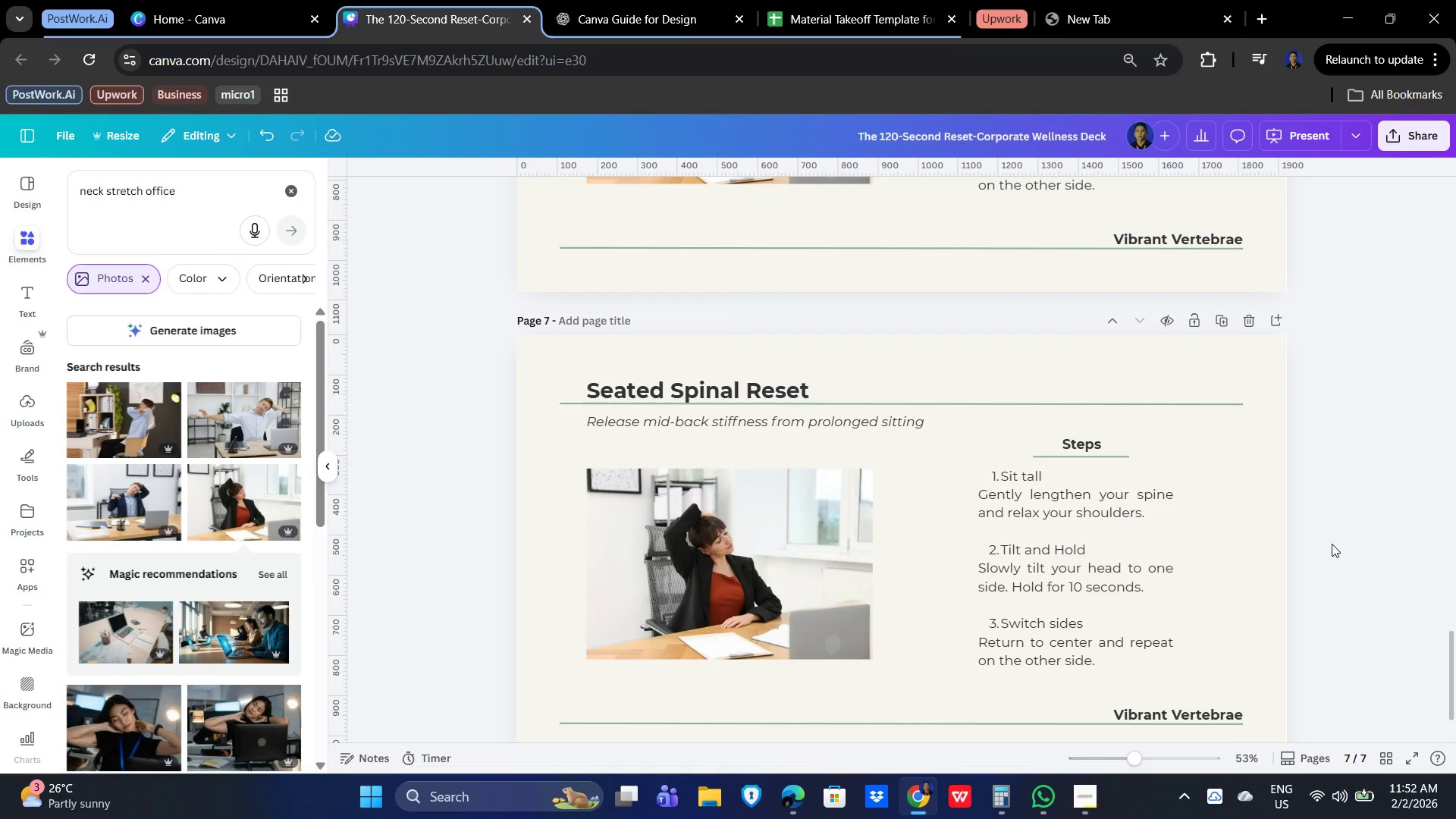 
mouse_move([1059, 493])
 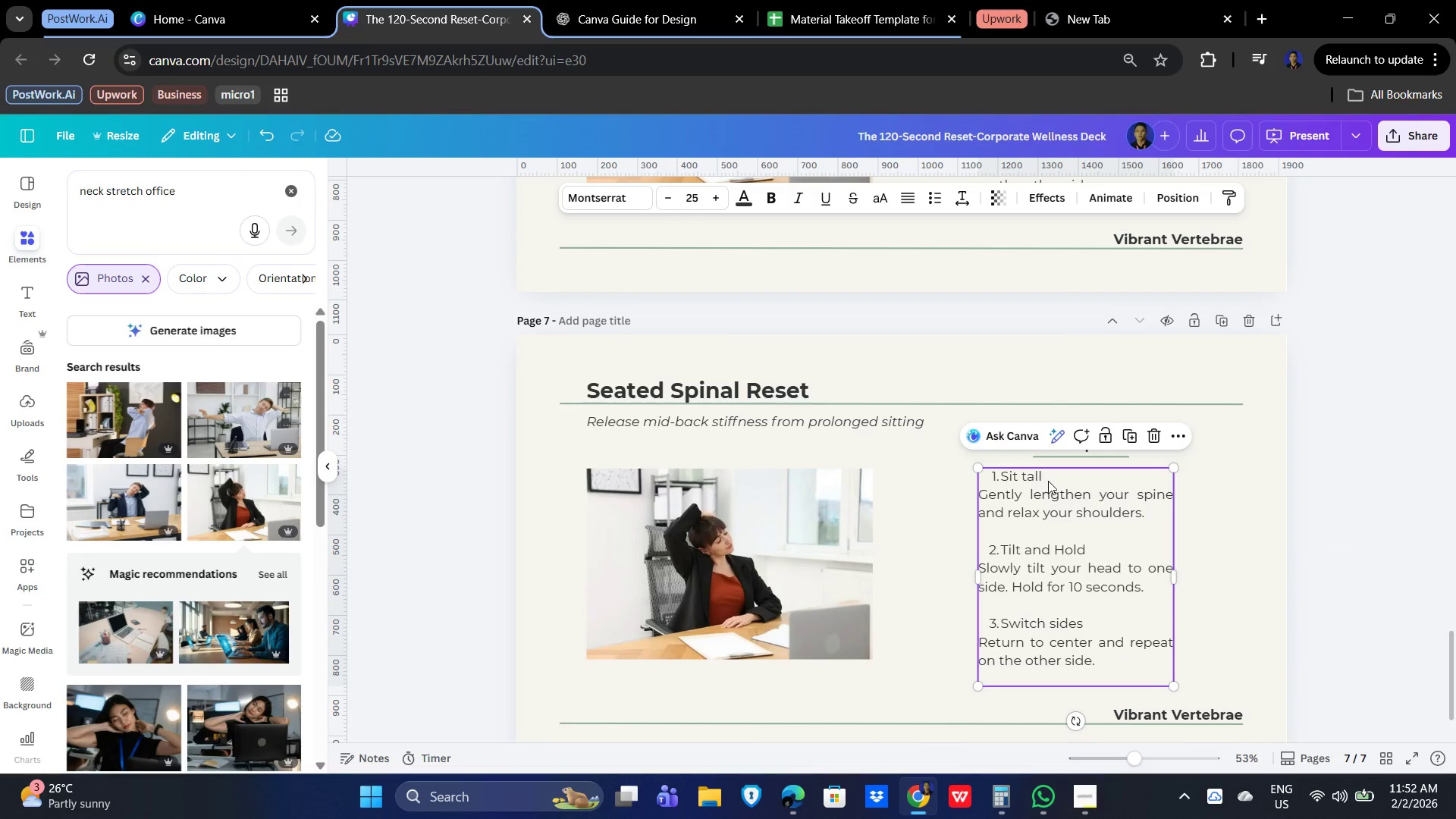 
double_click([1048, 481])
 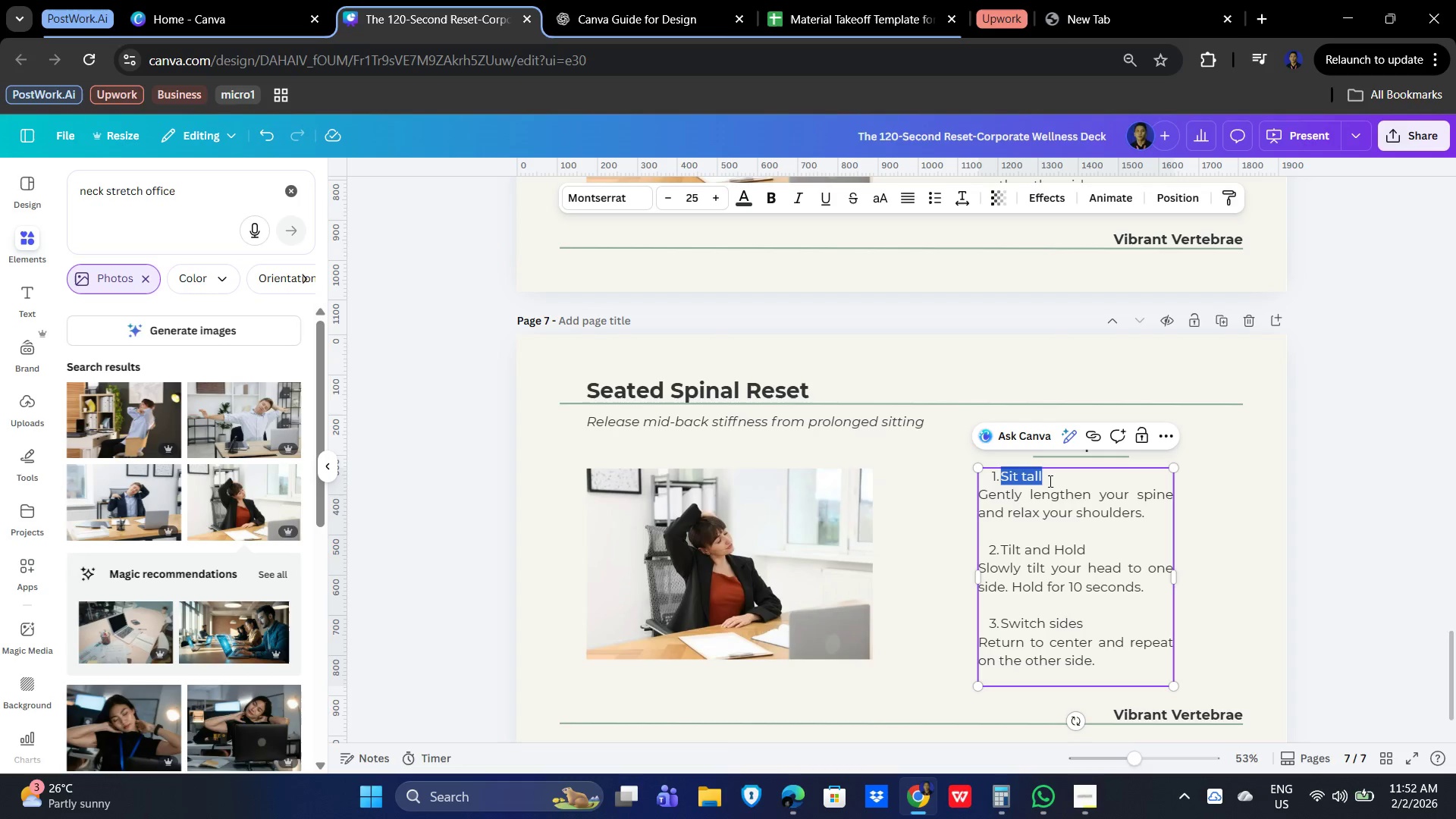 
triple_click([1049, 481])
 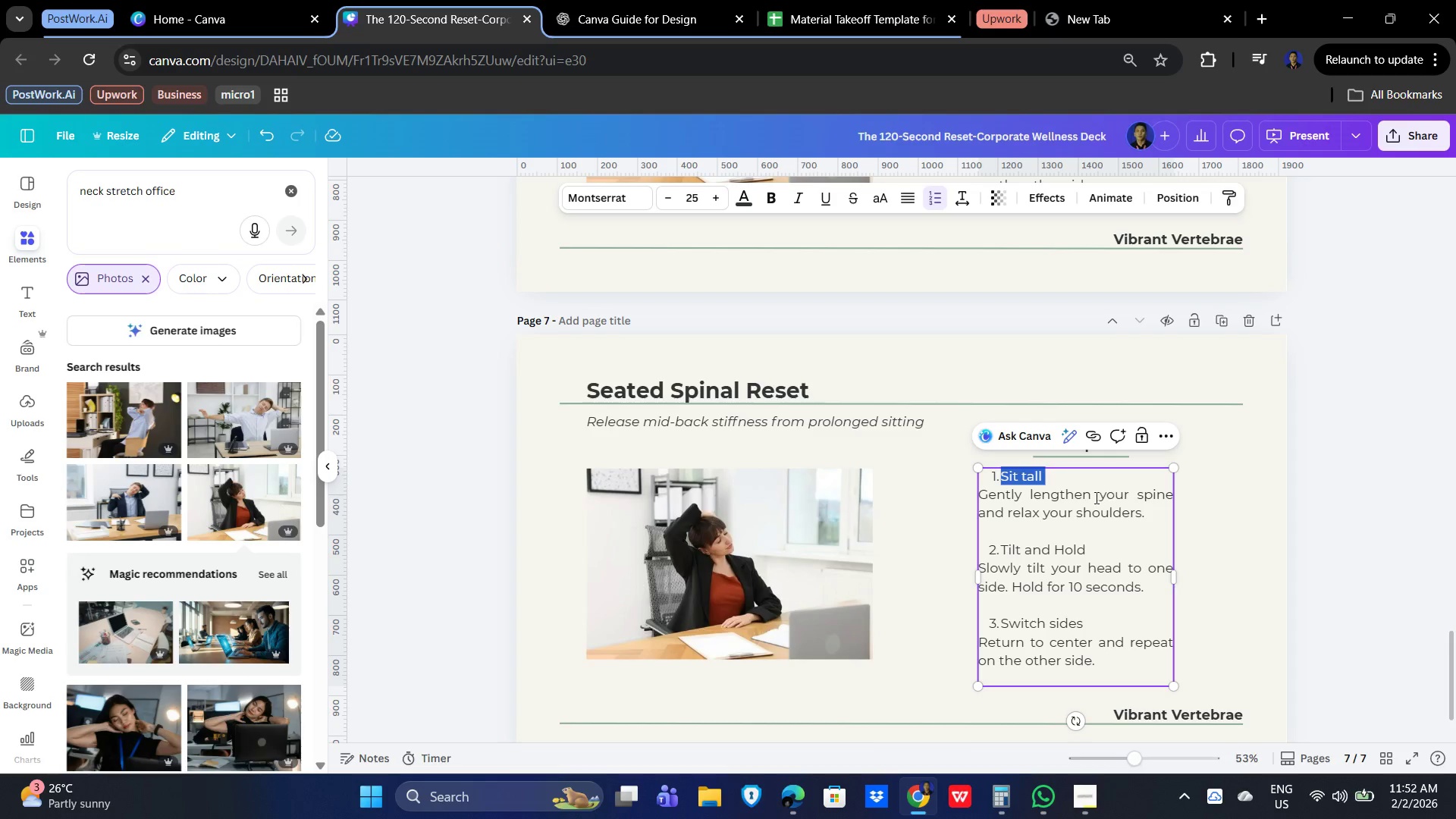 
key(Control+B)
 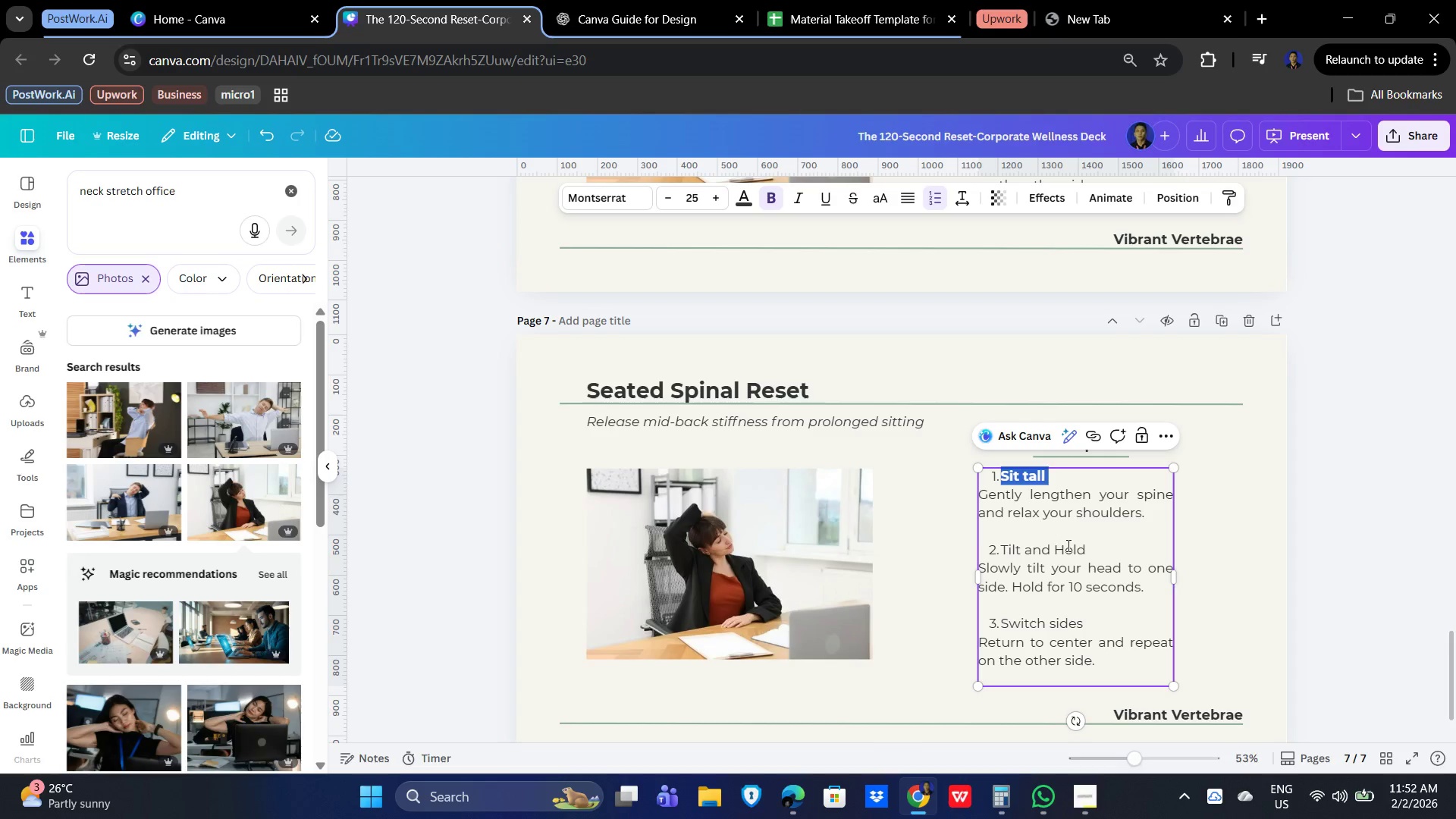 
left_click([1067, 545])
 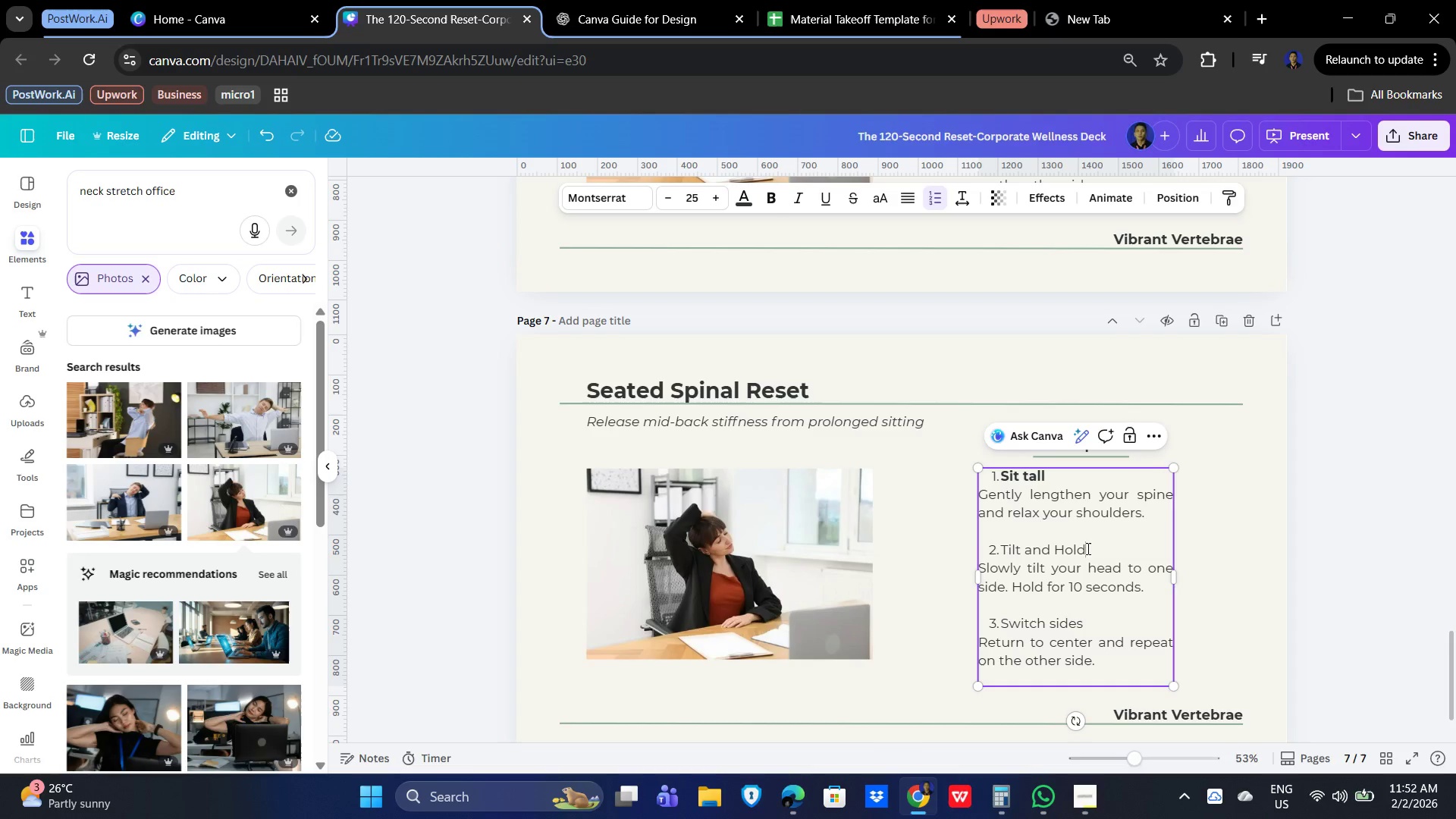 
left_click_drag(start_coordinate=[1087, 548], to_coordinate=[990, 550])
 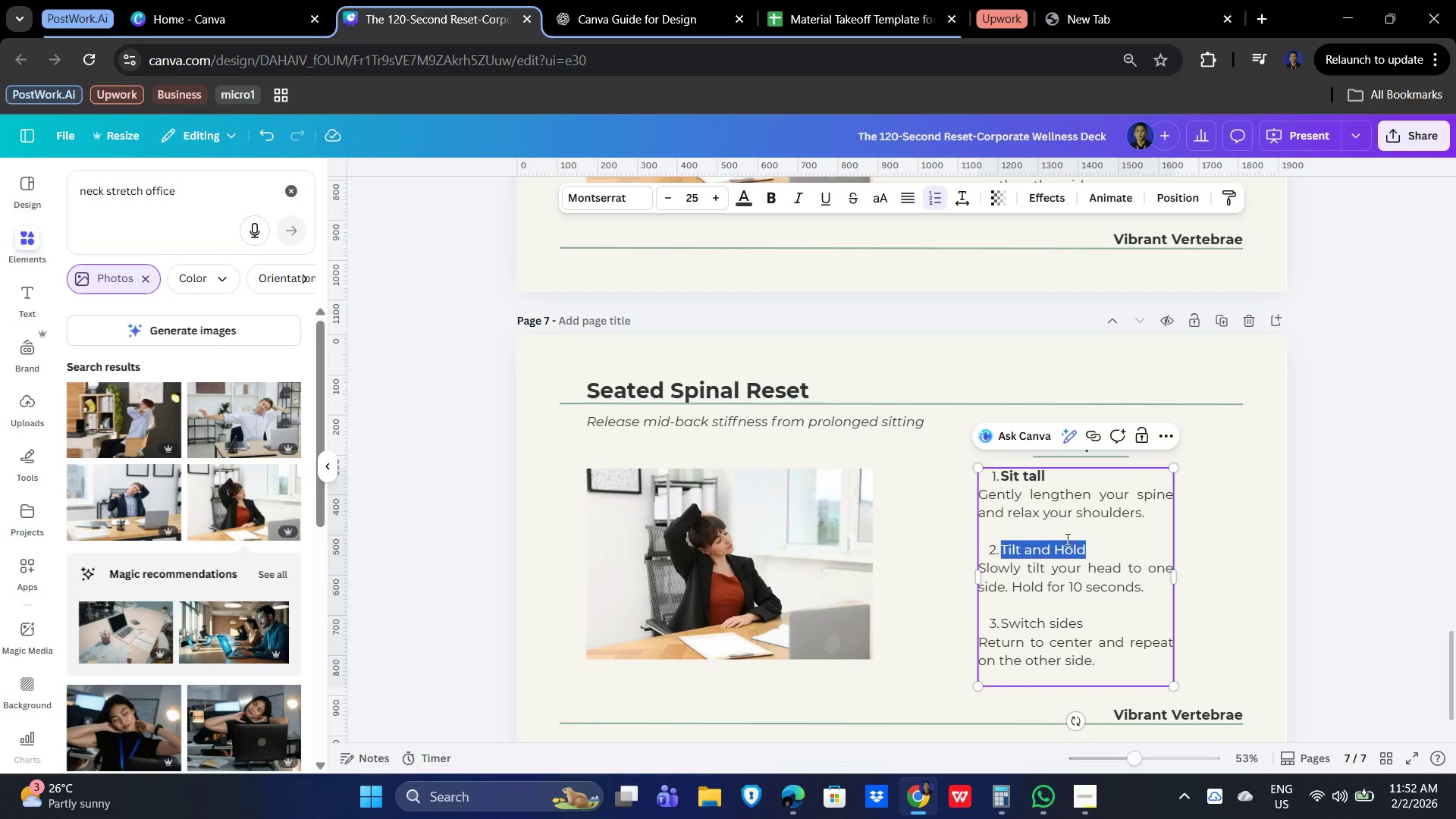 
key(Control+B)
 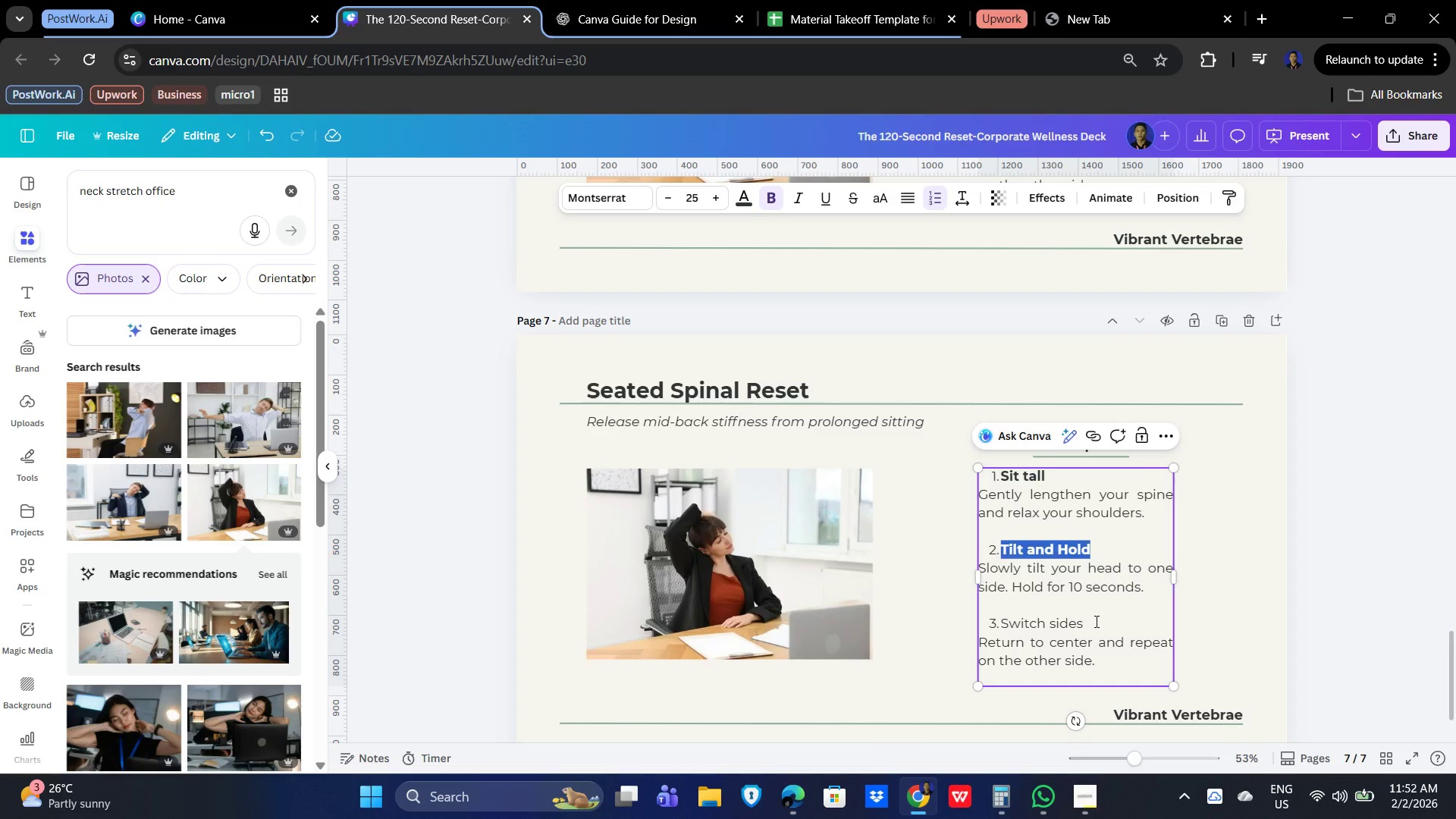 
left_click_drag(start_coordinate=[1090, 623], to_coordinate=[1000, 615])
 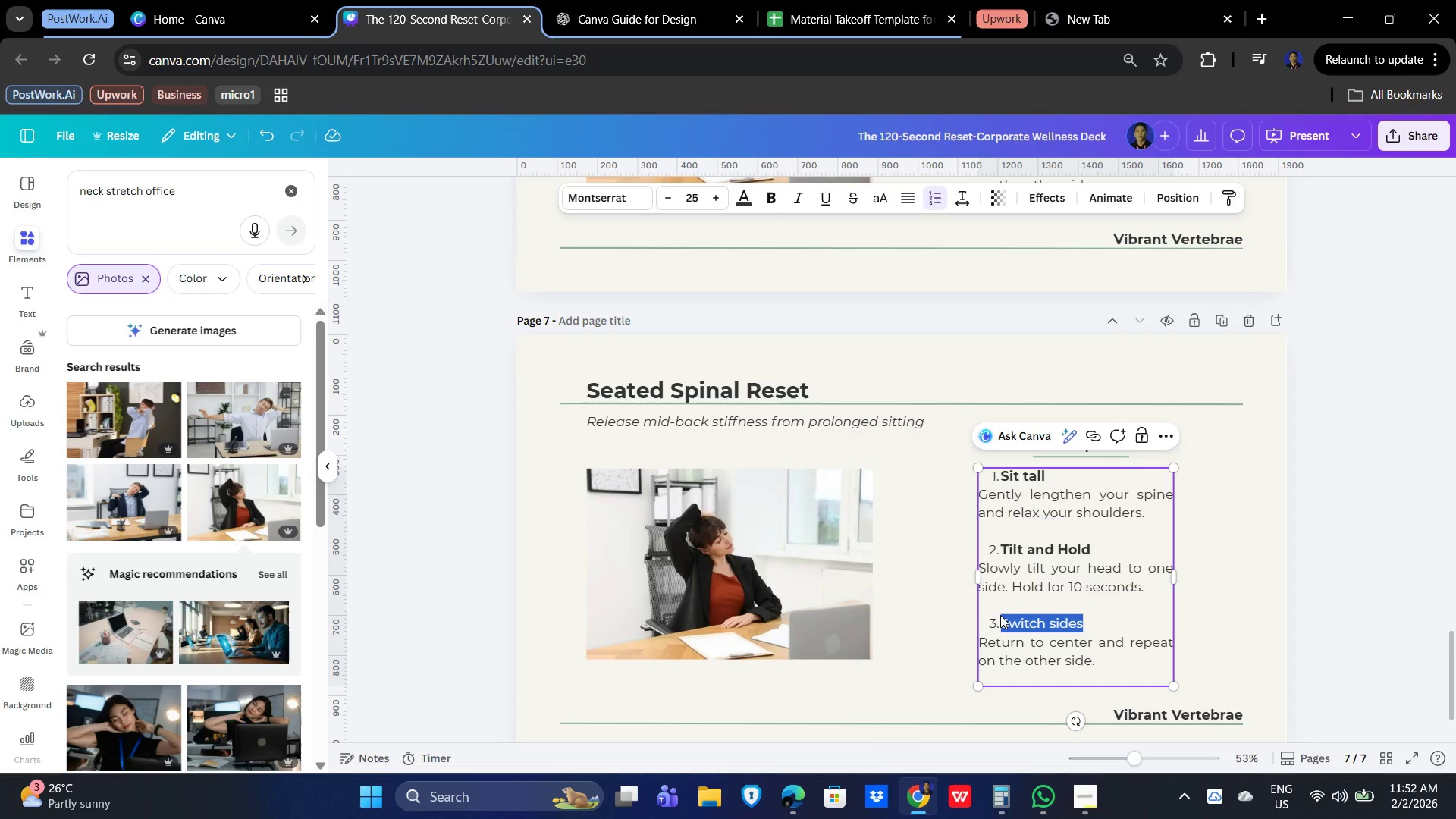 
key(Control+B)
 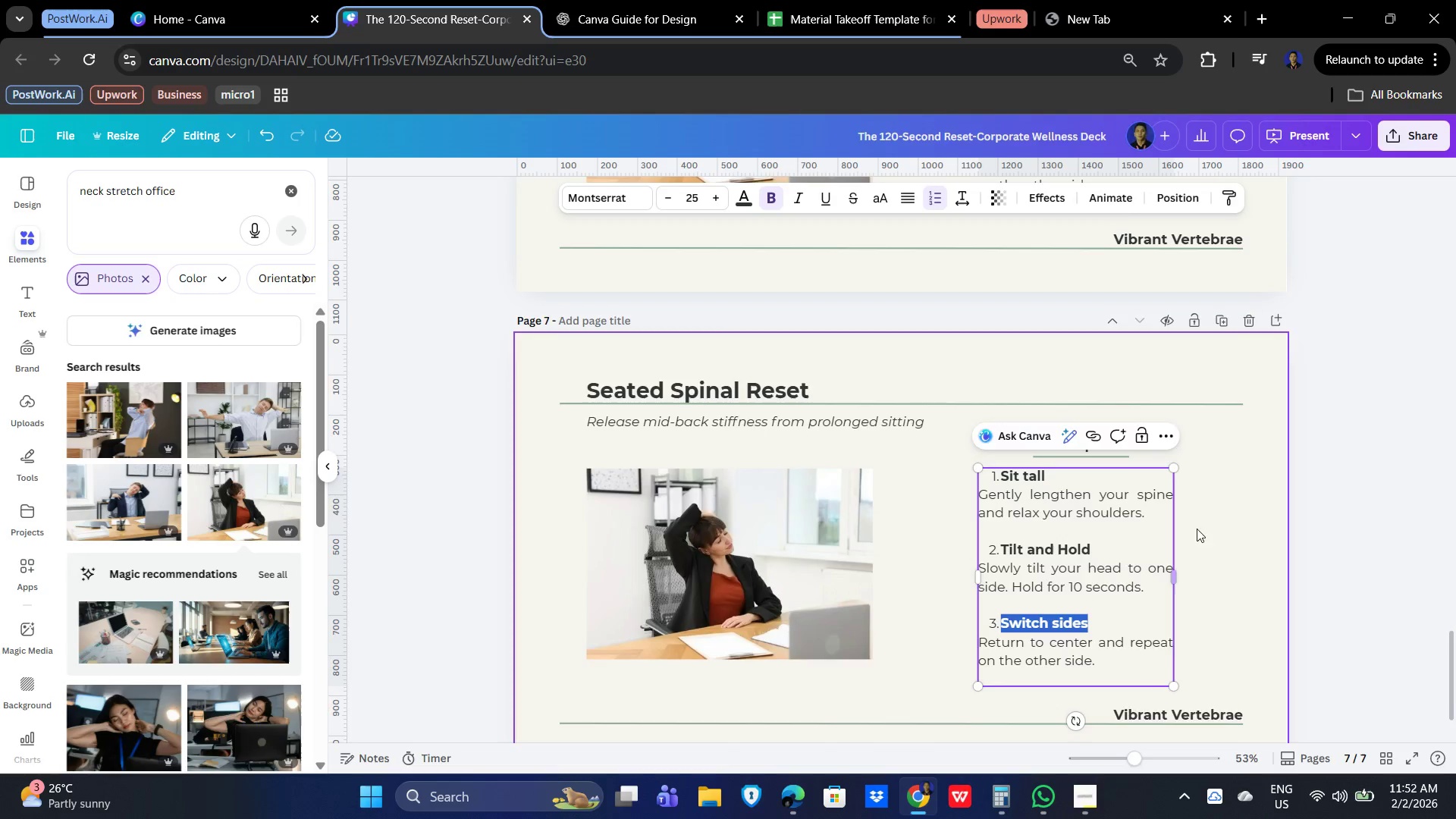 
scroll: coordinate [1176, 505], scroll_direction: up, amount: 5.0
 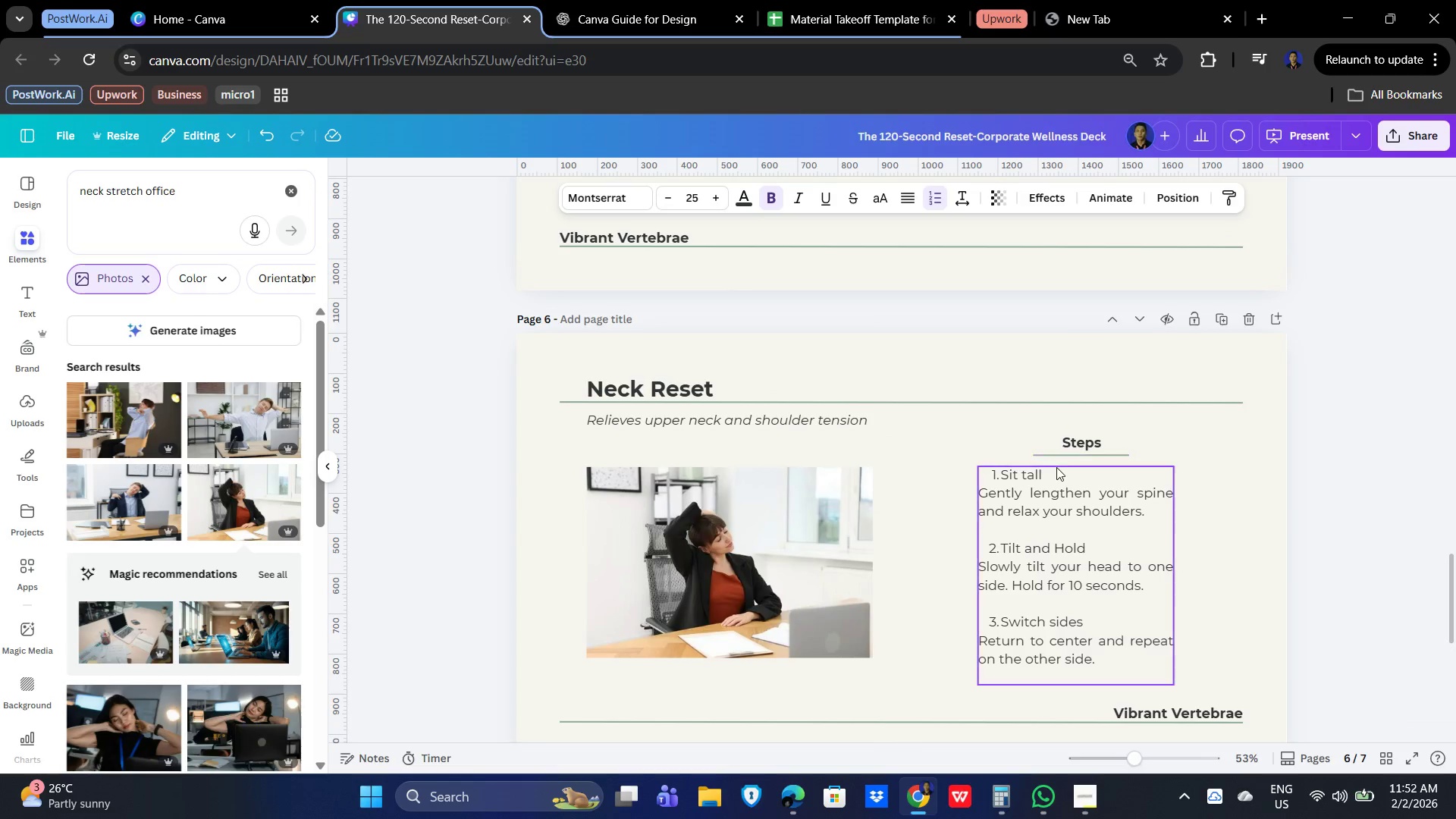 
left_click([1050, 472])
 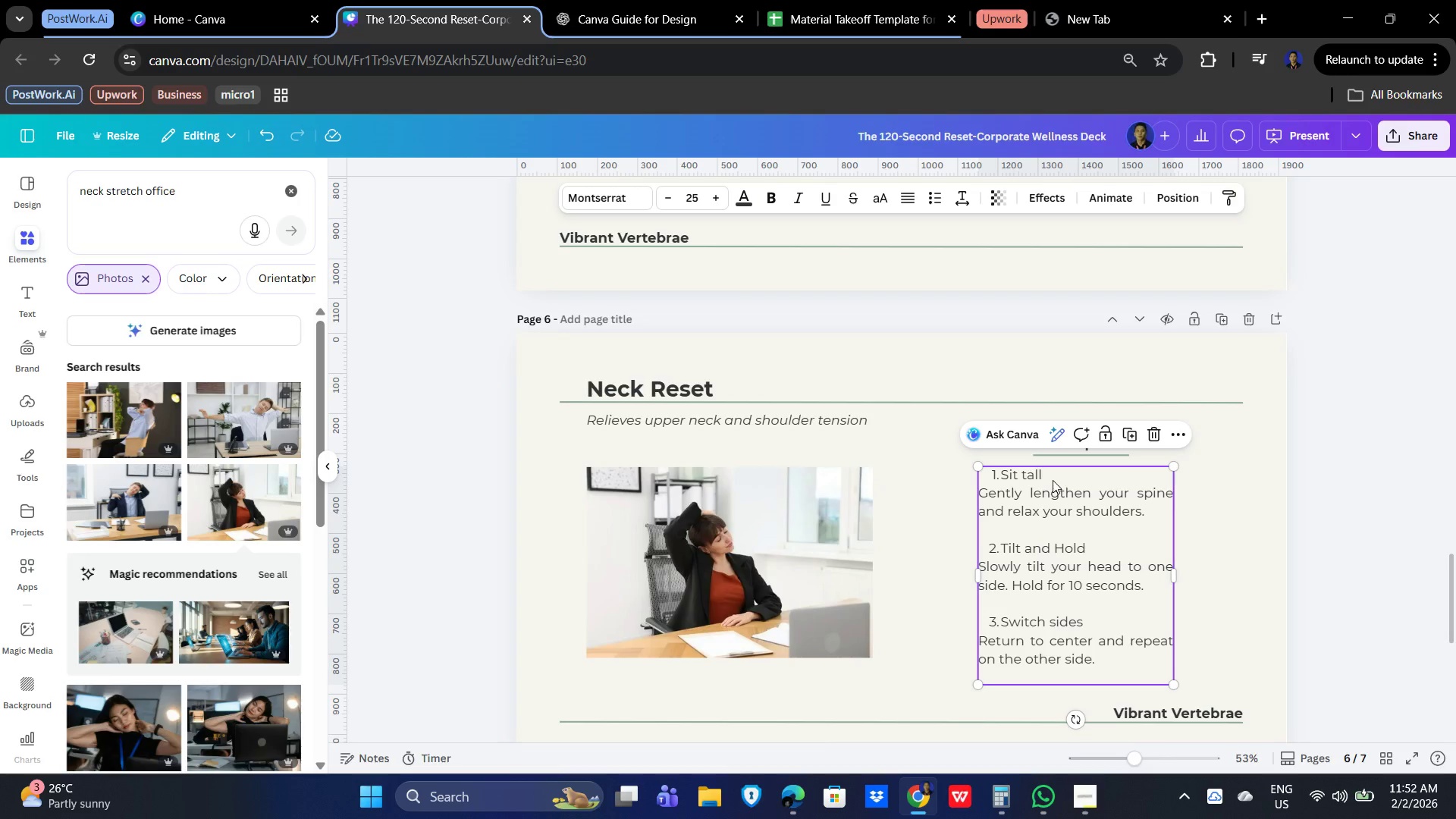 
double_click([1053, 480])
 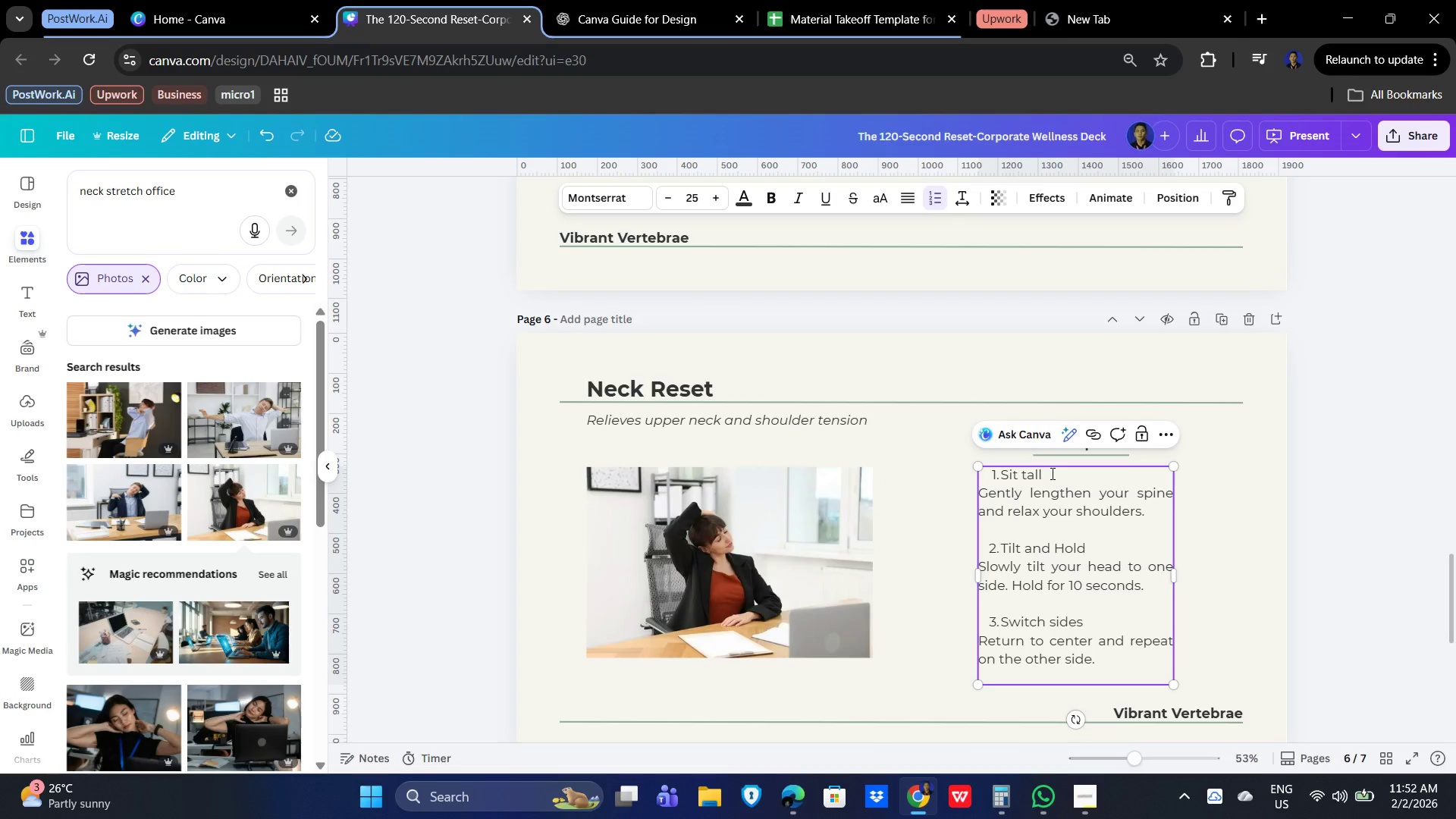 
left_click_drag(start_coordinate=[1051, 473], to_coordinate=[991, 472])
 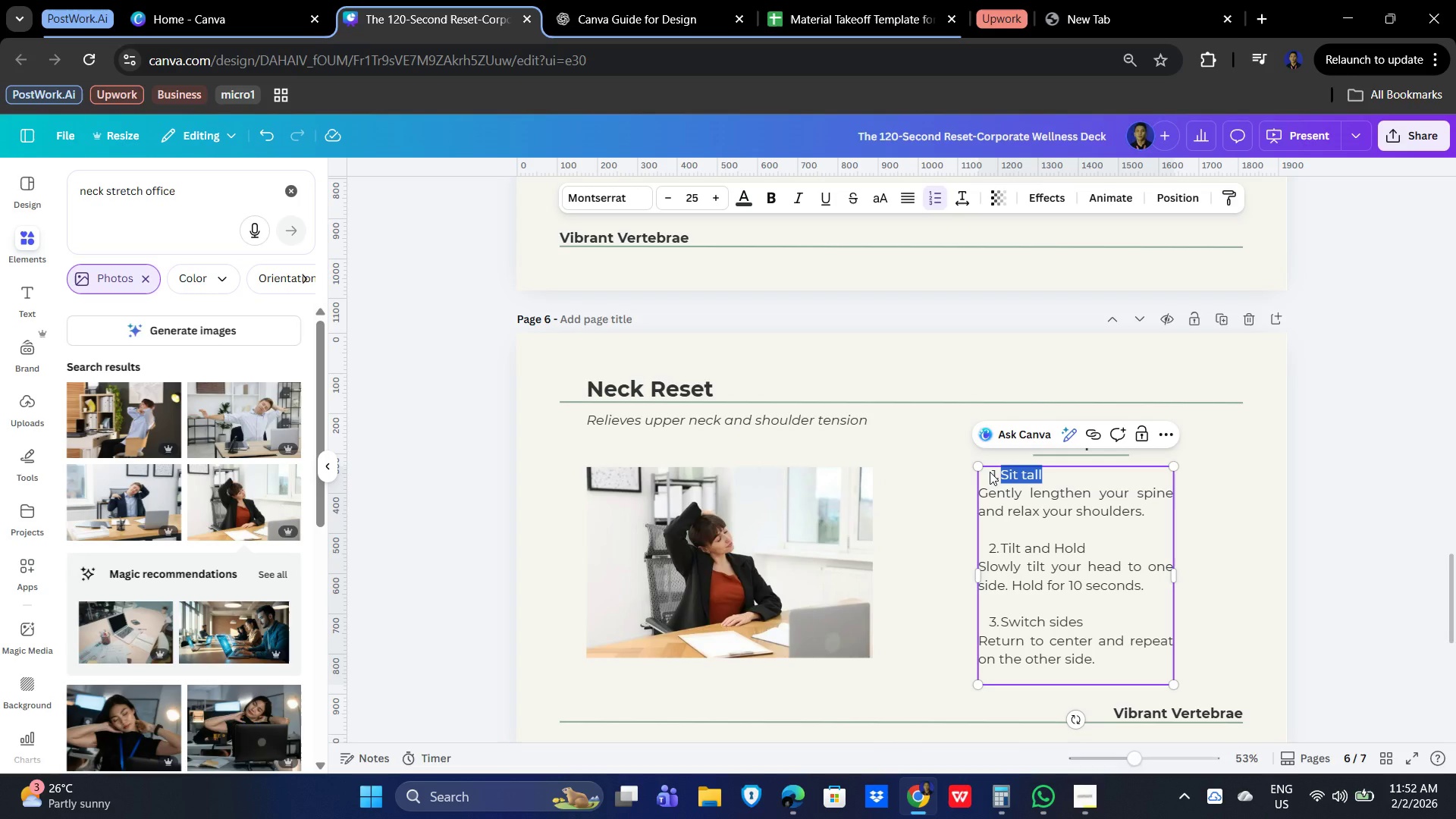 
key(Control+B)
 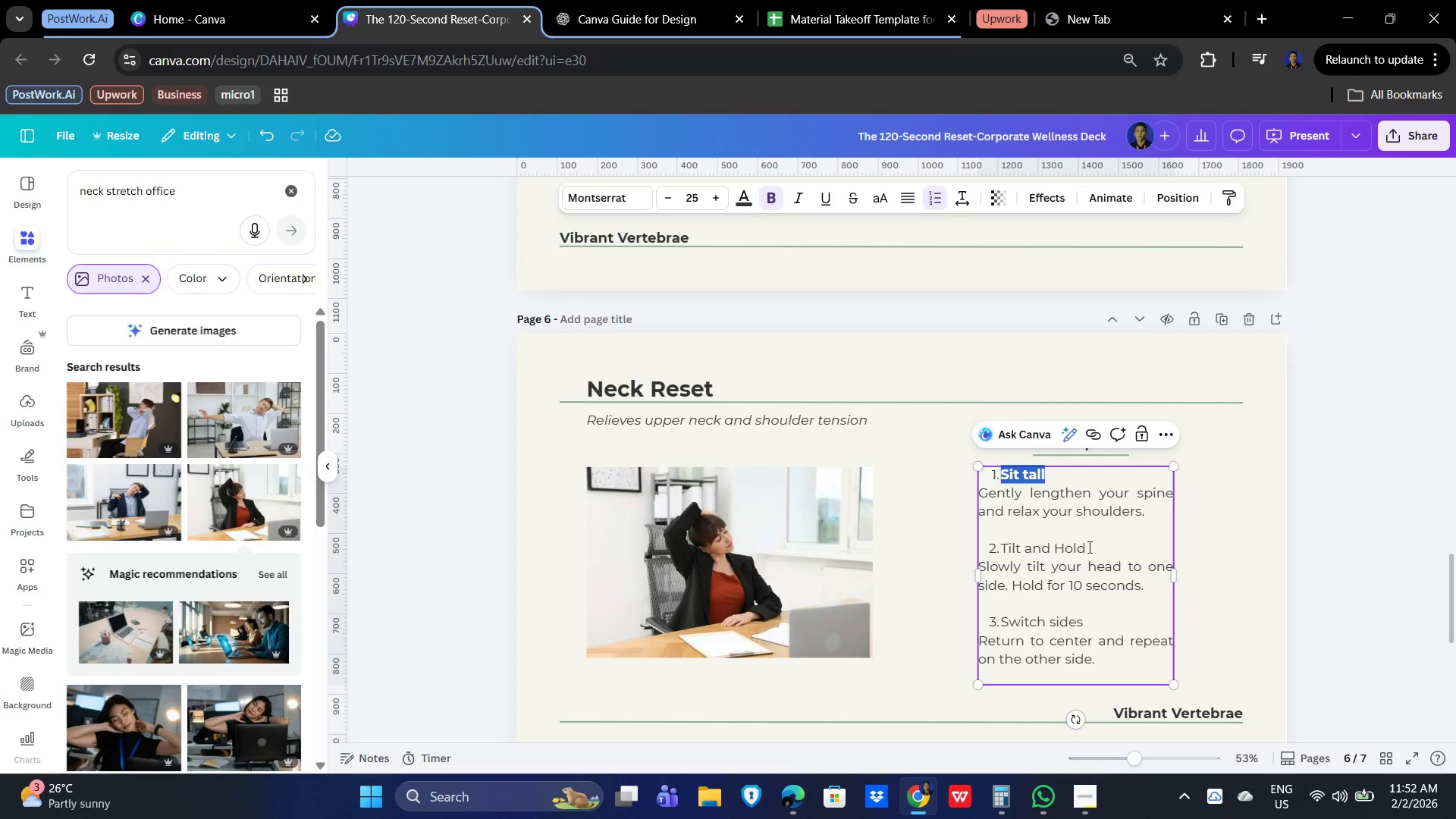 
left_click_drag(start_coordinate=[1088, 546], to_coordinate=[985, 533])
 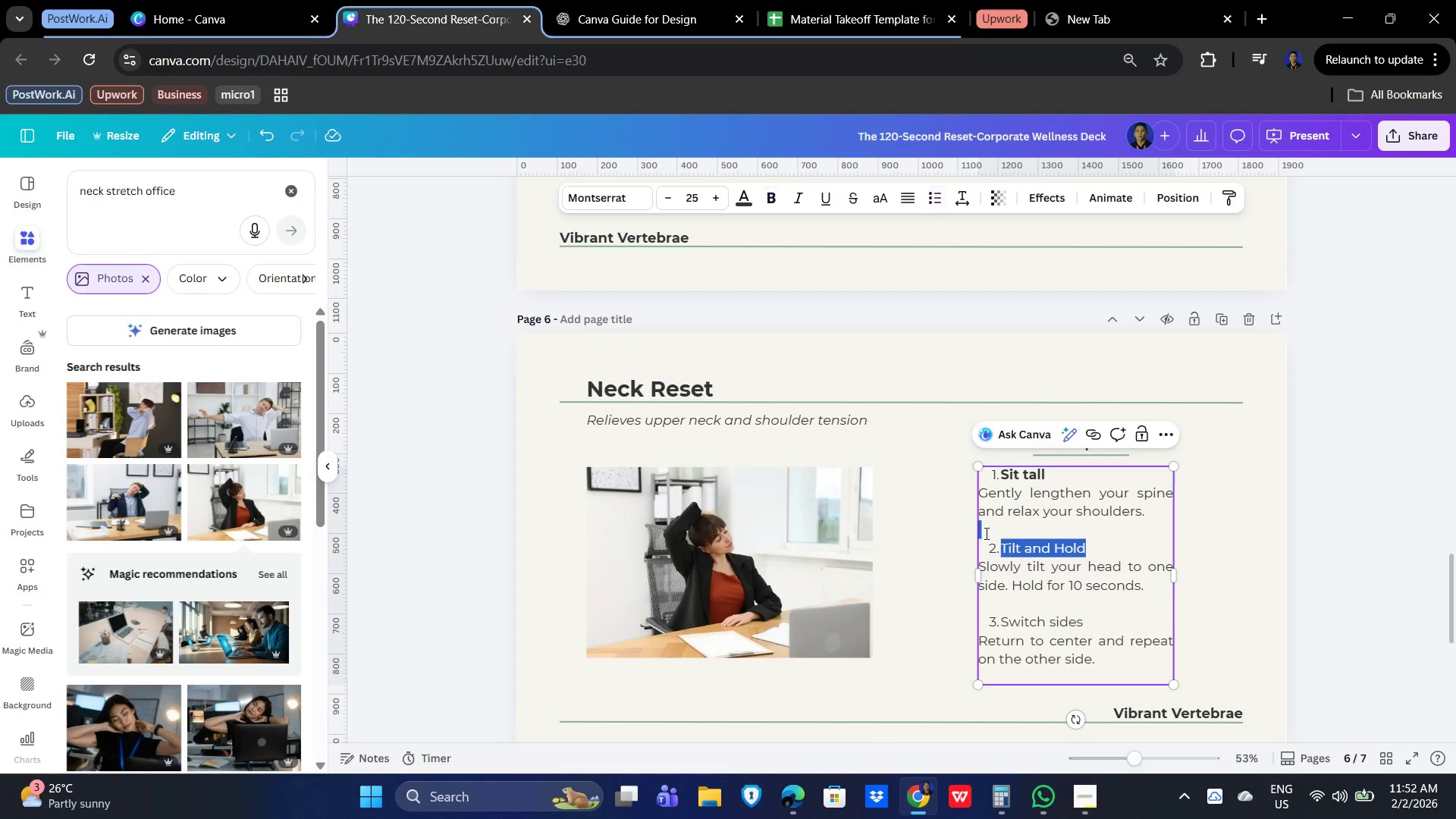 
key(Control+B)
 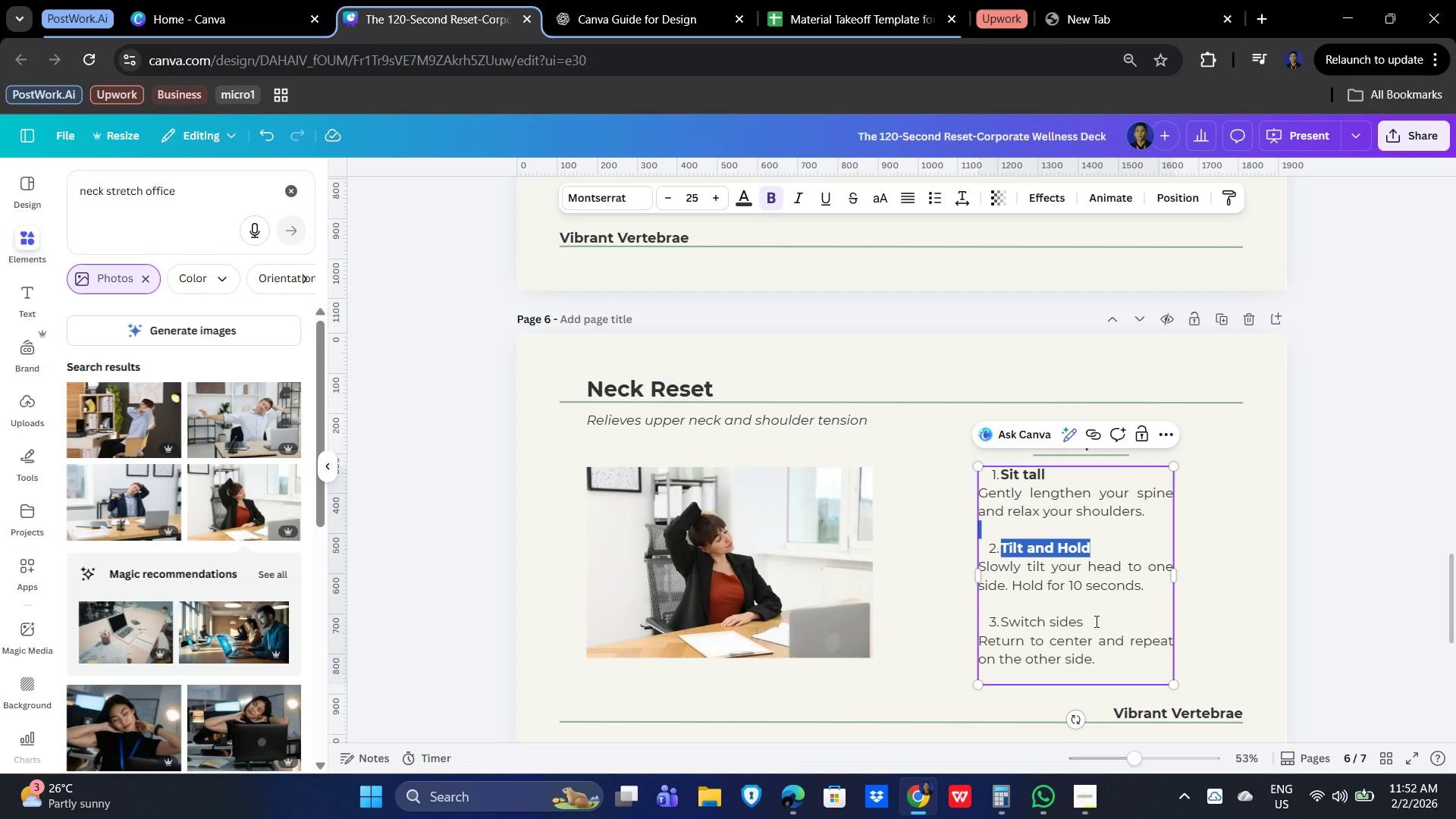 
left_click_drag(start_coordinate=[1095, 621], to_coordinate=[982, 613])
 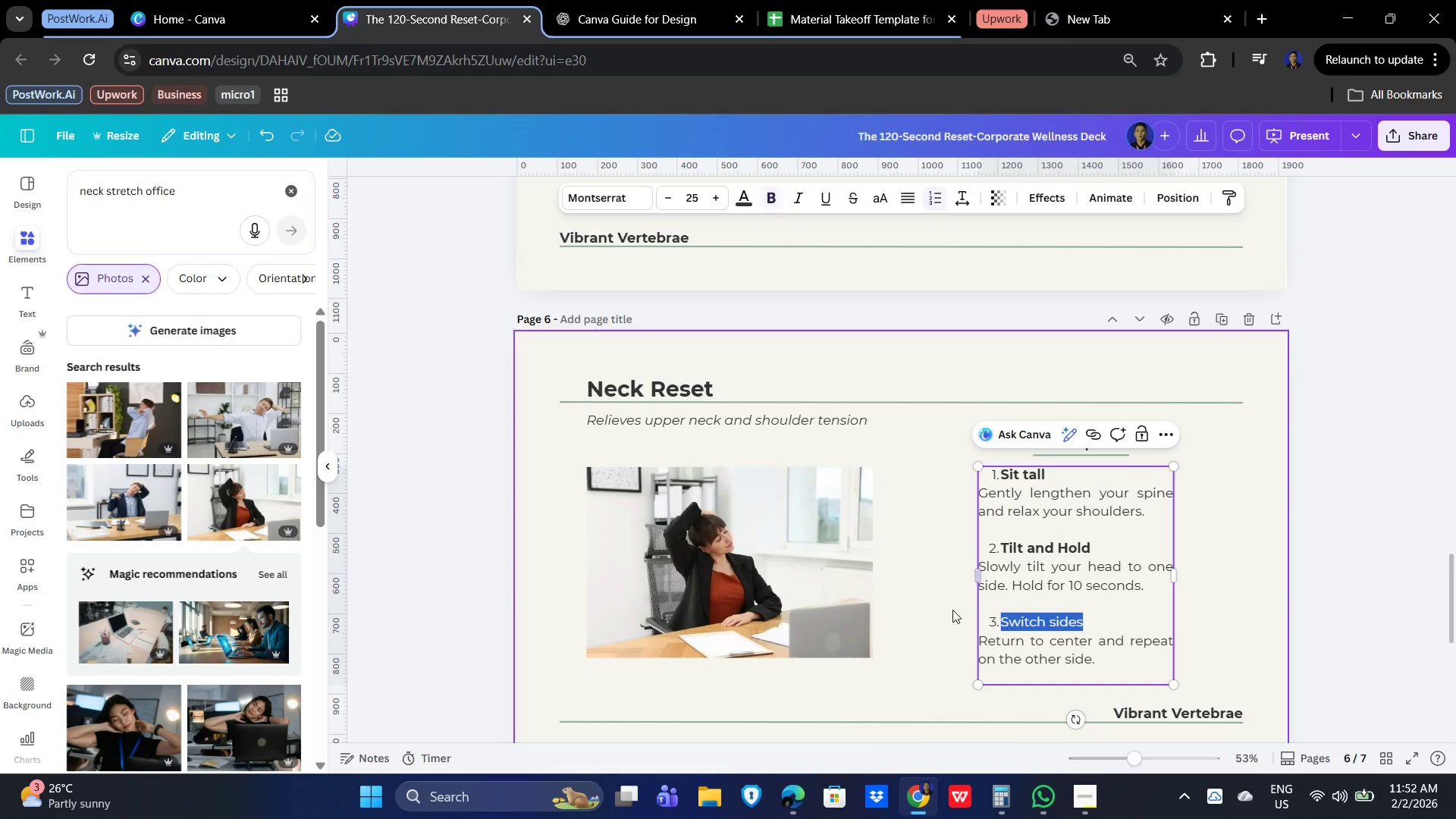 
key(Control+B)
 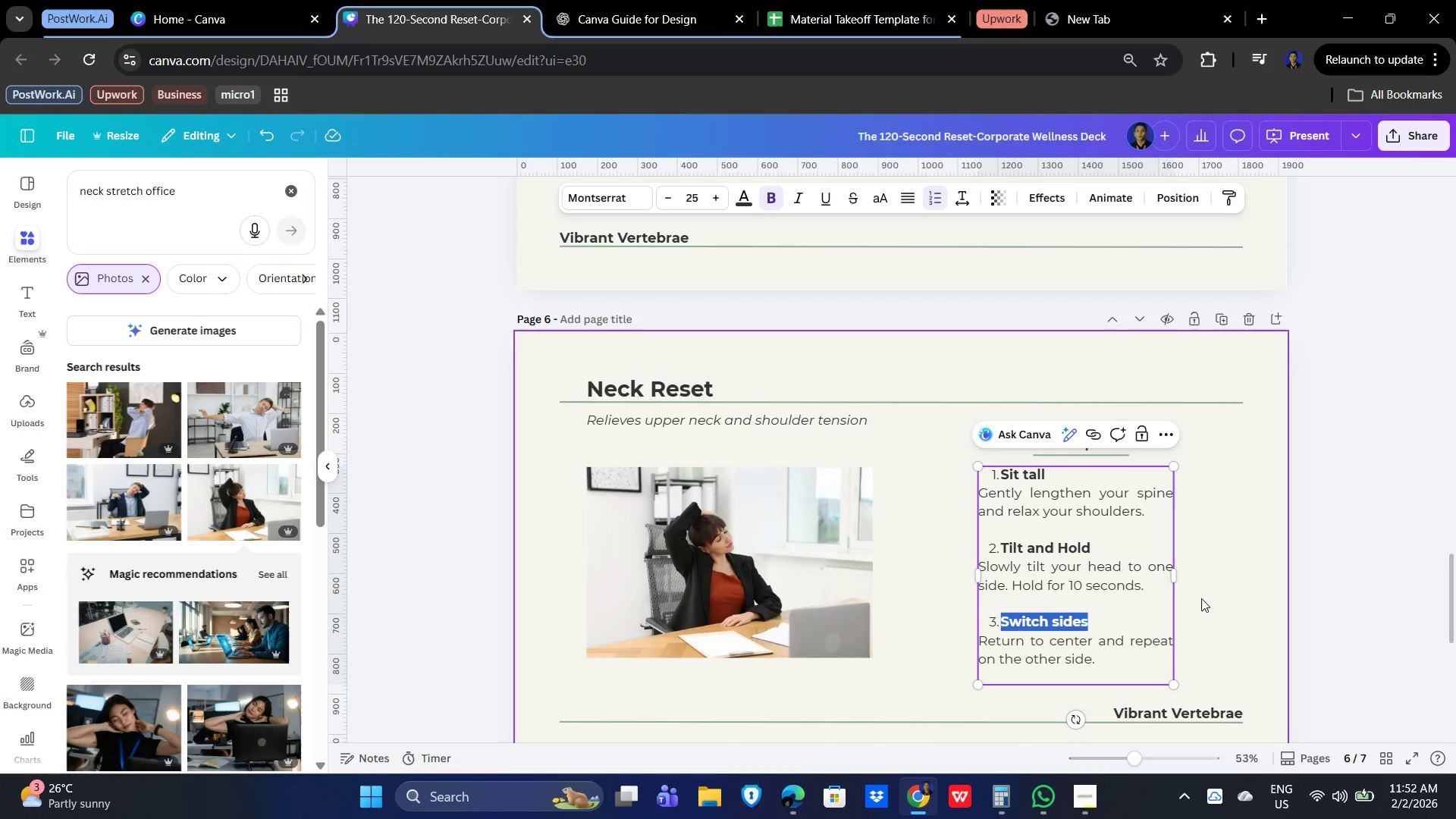 
left_click([1218, 595])
 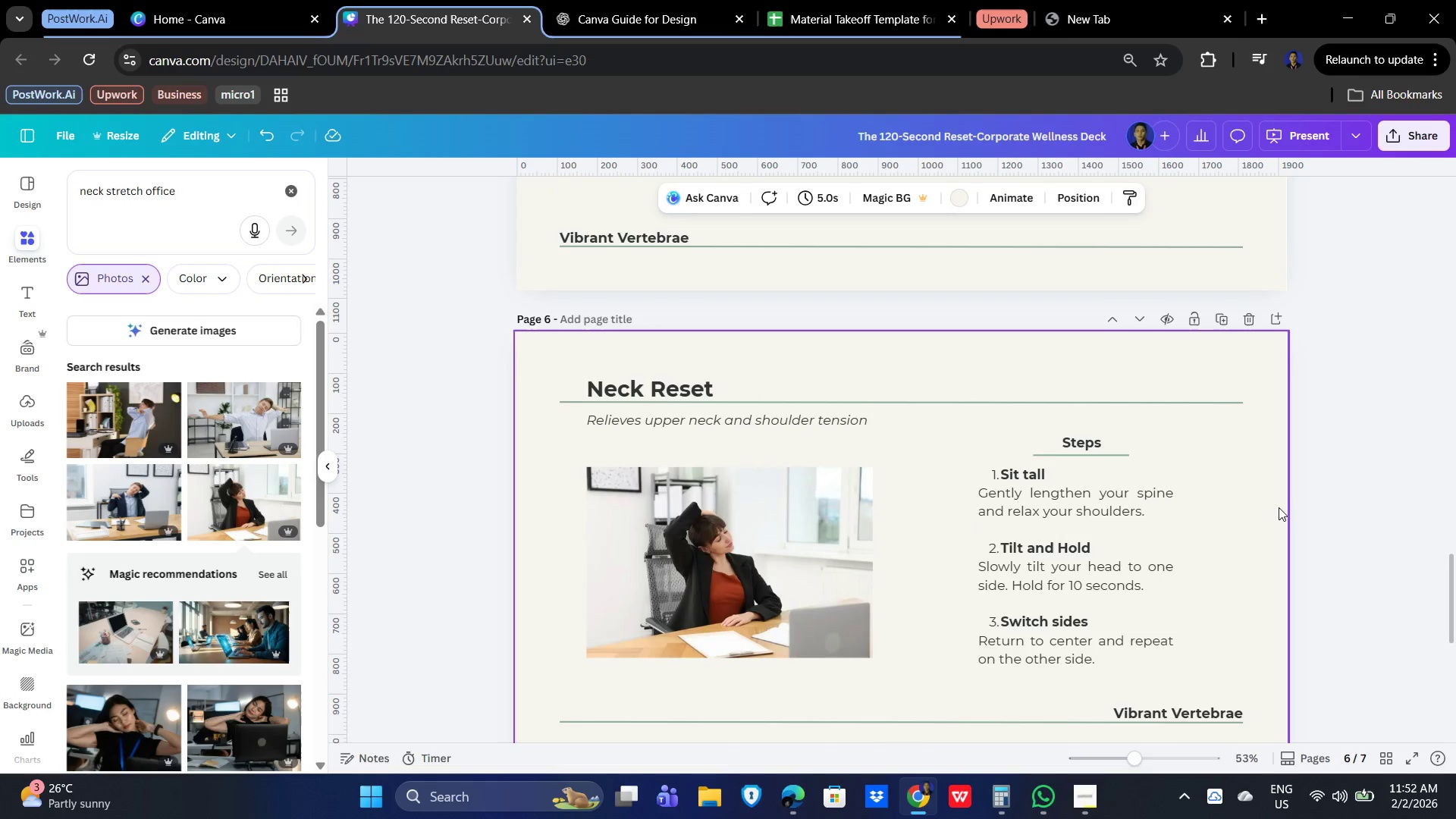 
scroll: coordinate [1152, 513], scroll_direction: down, amount: 7.0
 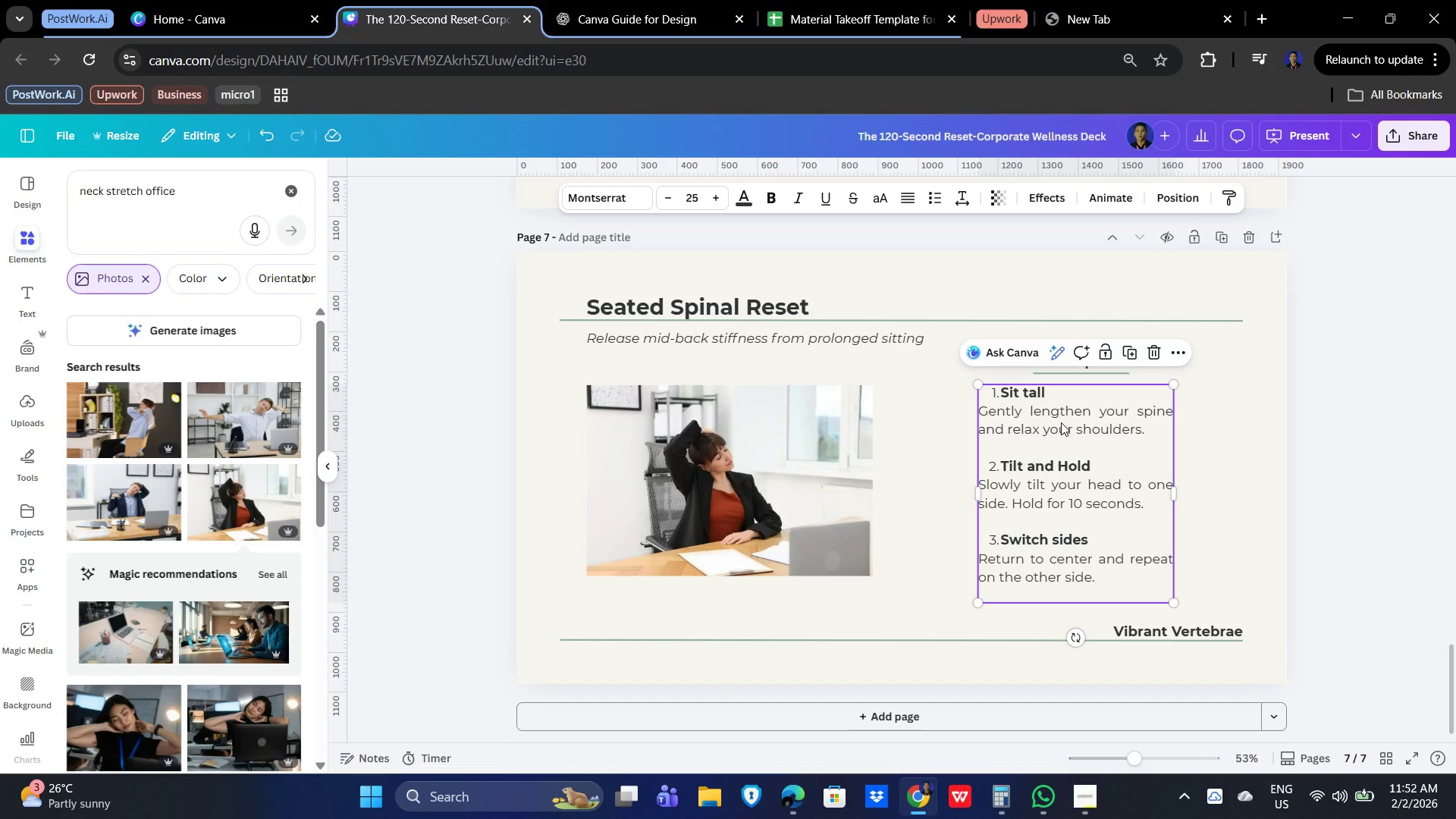 
double_click([1070, 425])
 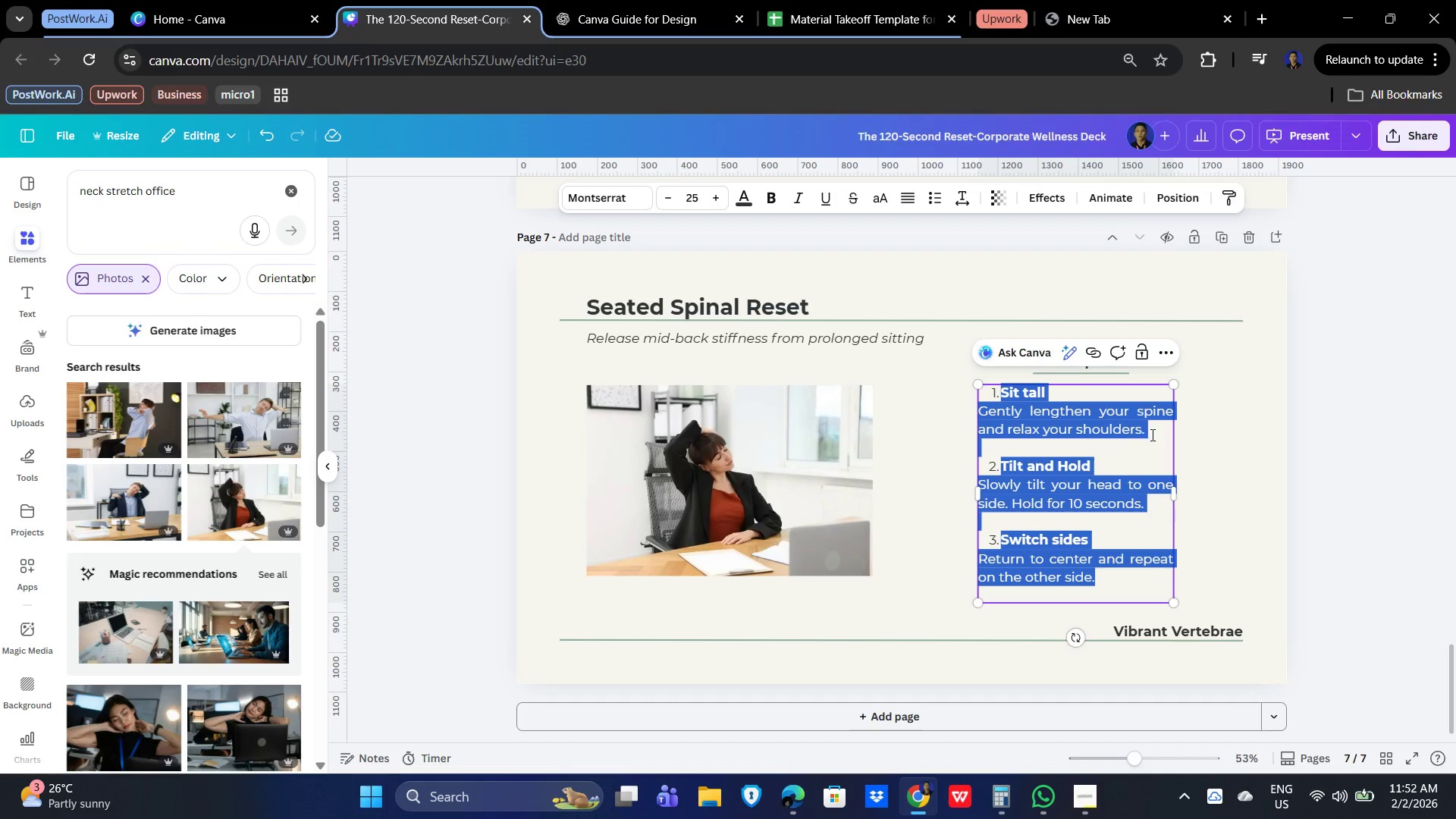 
left_click([1153, 433])
 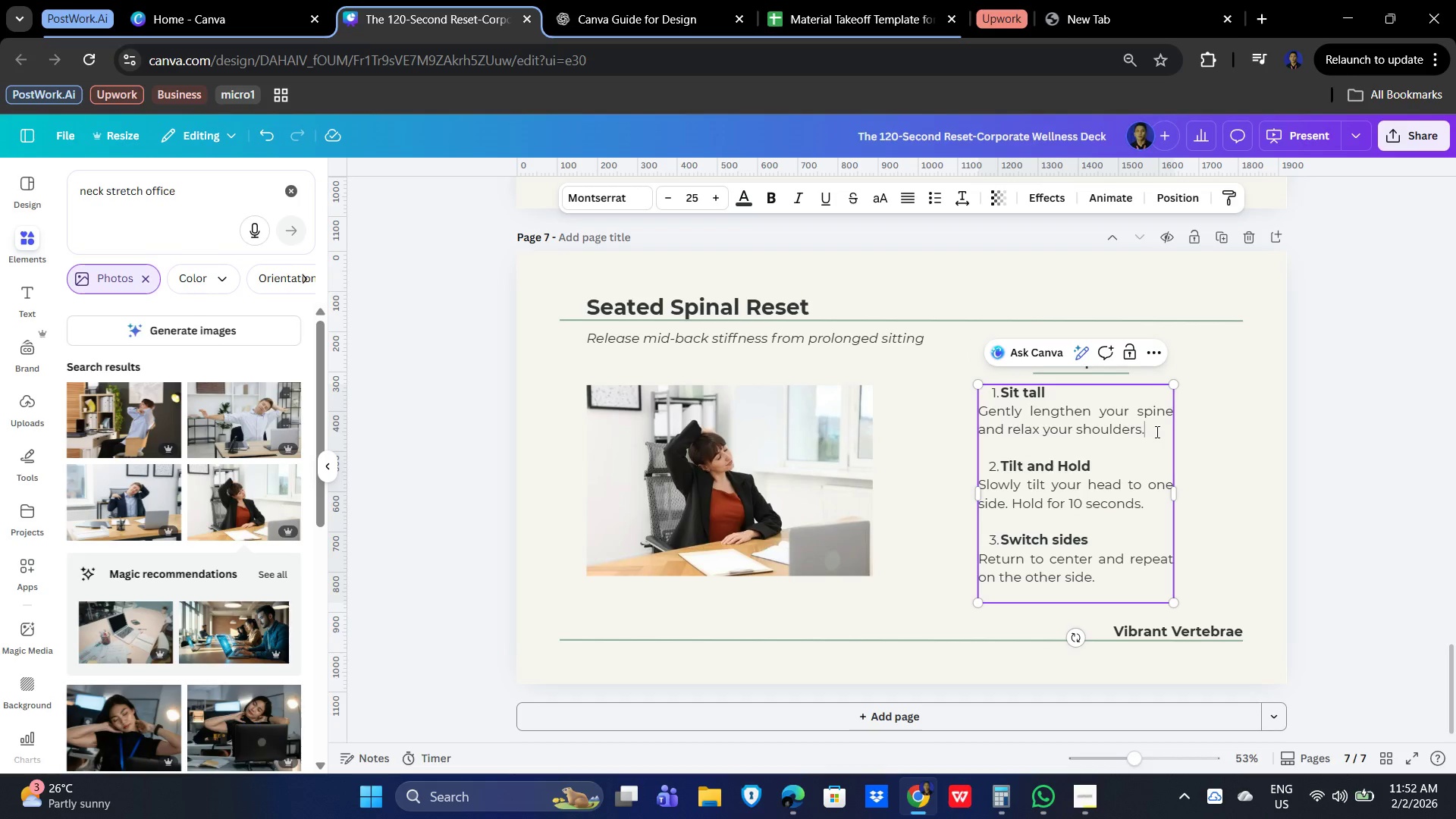 
left_click_drag(start_coordinate=[1156, 431], to_coordinate=[980, 414])
 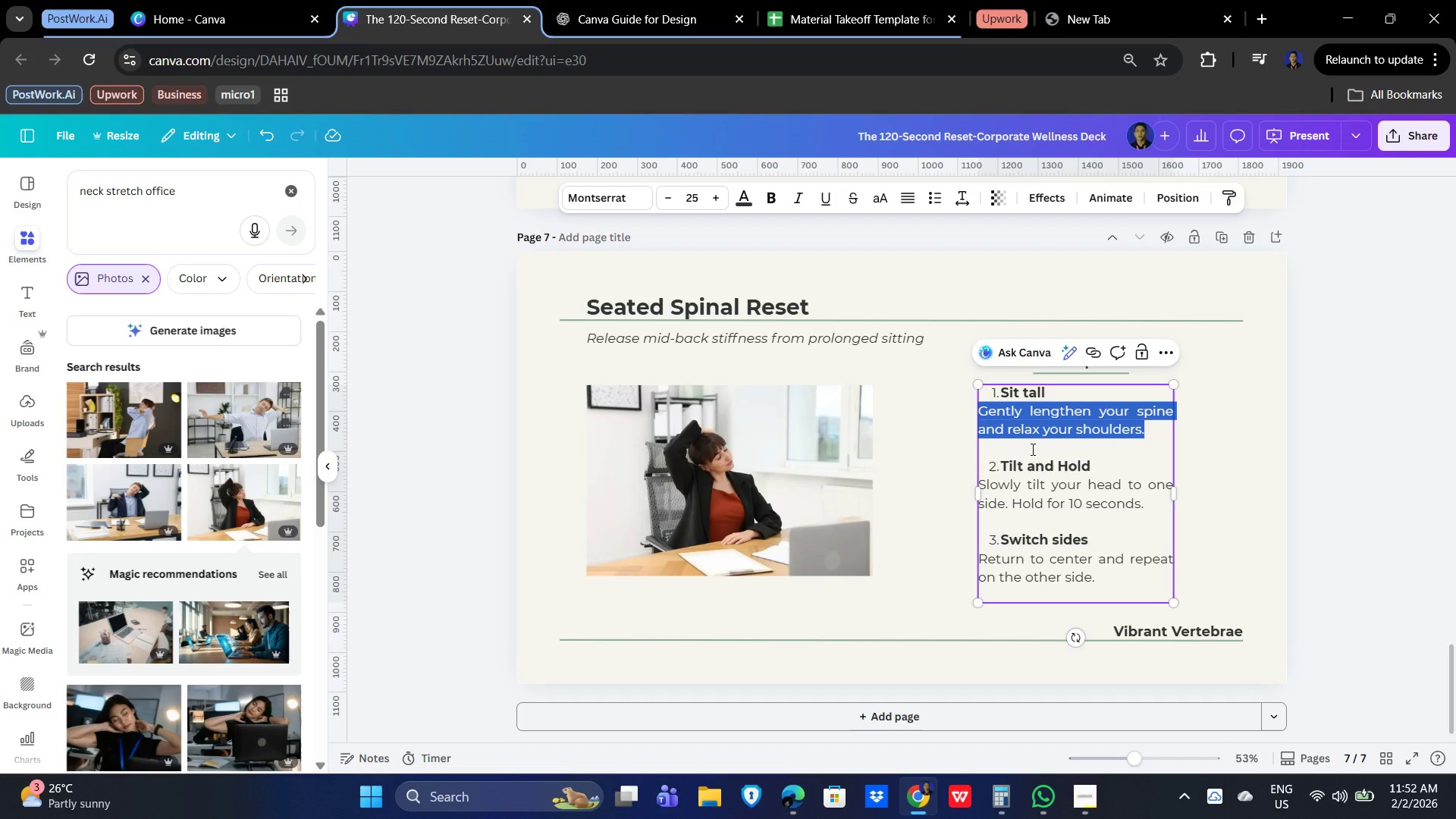 
type(Sit upright with both feet flat on the floor.)
 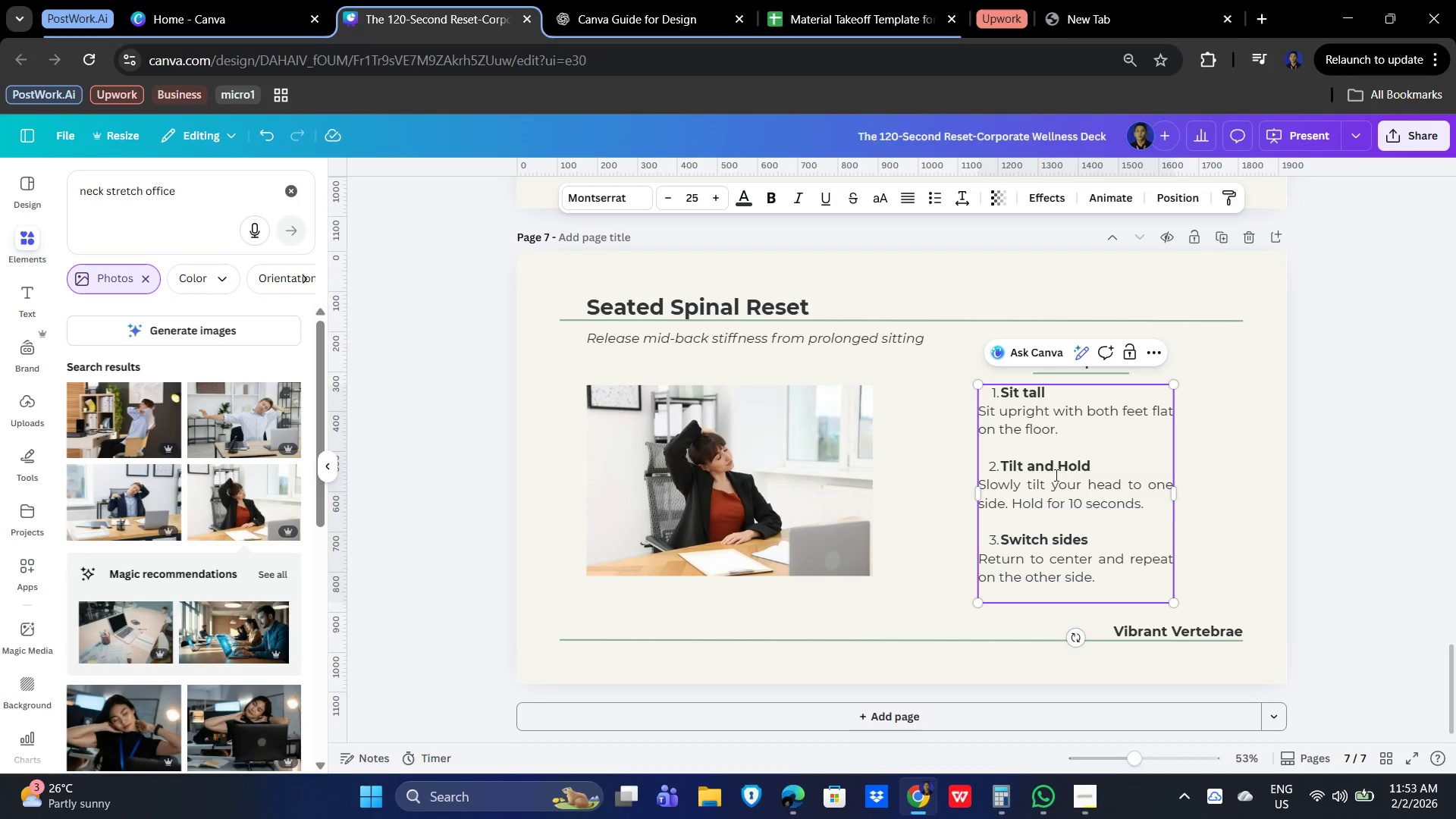 
left_click([1059, 481])
 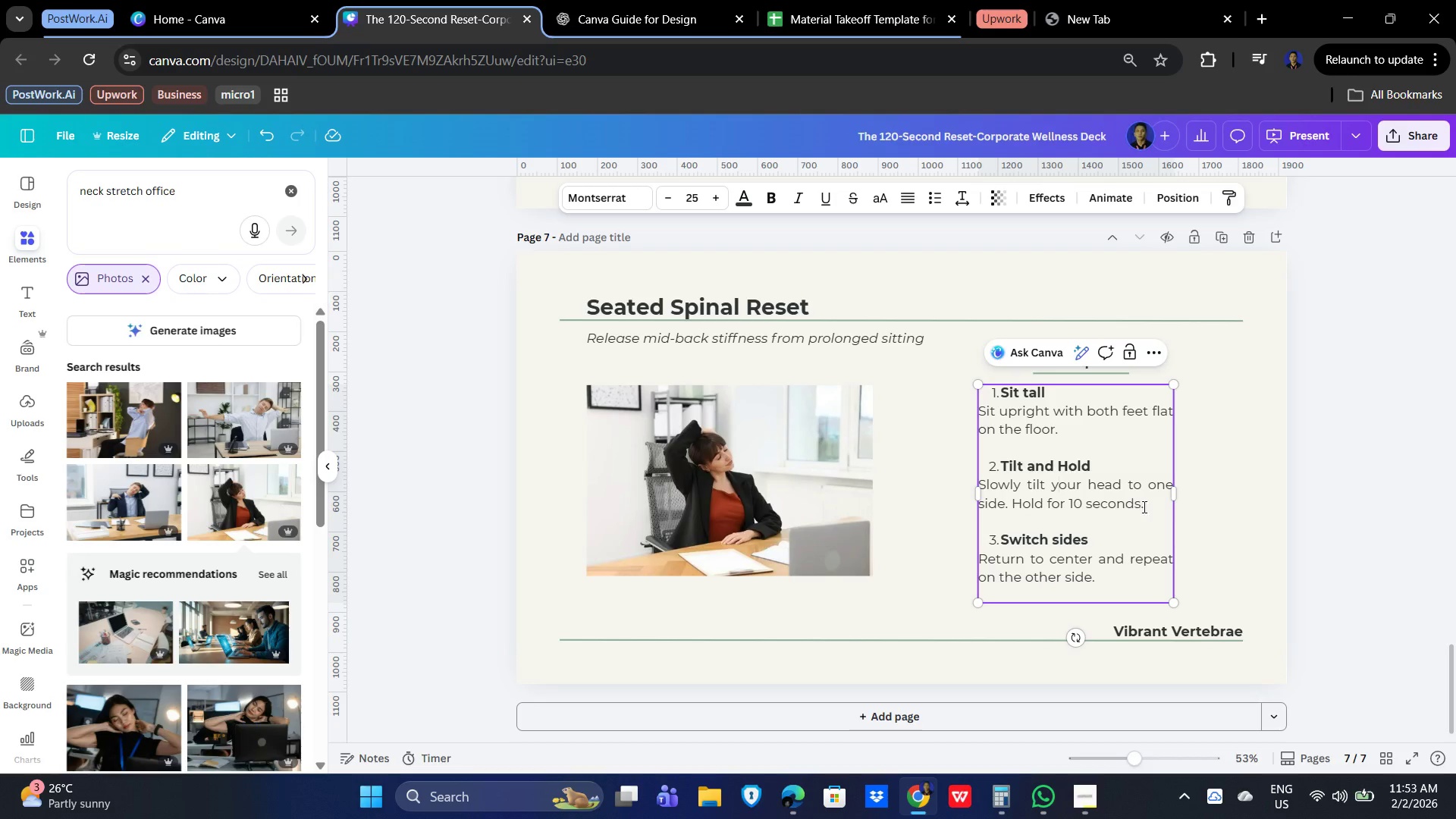 
left_click_drag(start_coordinate=[1144, 505], to_coordinate=[981, 484])
 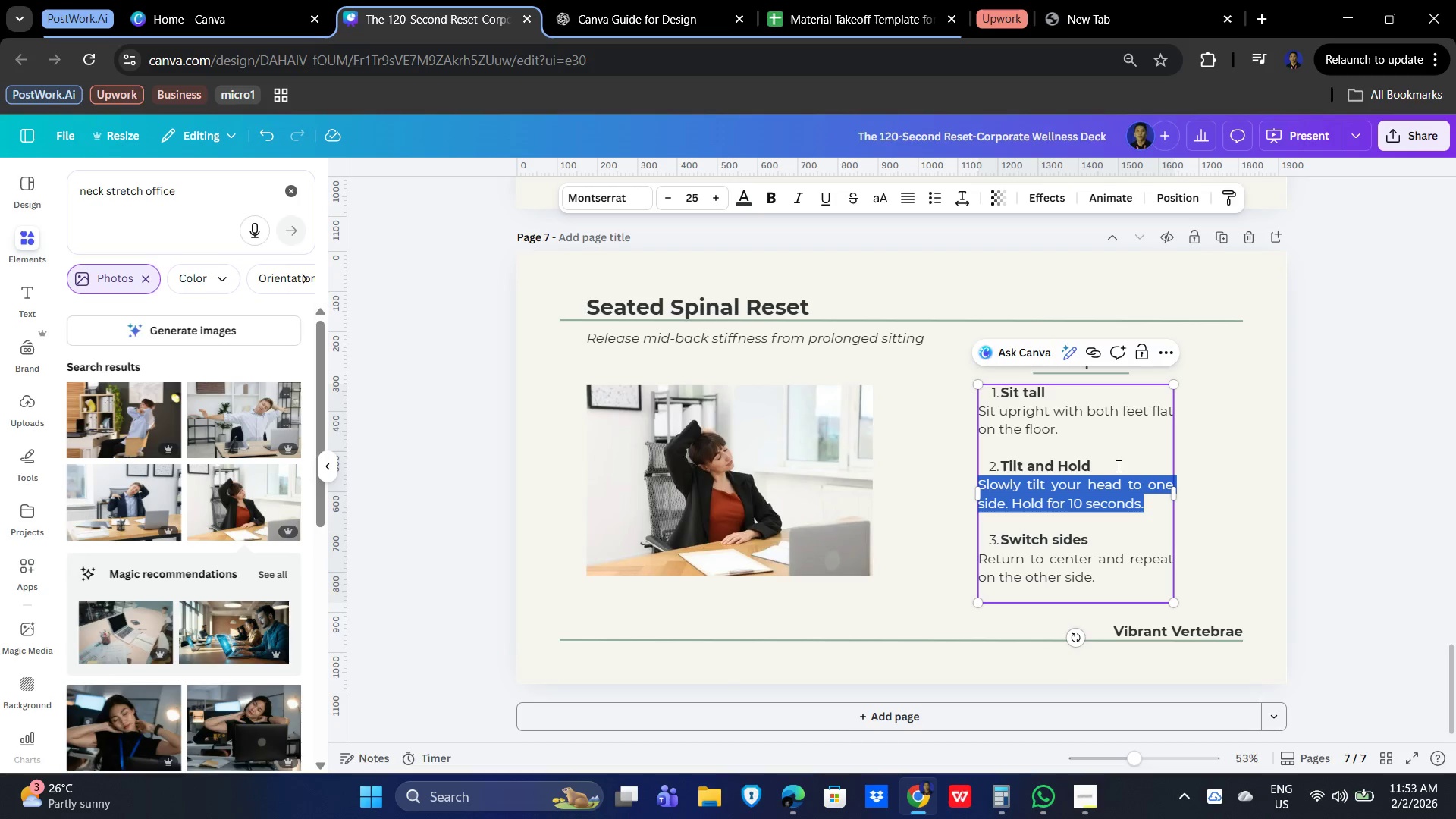 
left_click([1011, 391])
 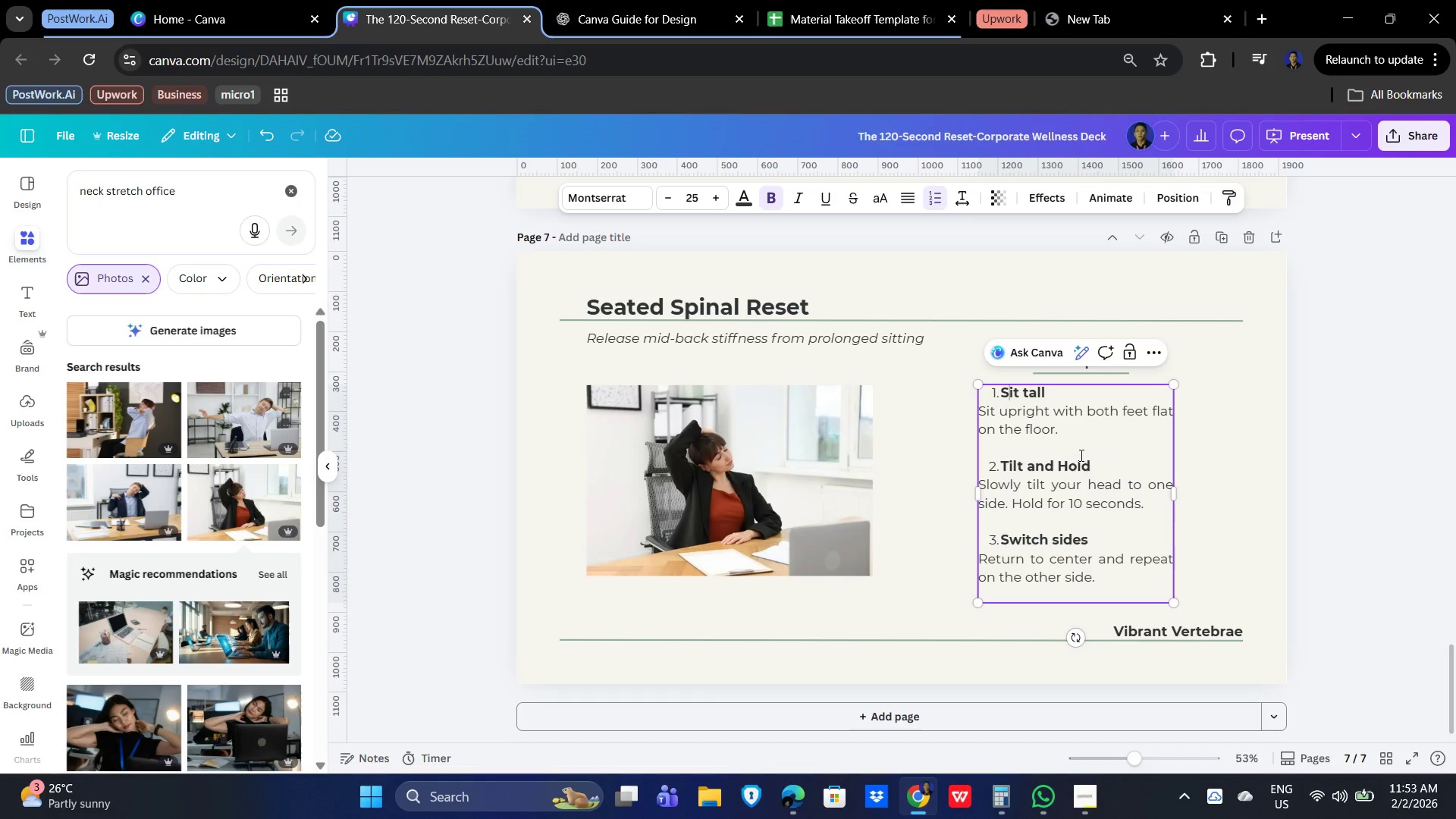 
scroll: coordinate [1087, 489], scroll_direction: down, amount: 5.0
 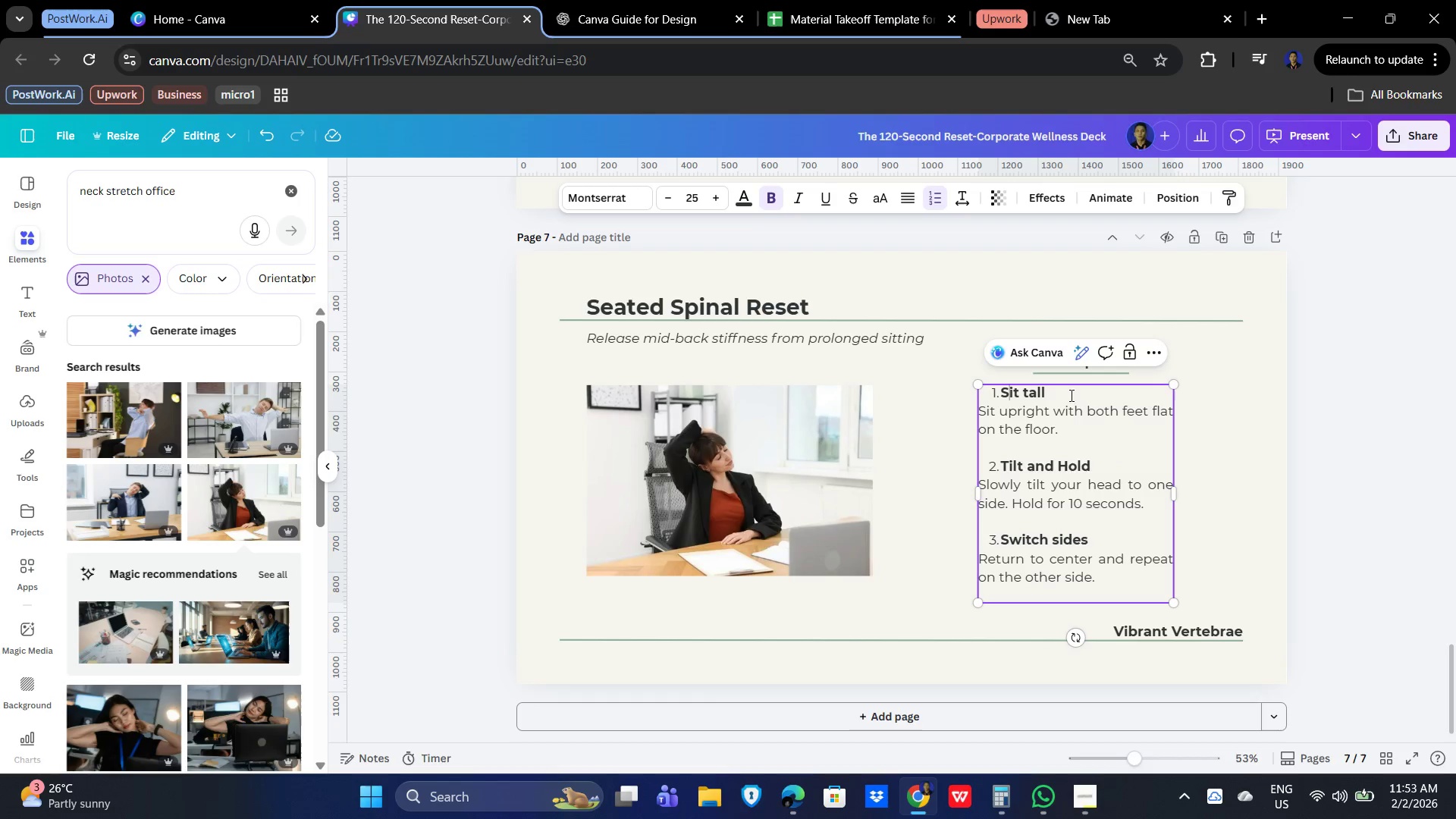 
left_click_drag(start_coordinate=[1049, 394], to_coordinate=[1005, 393])
 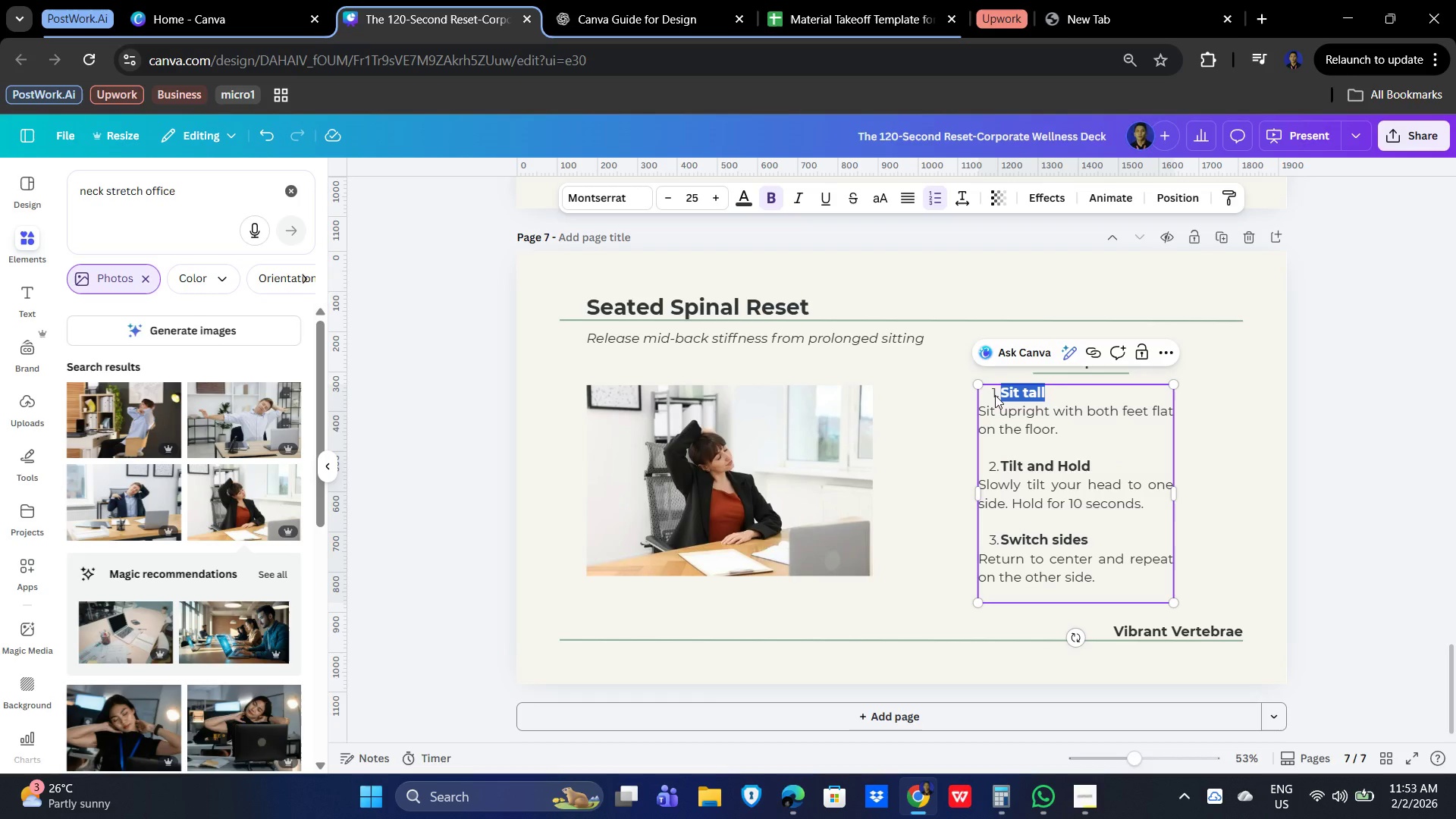 
type(fit)
key(Backspace)
key(Backspace)
key(Backspace)
type(Fit grounf)
key(Backspace)
type(ded)
 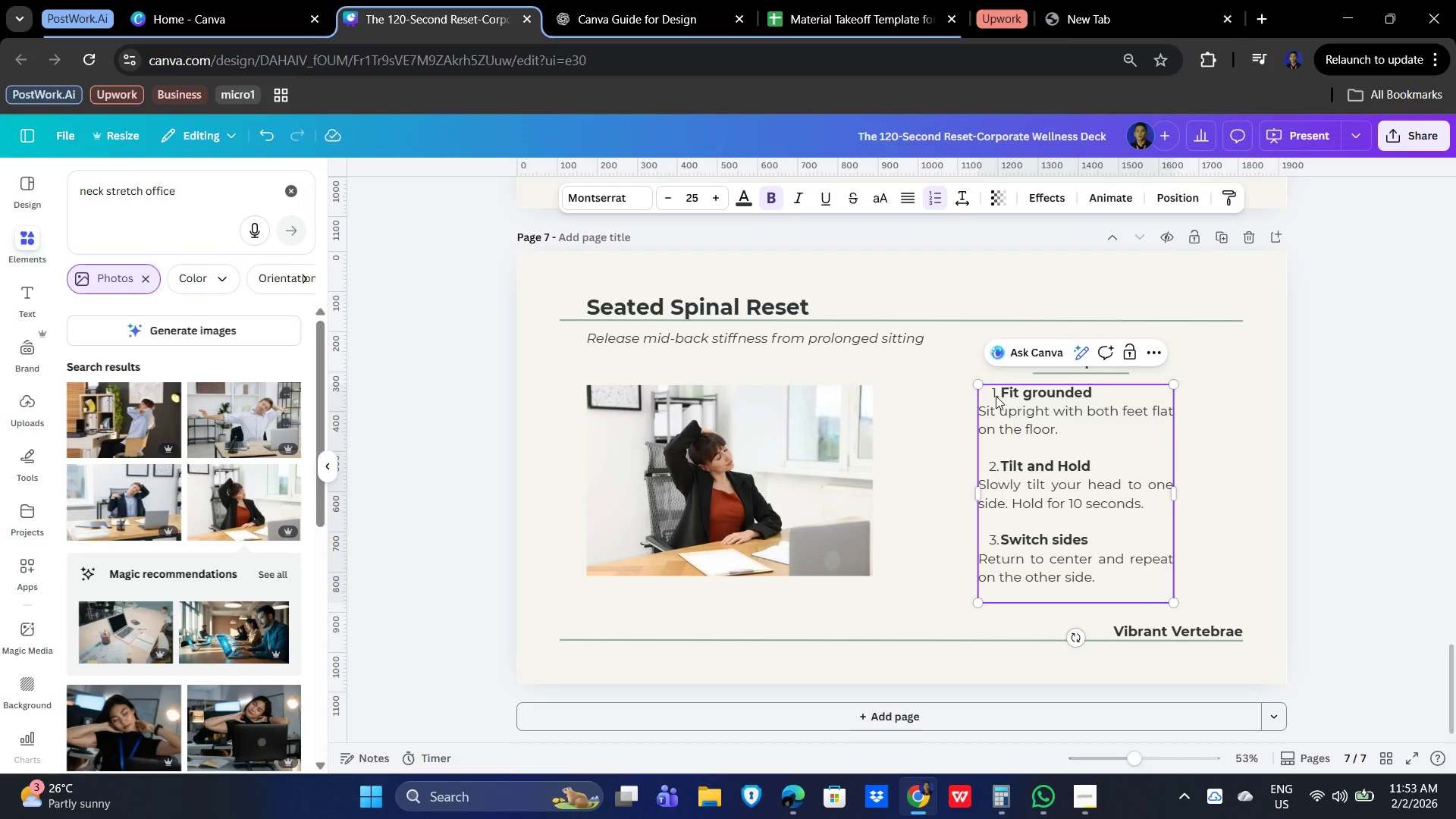 
left_click([1088, 433])
 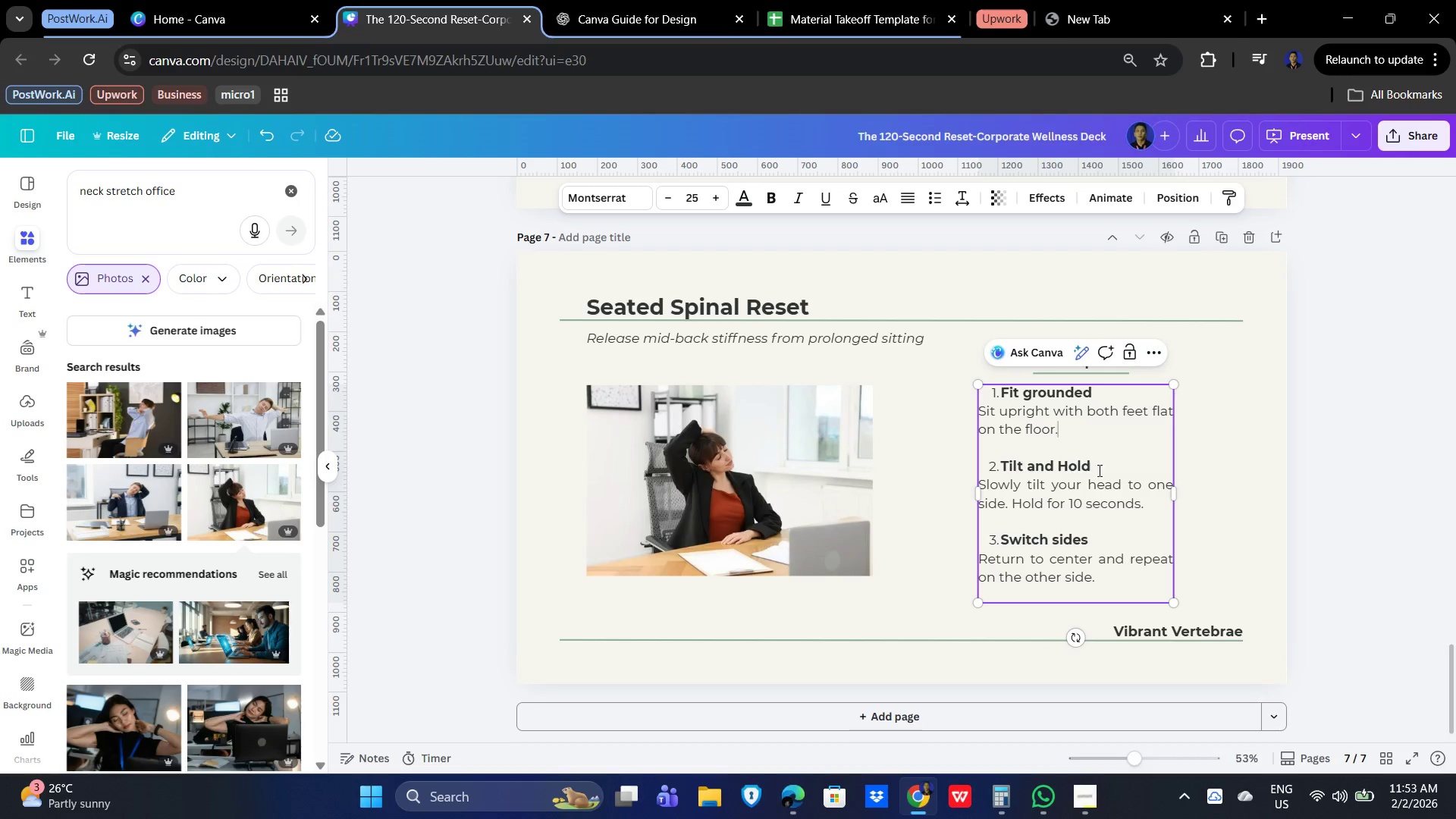 
left_click([1095, 471])
 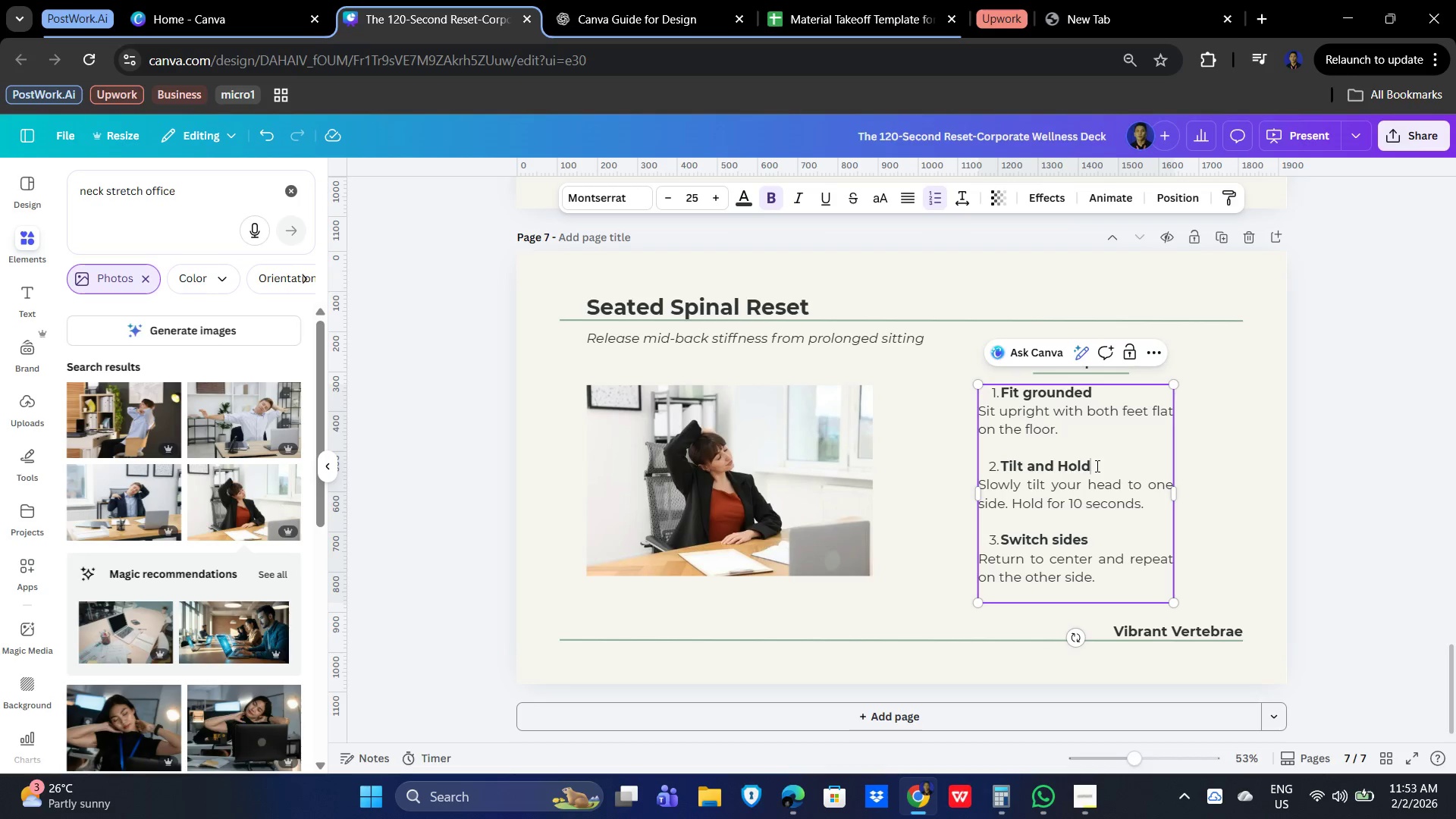 
left_click_drag(start_coordinate=[1096, 466], to_coordinate=[1003, 465])
 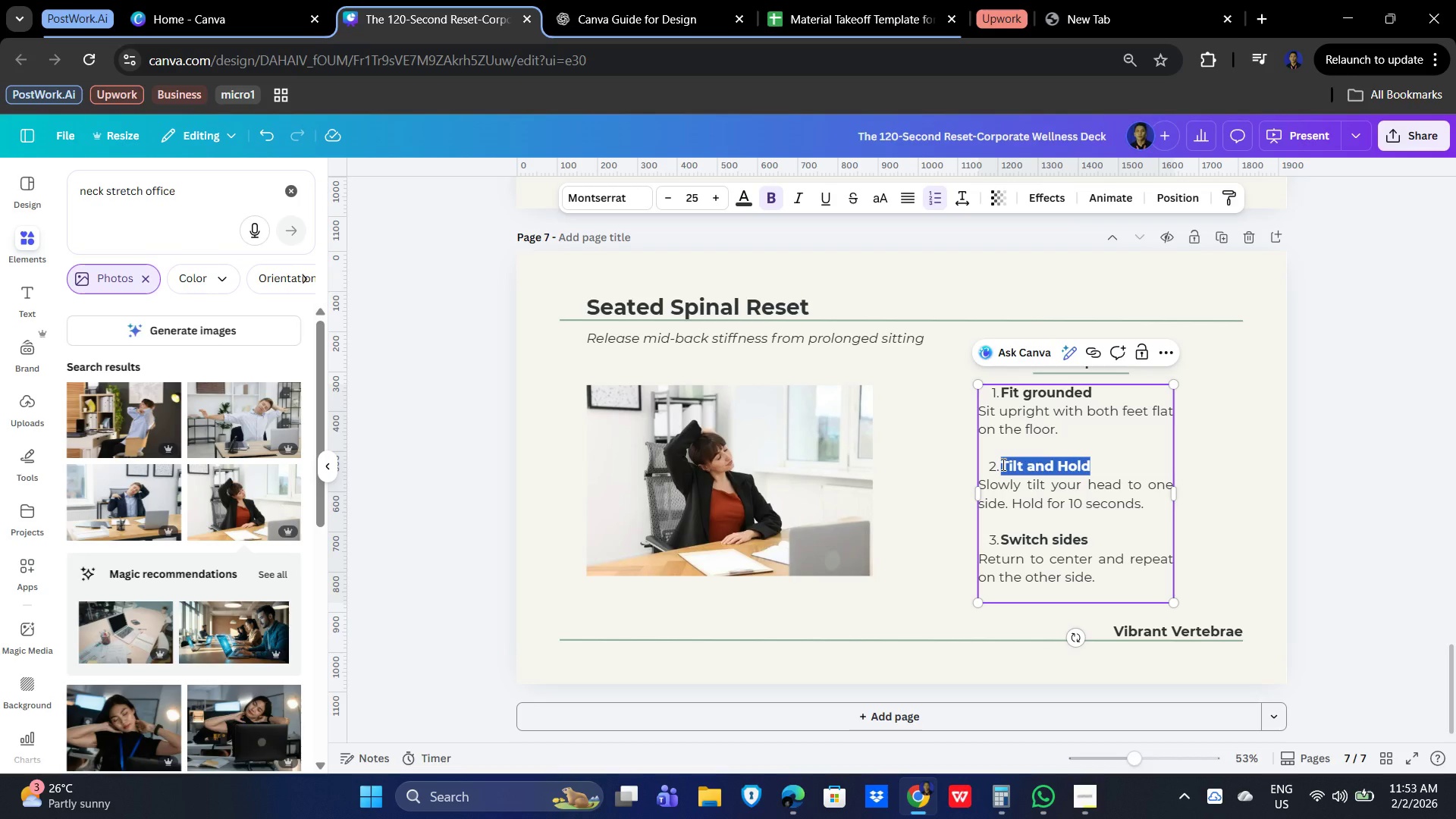 
type(Rotate Gently)
 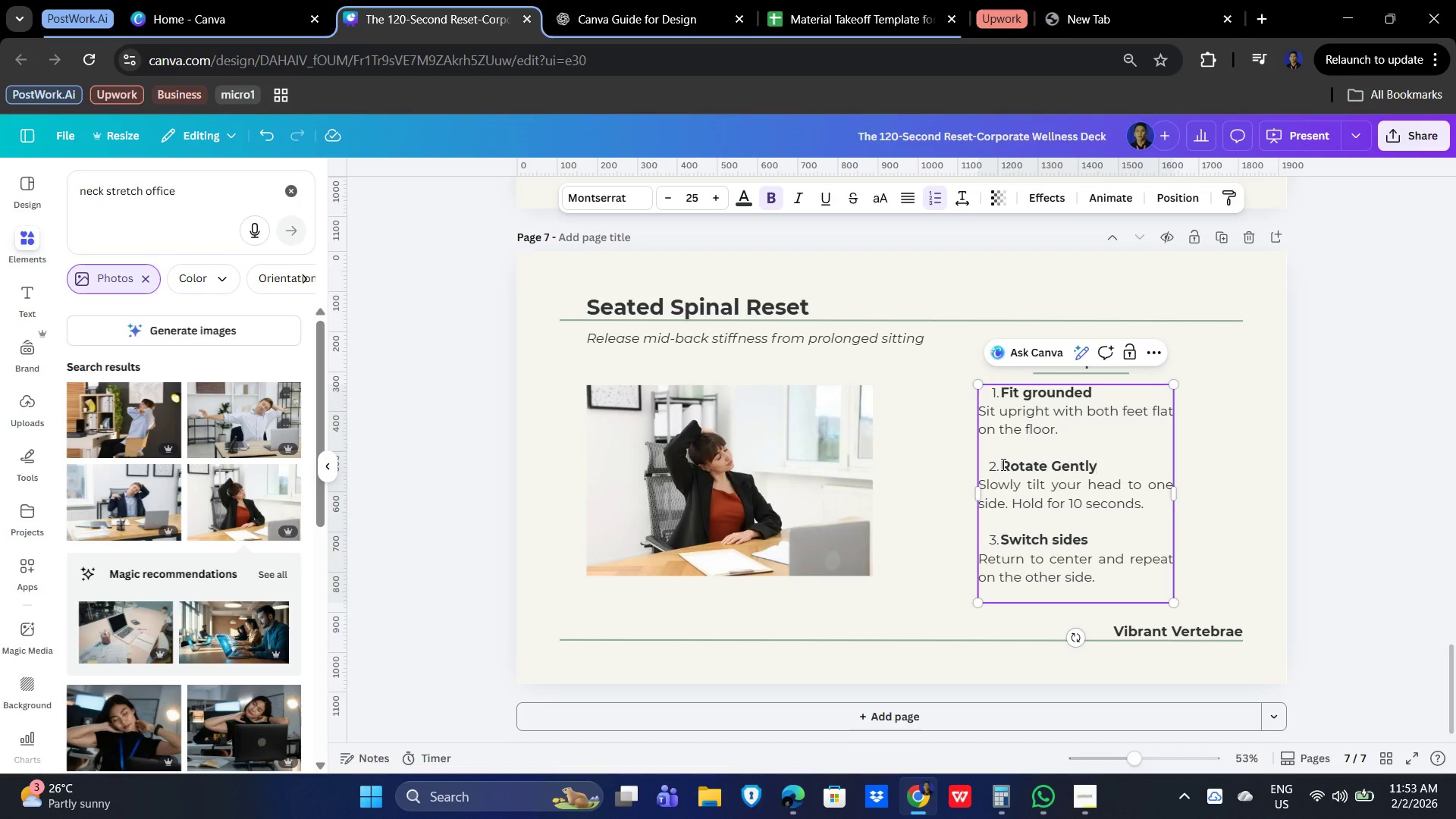 
left_click_drag(start_coordinate=[1149, 505], to_coordinate=[979, 485])
 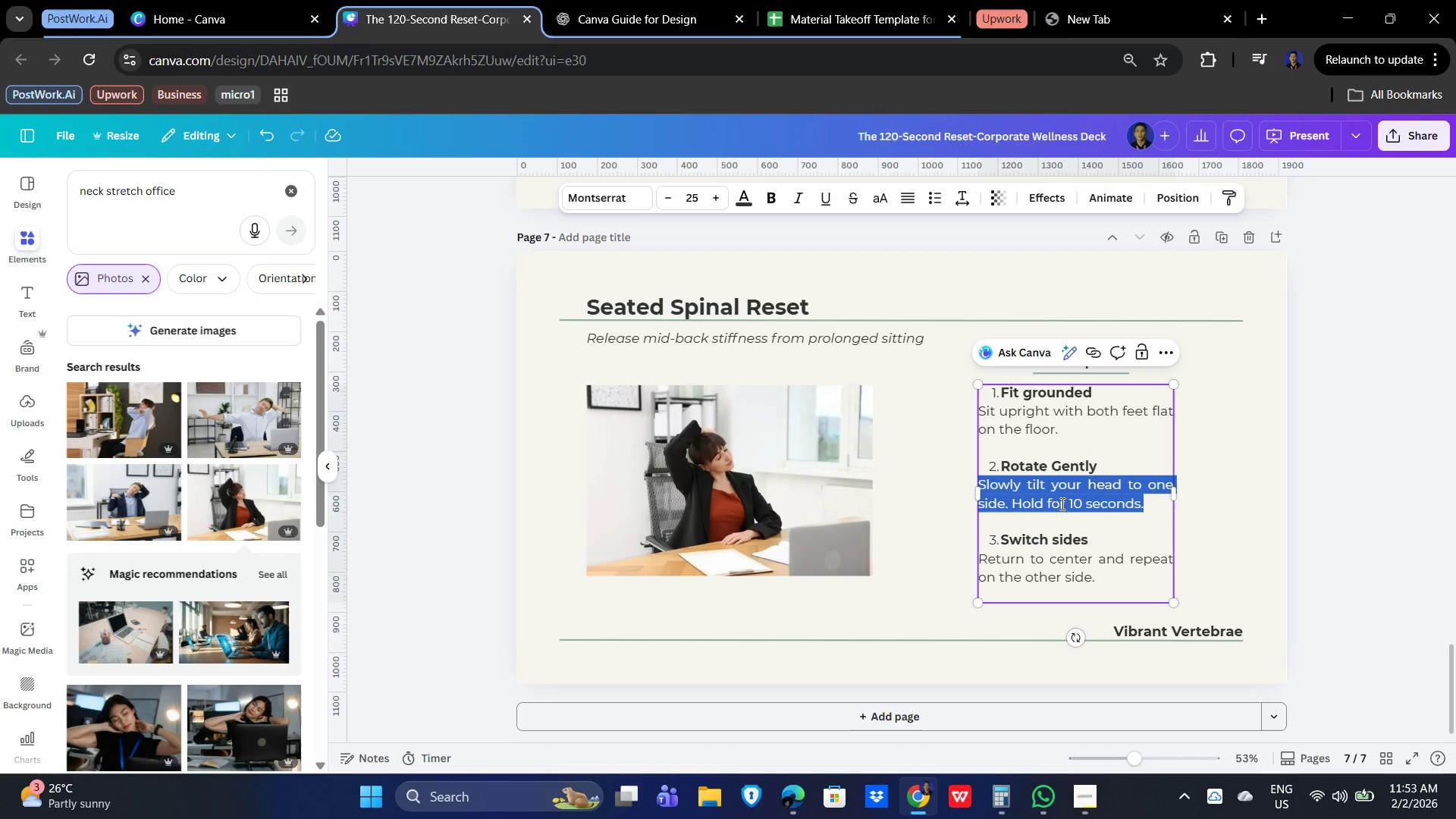 
type(Twist your torso to one side )
 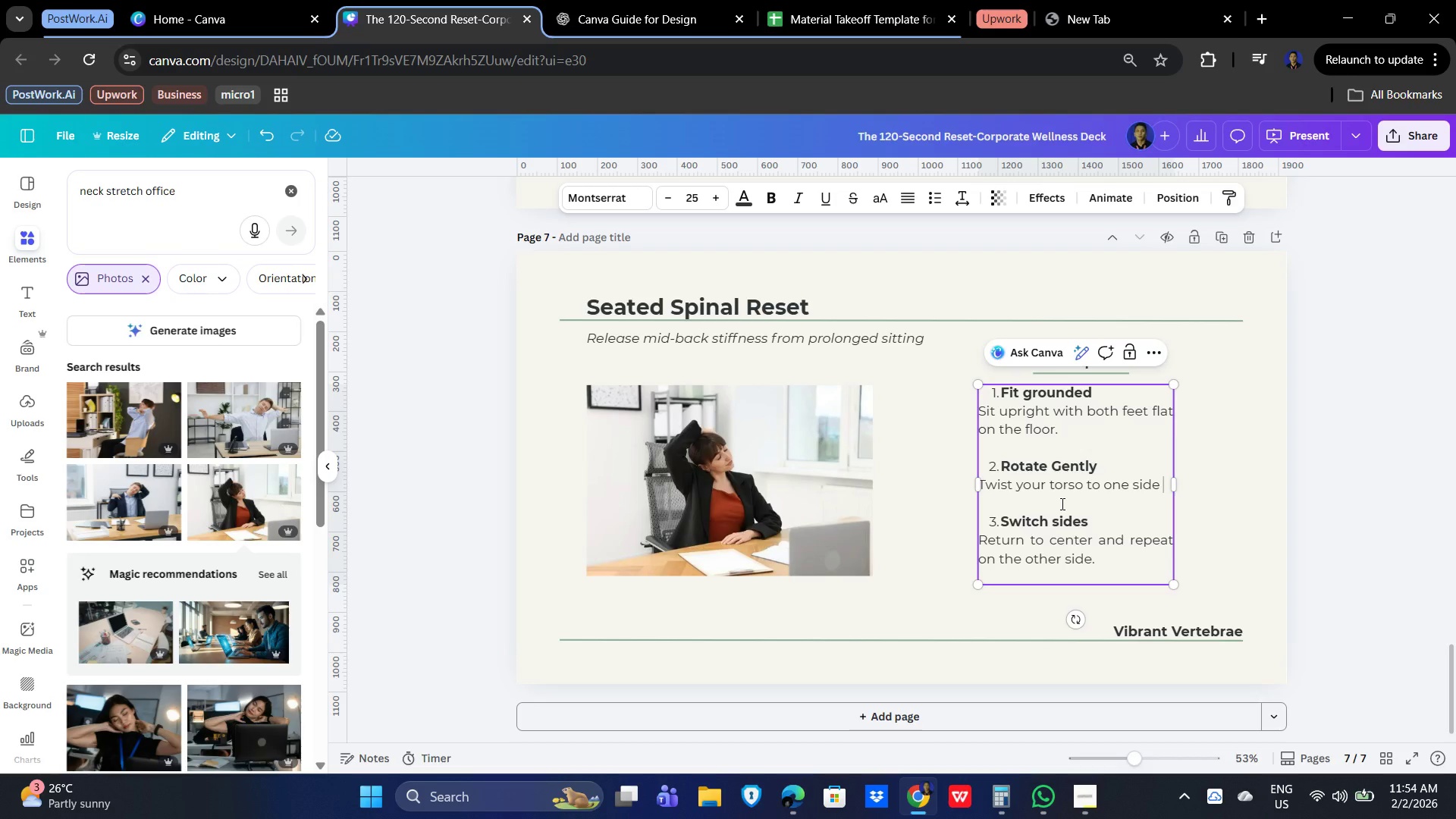 
wait(29.77)
 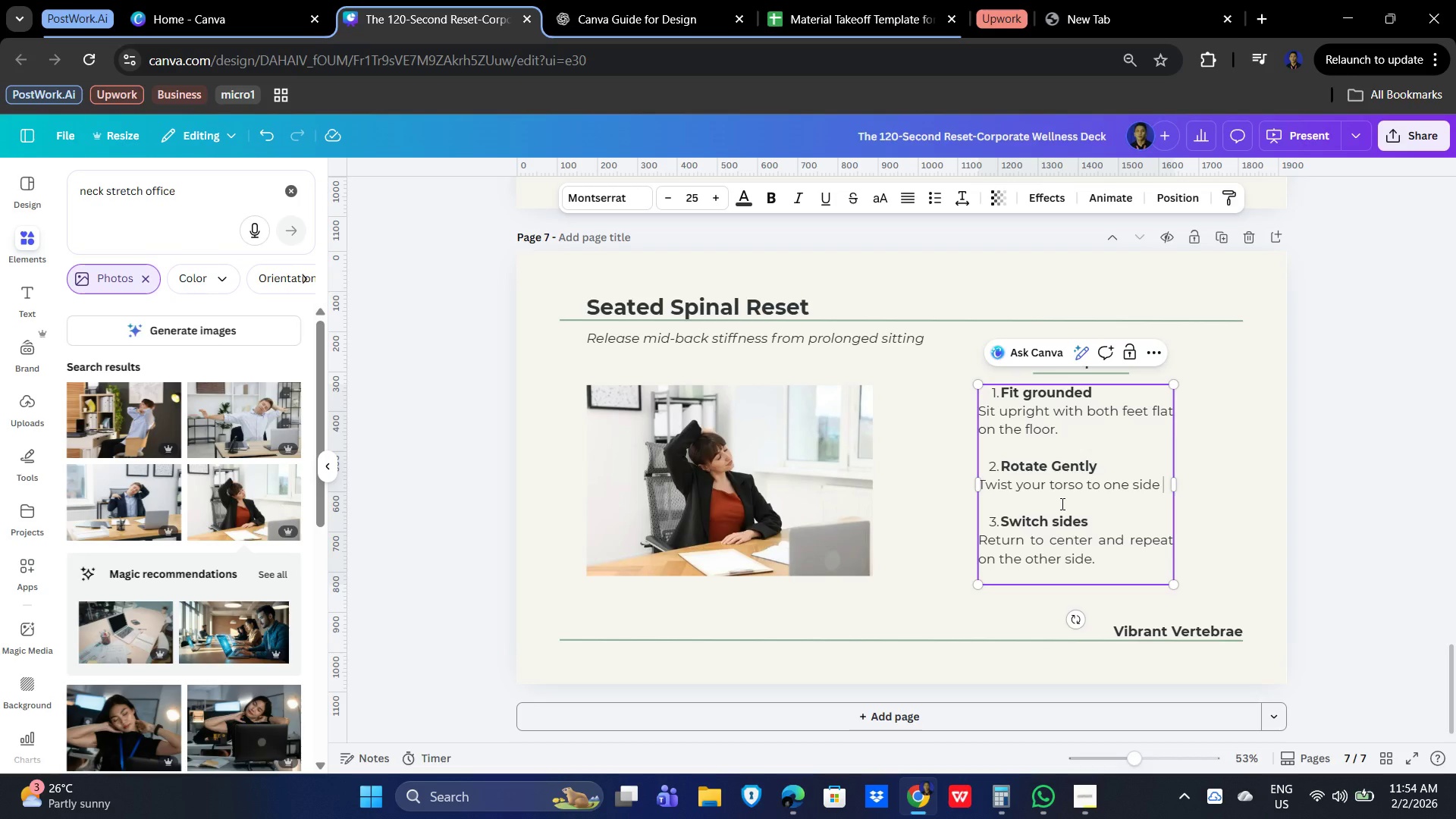 
key(Backspace)
type(, keeping hips forward.)
 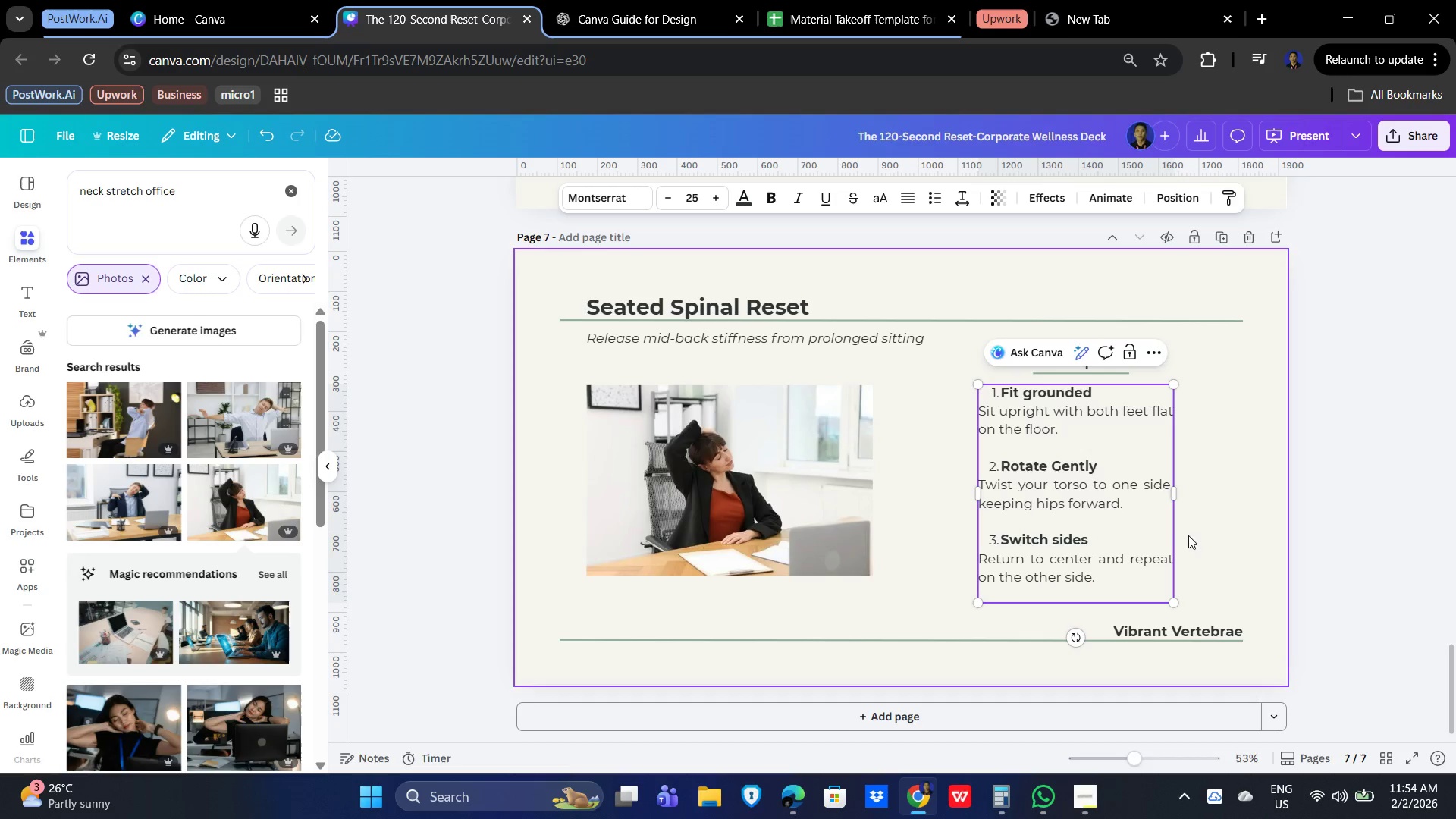 
left_click_drag(start_coordinate=[1088, 544], to_coordinate=[1001, 541])
 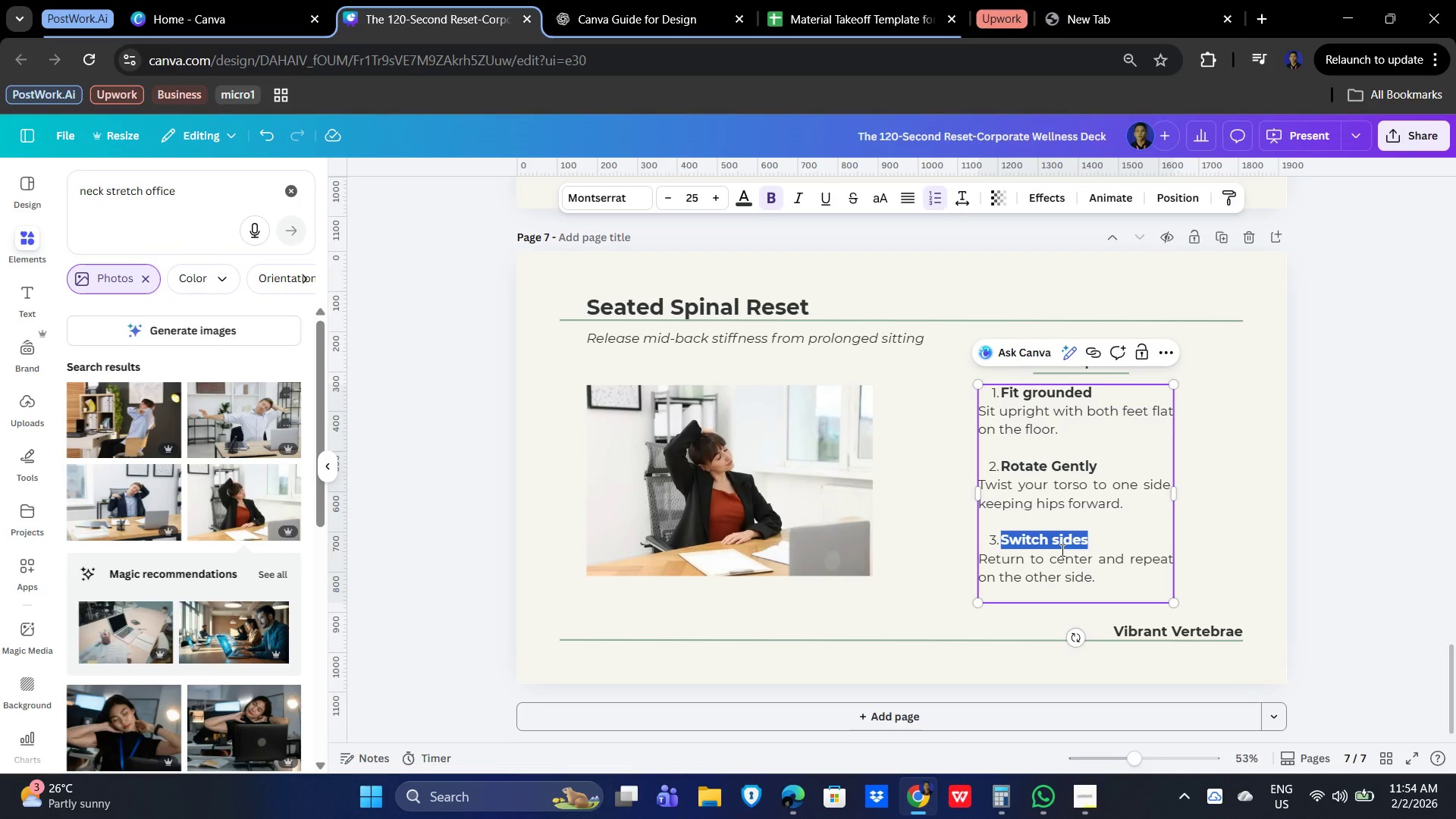 
type(Breathe and return)
 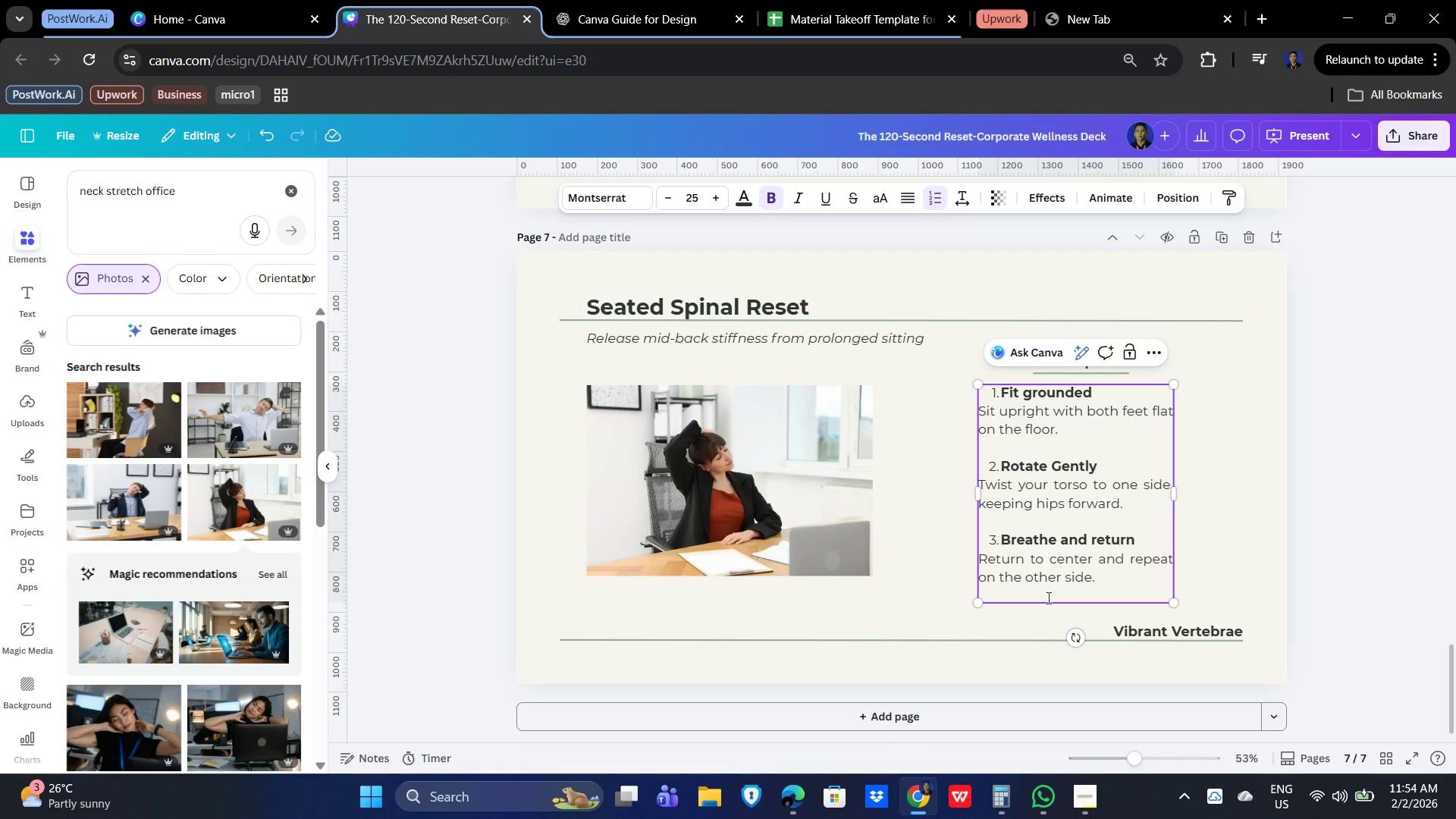 
left_click_drag(start_coordinate=[1112, 584], to_coordinate=[973, 558])
 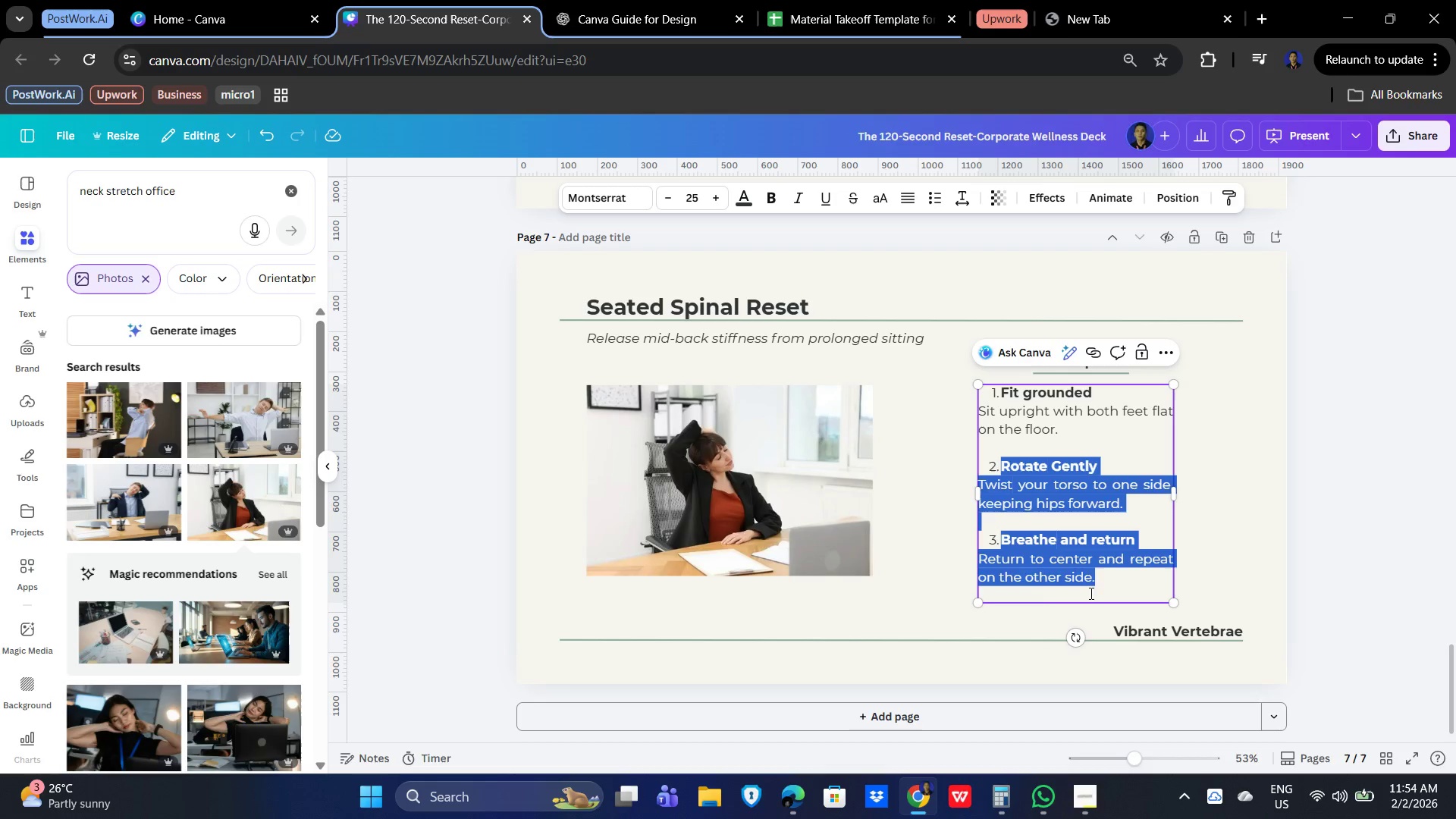 
left_click([1110, 602])
 